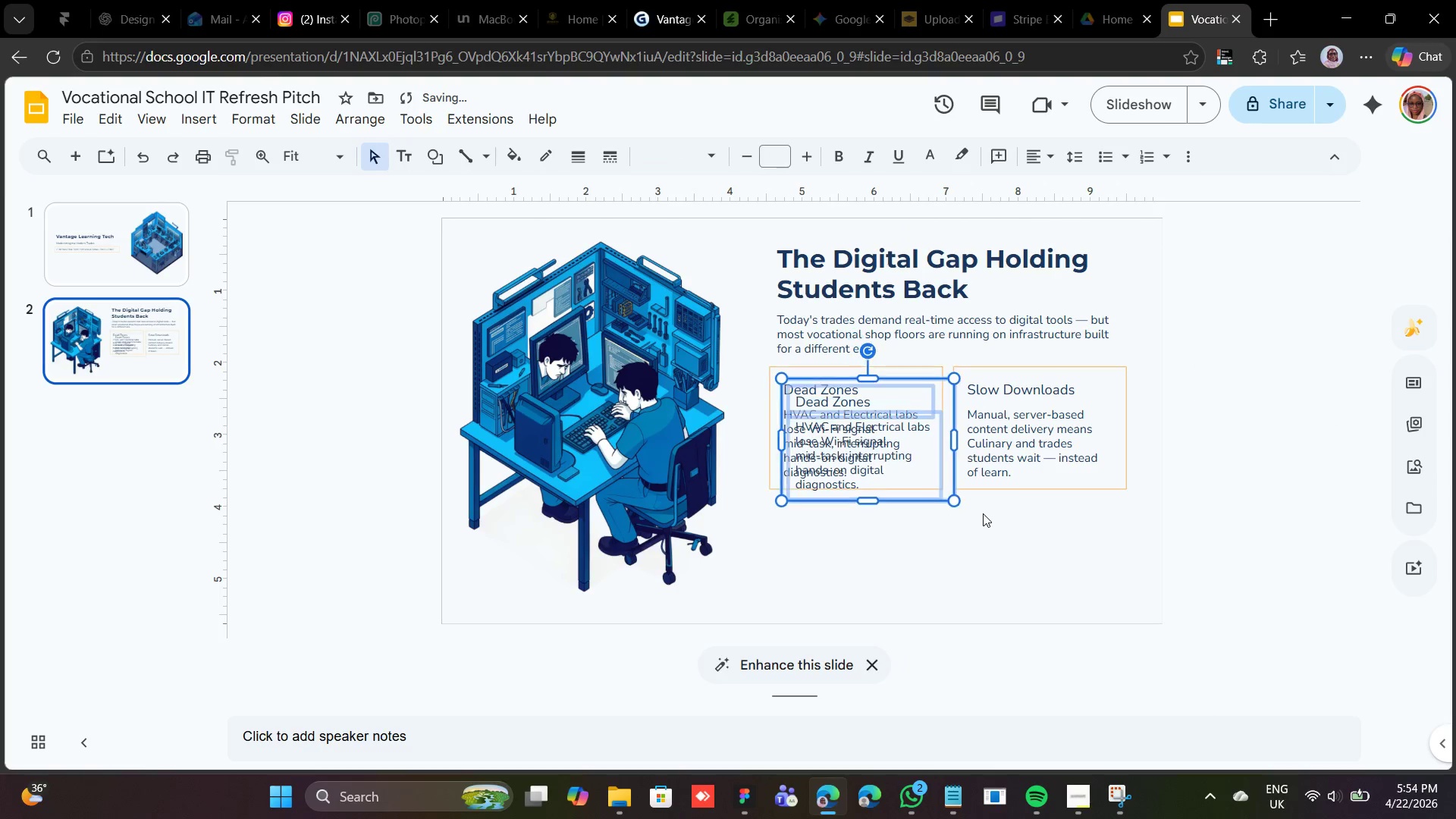 
key(Control+D)
 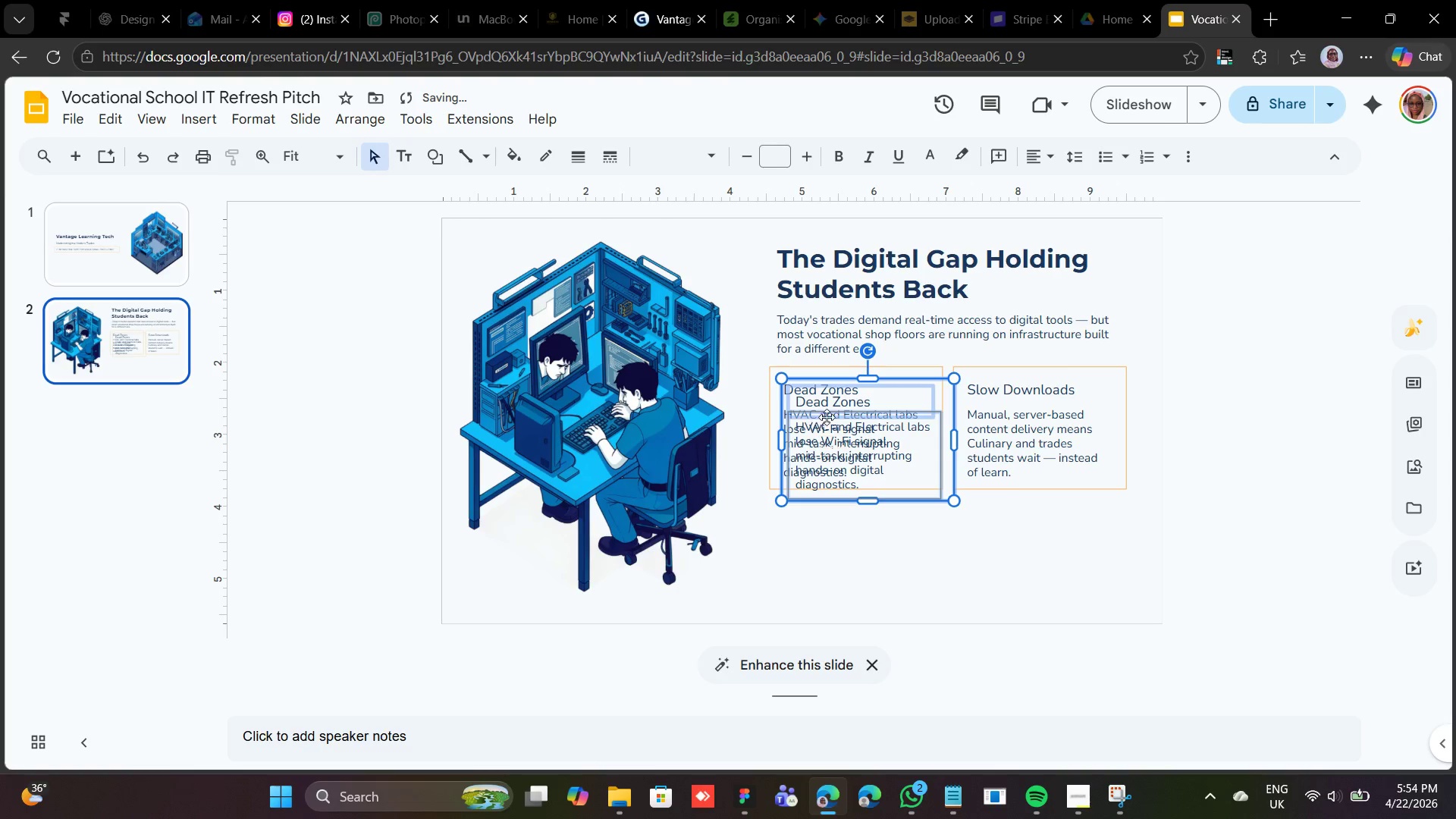 
left_click_drag(start_coordinate=[832, 412], to_coordinate=[819, 531])
 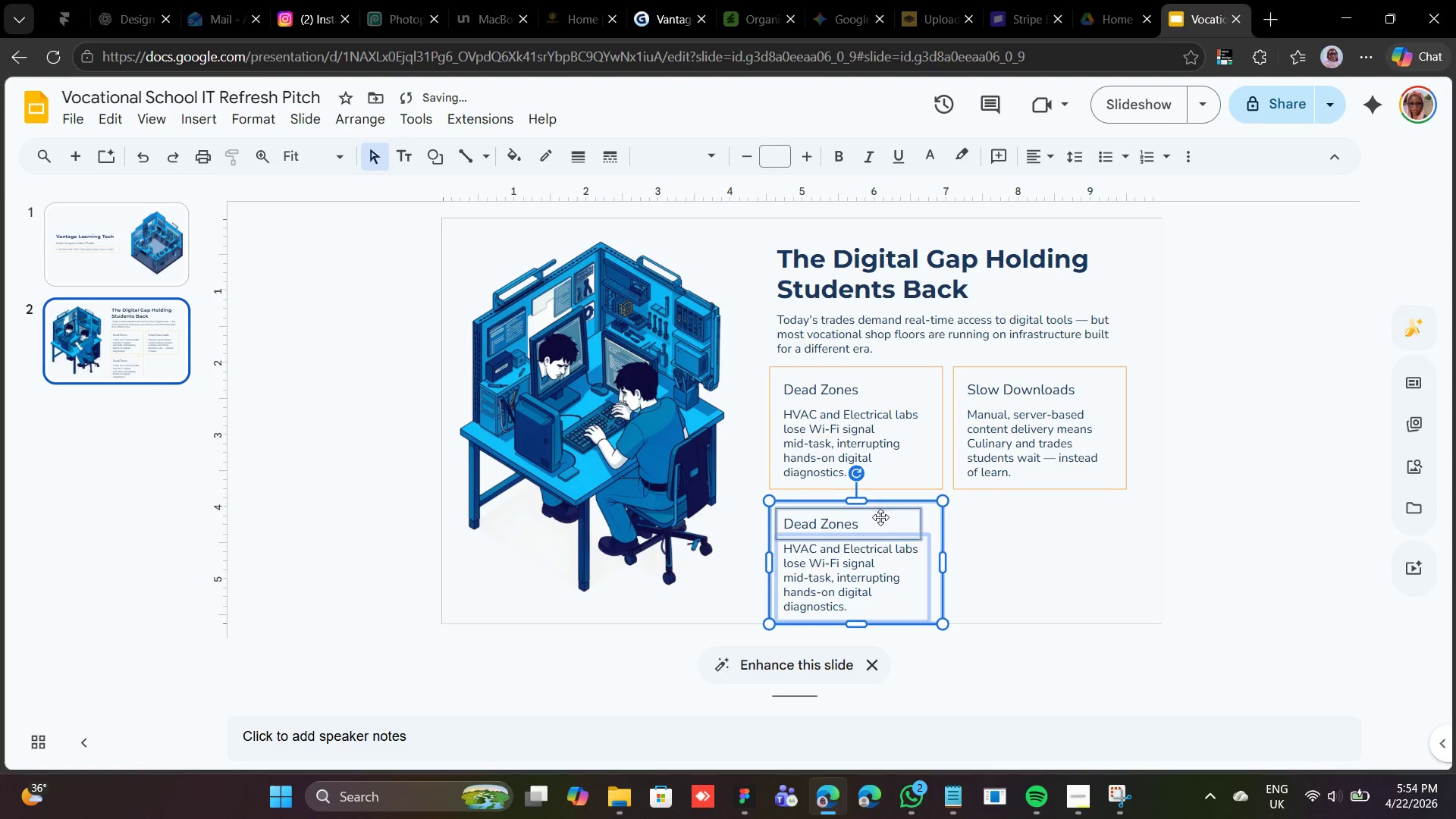 
right_click([893, 538])
 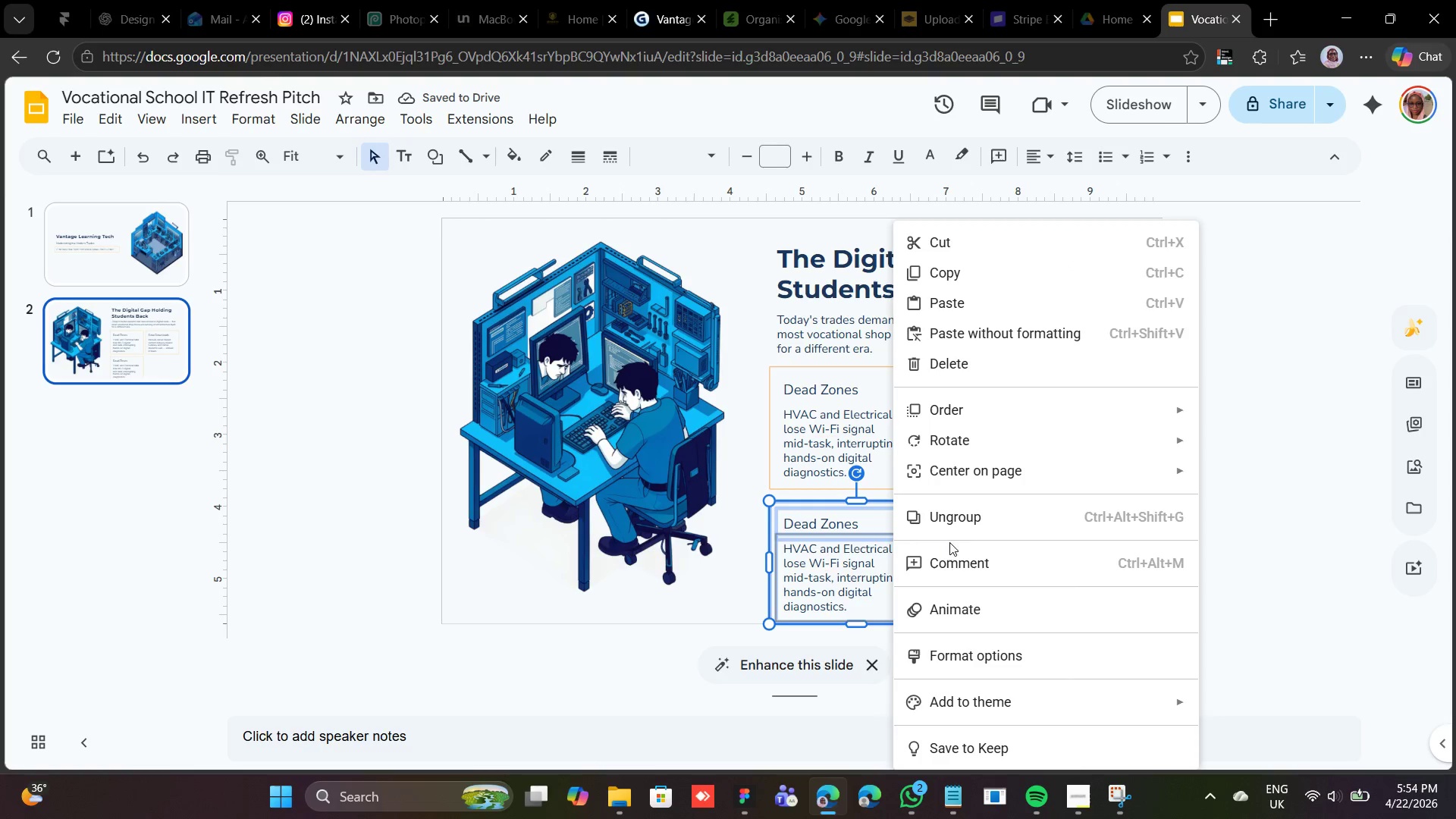 
left_click([953, 523])
 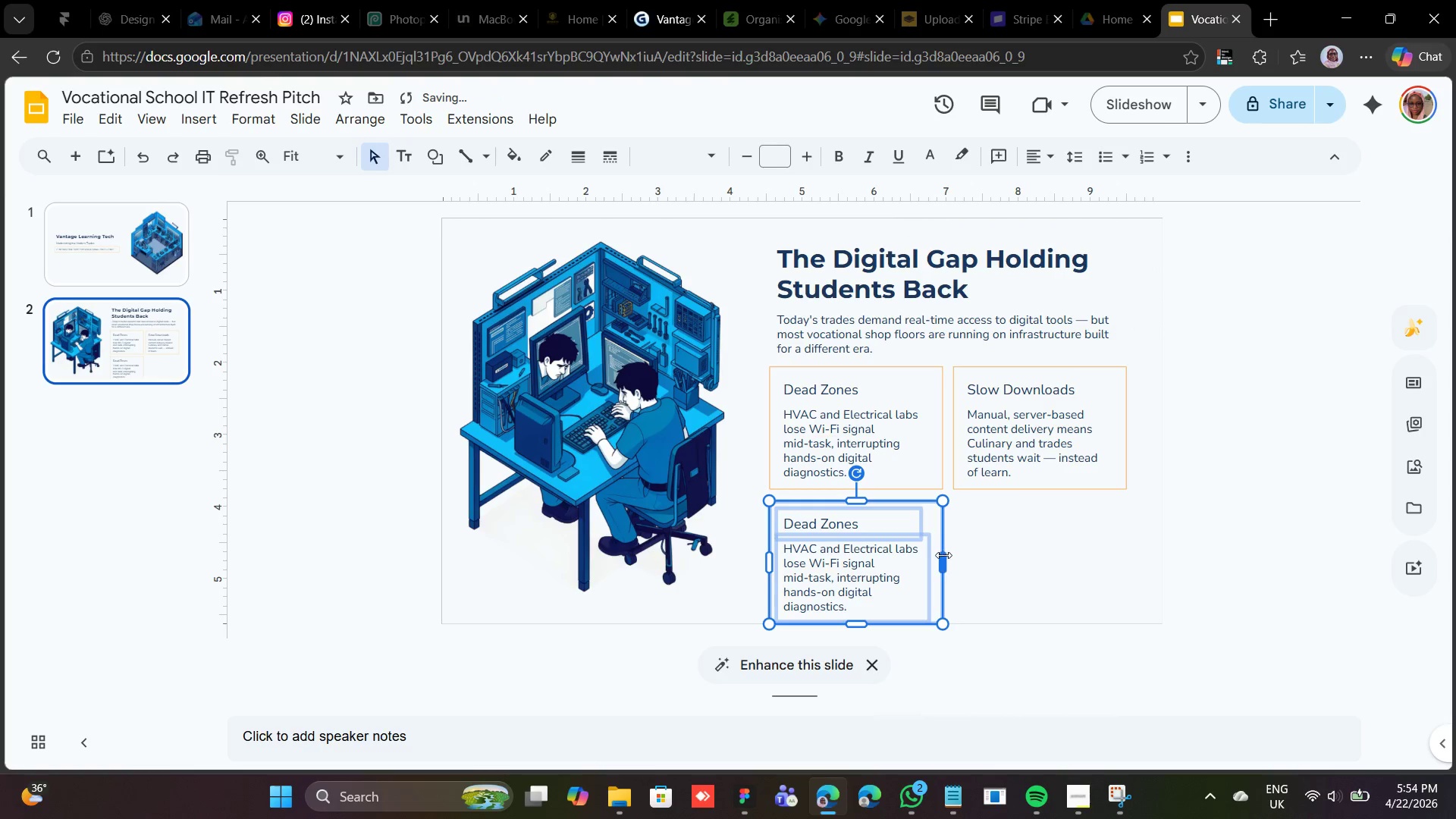 
left_click_drag(start_coordinate=[944, 557], to_coordinate=[1123, 531])
 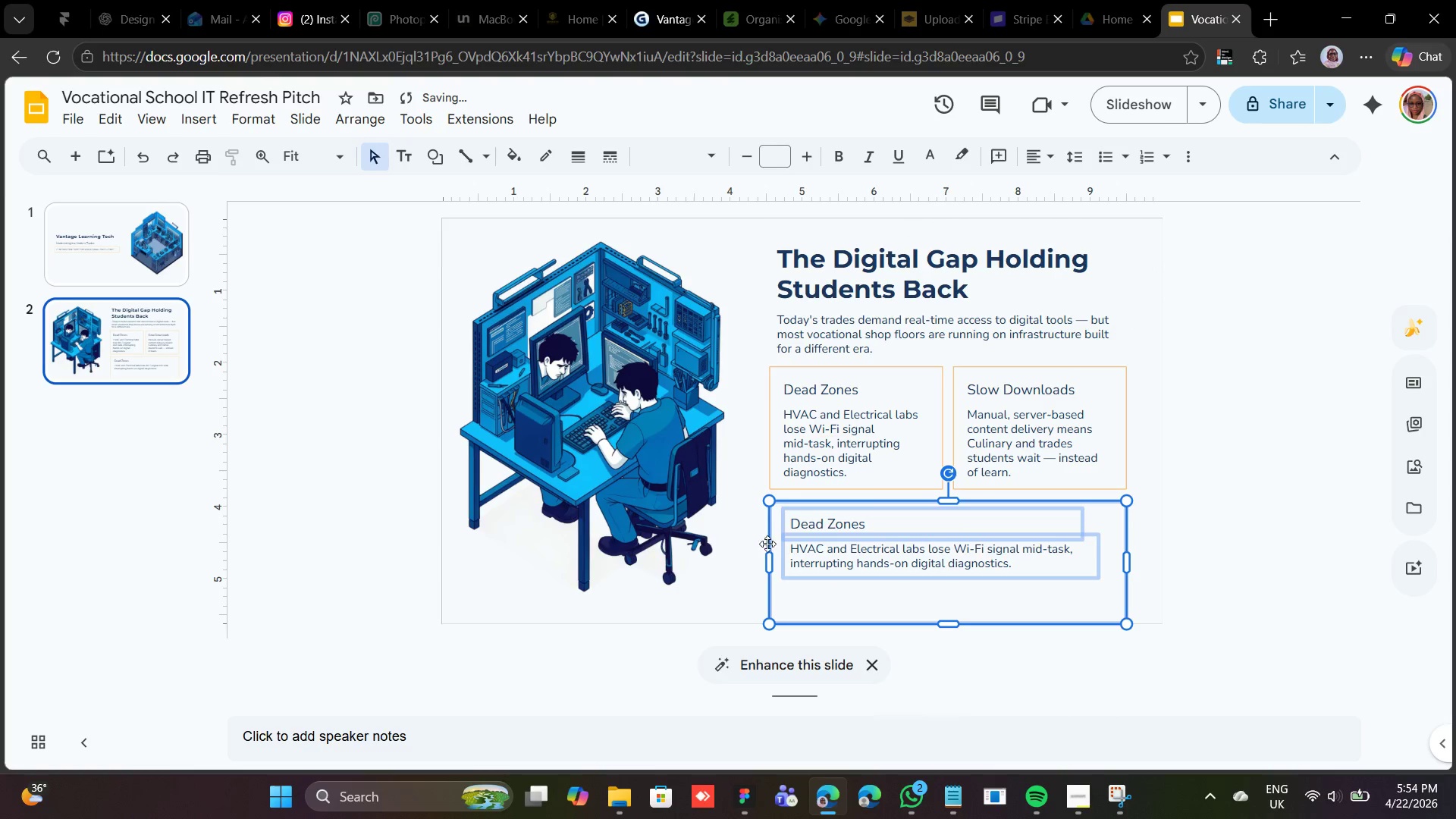 
left_click([753, 560])
 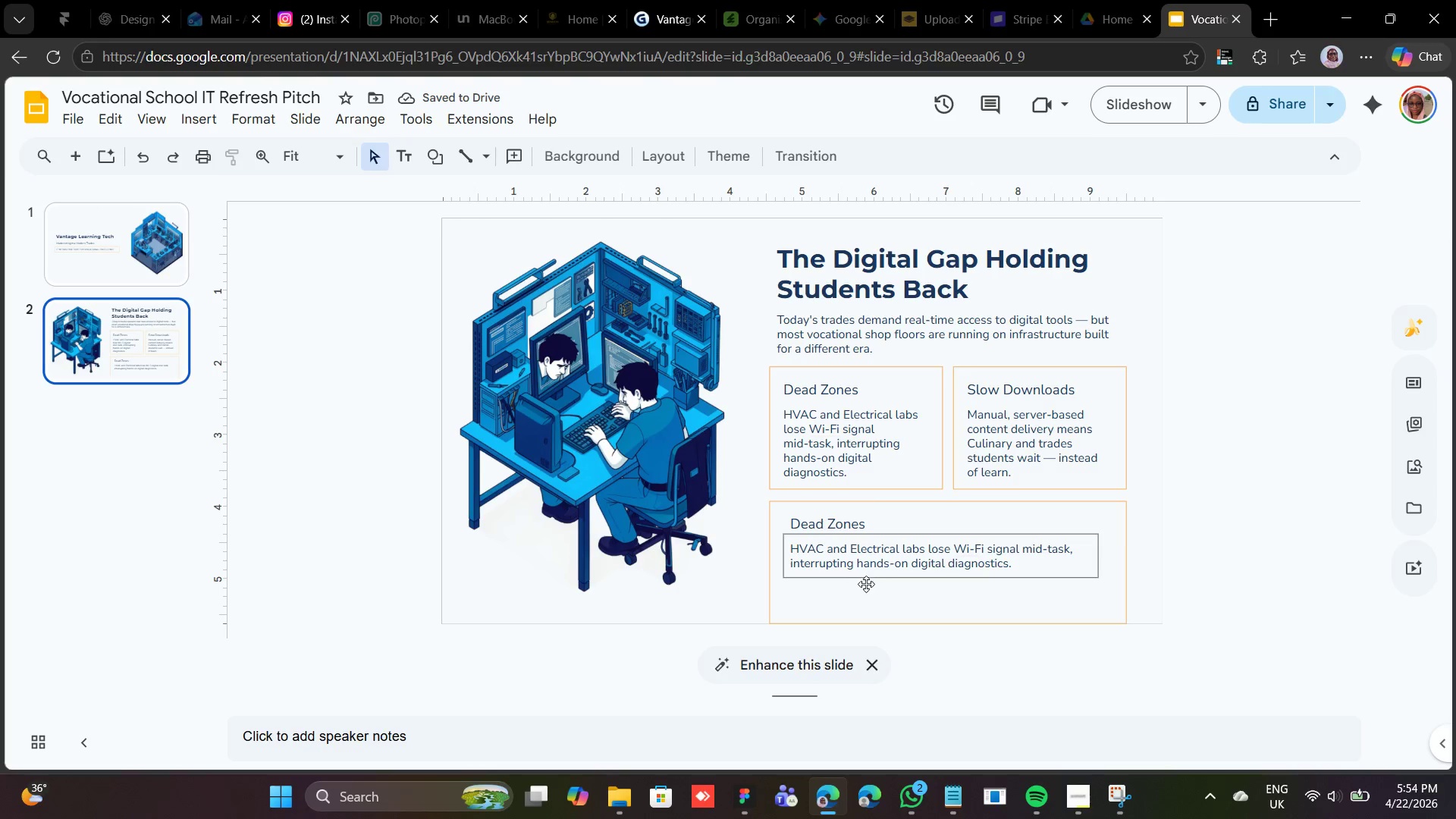 
left_click([864, 587])
 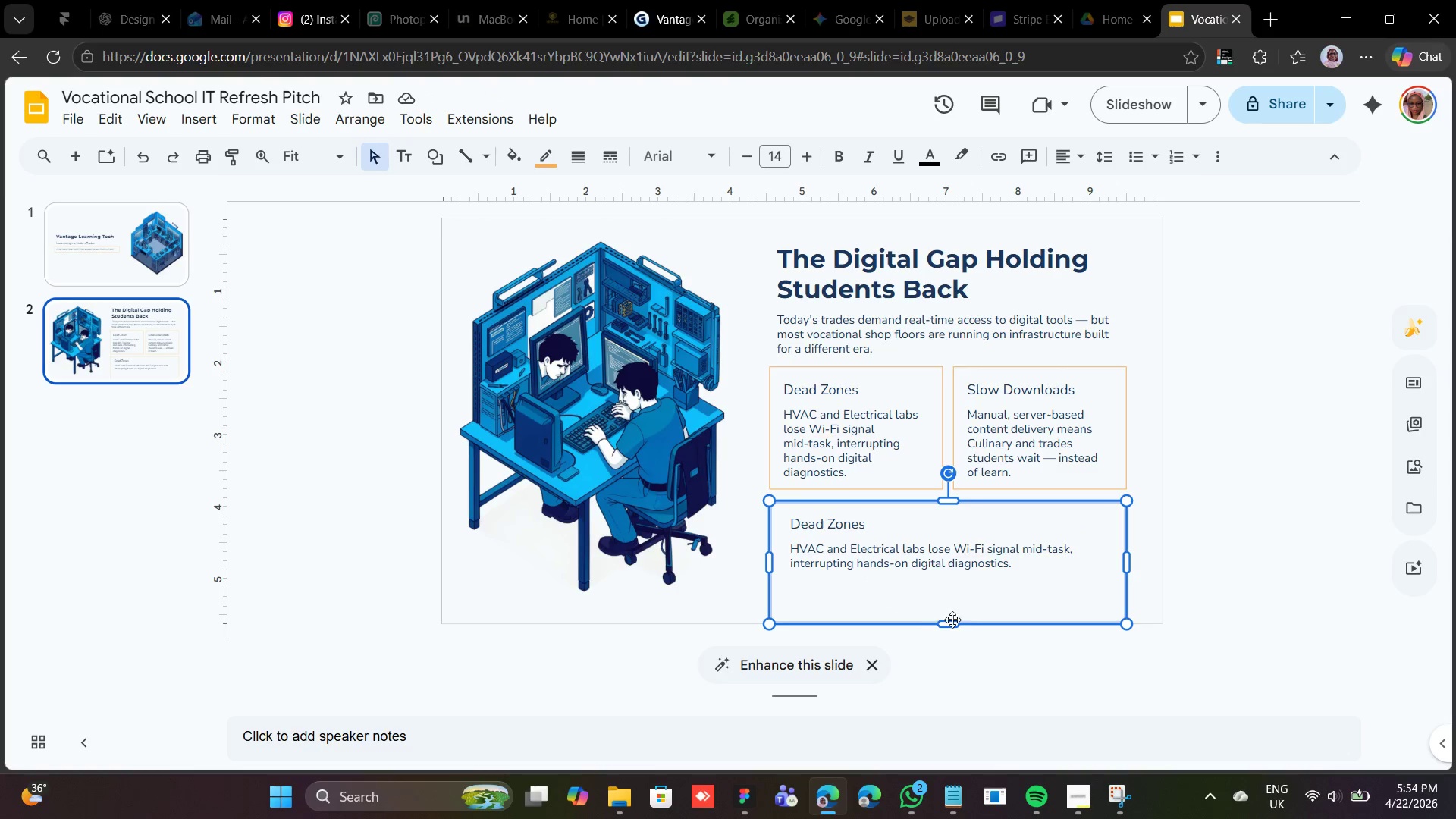 
left_click_drag(start_coordinate=[954, 626], to_coordinate=[965, 585])
 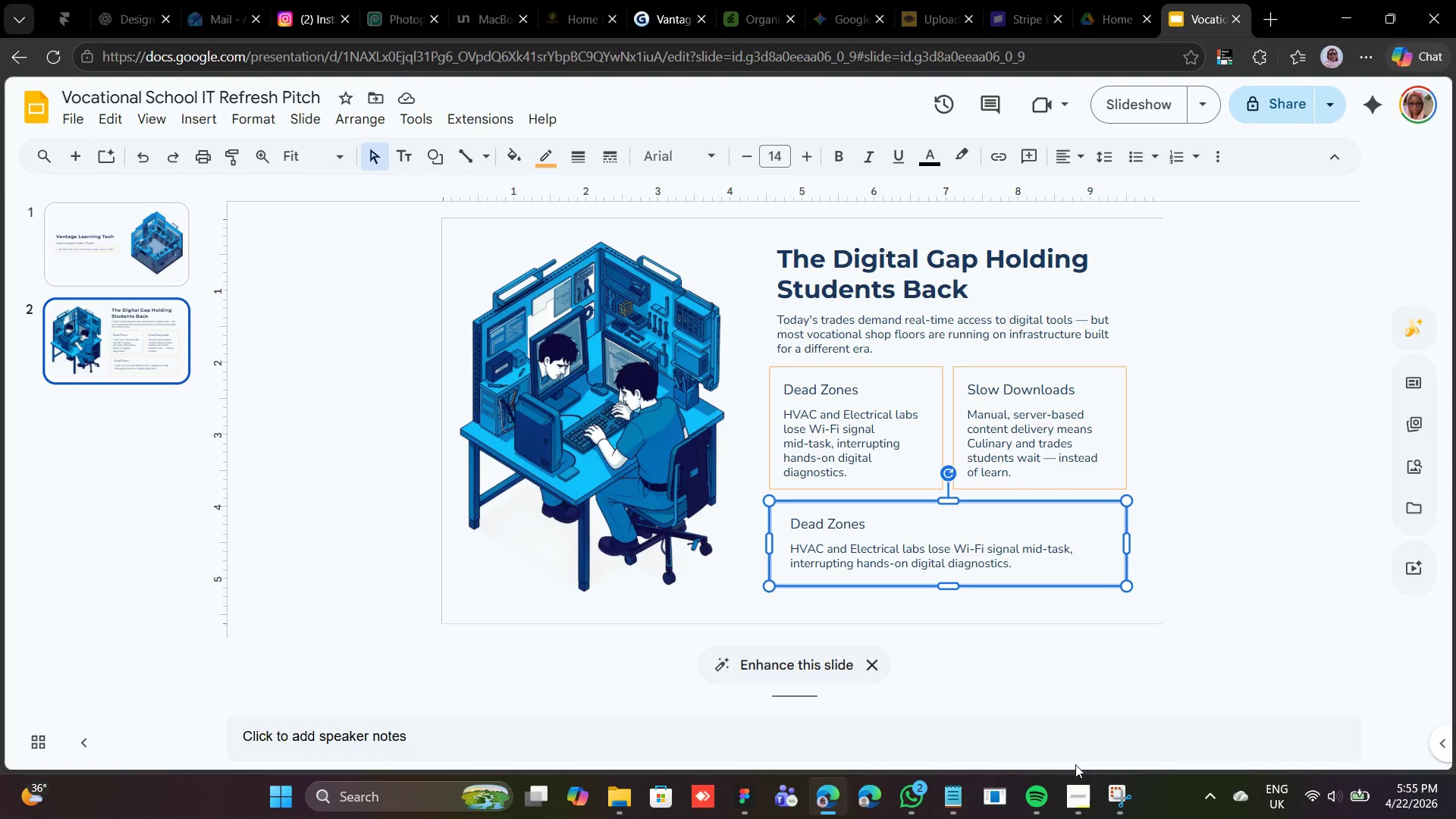 
wait(27.5)
 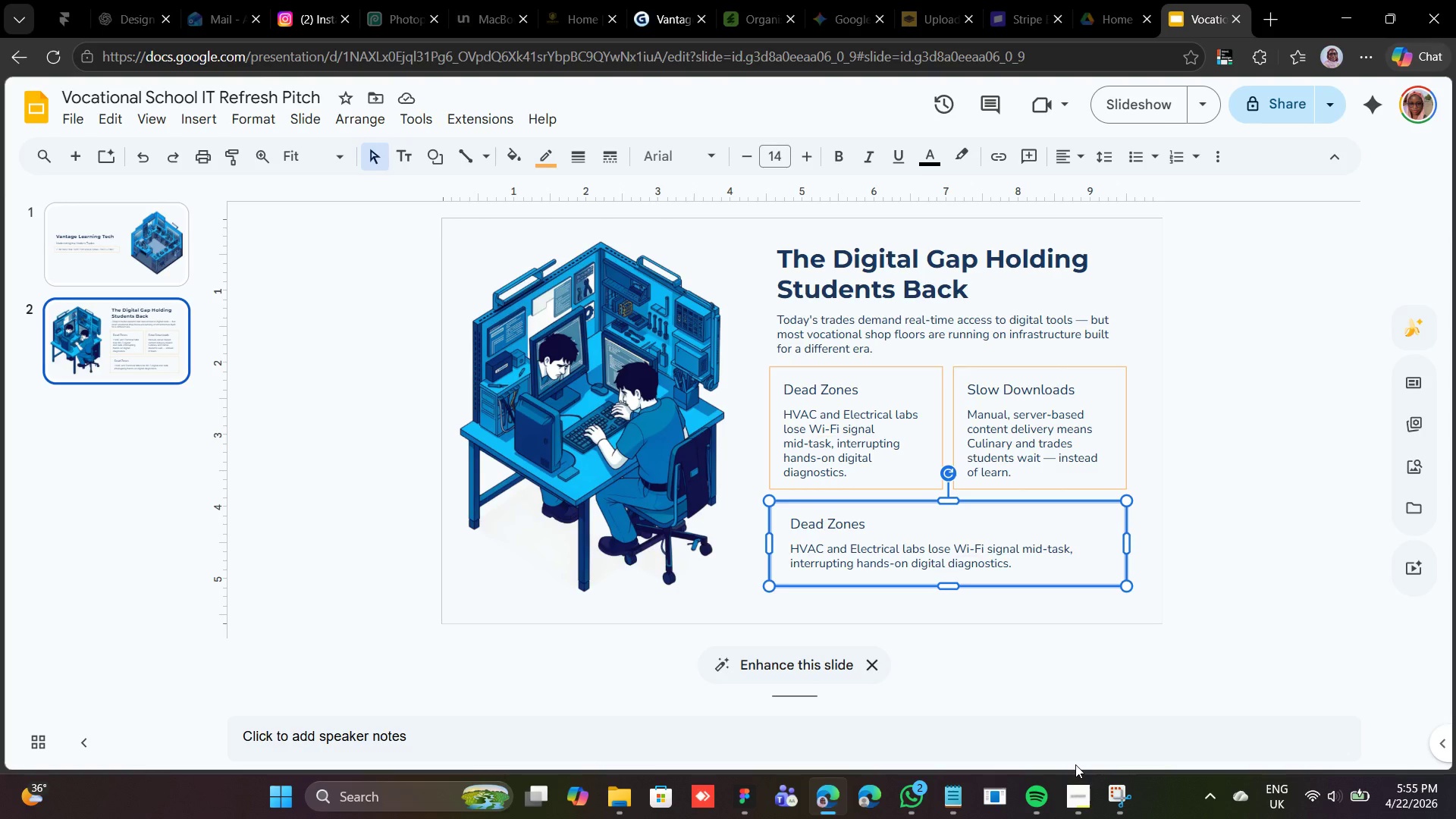 
left_click([953, 795])
 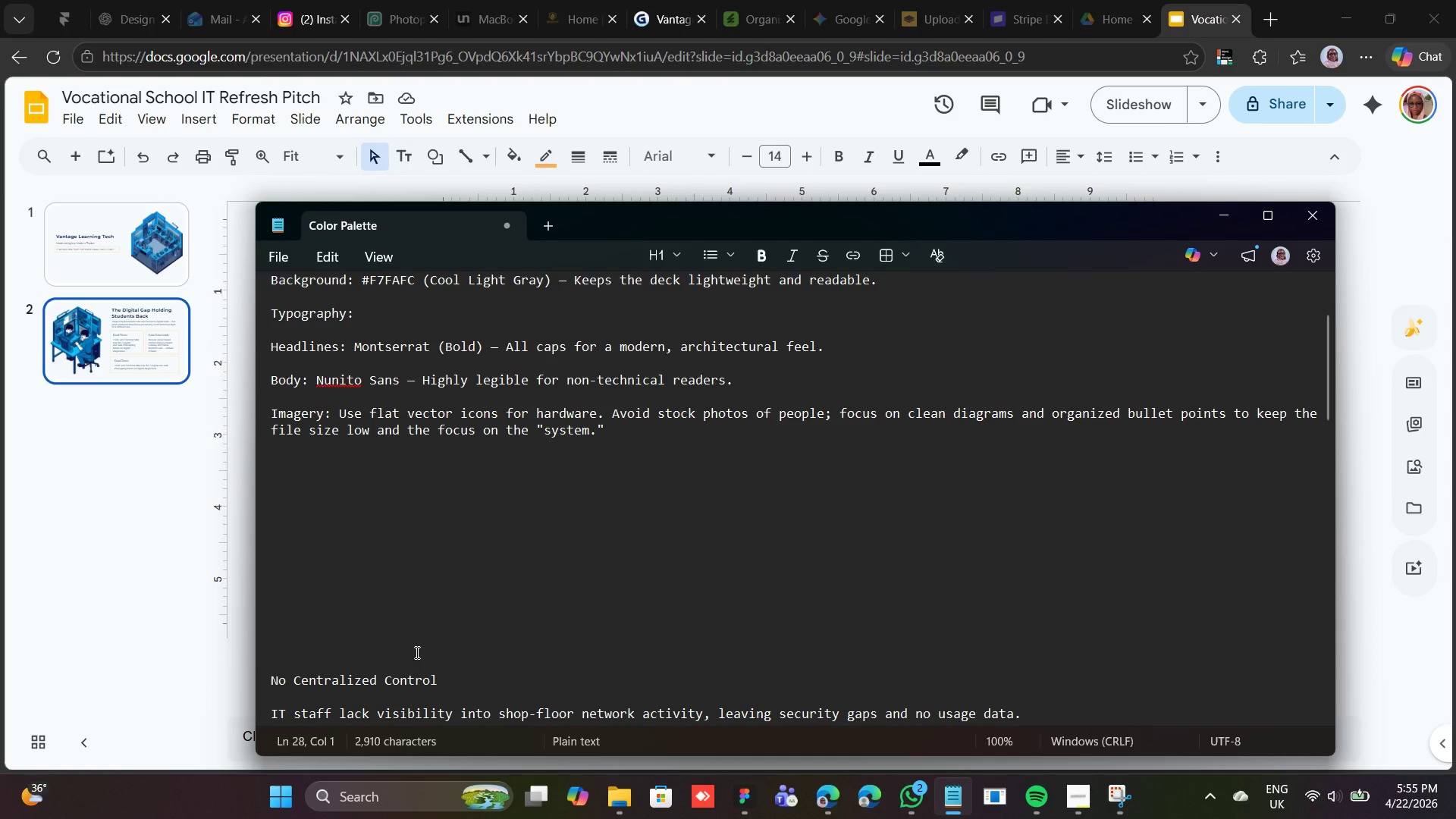 
hold_key(key=Backspace, duration=0.73)
 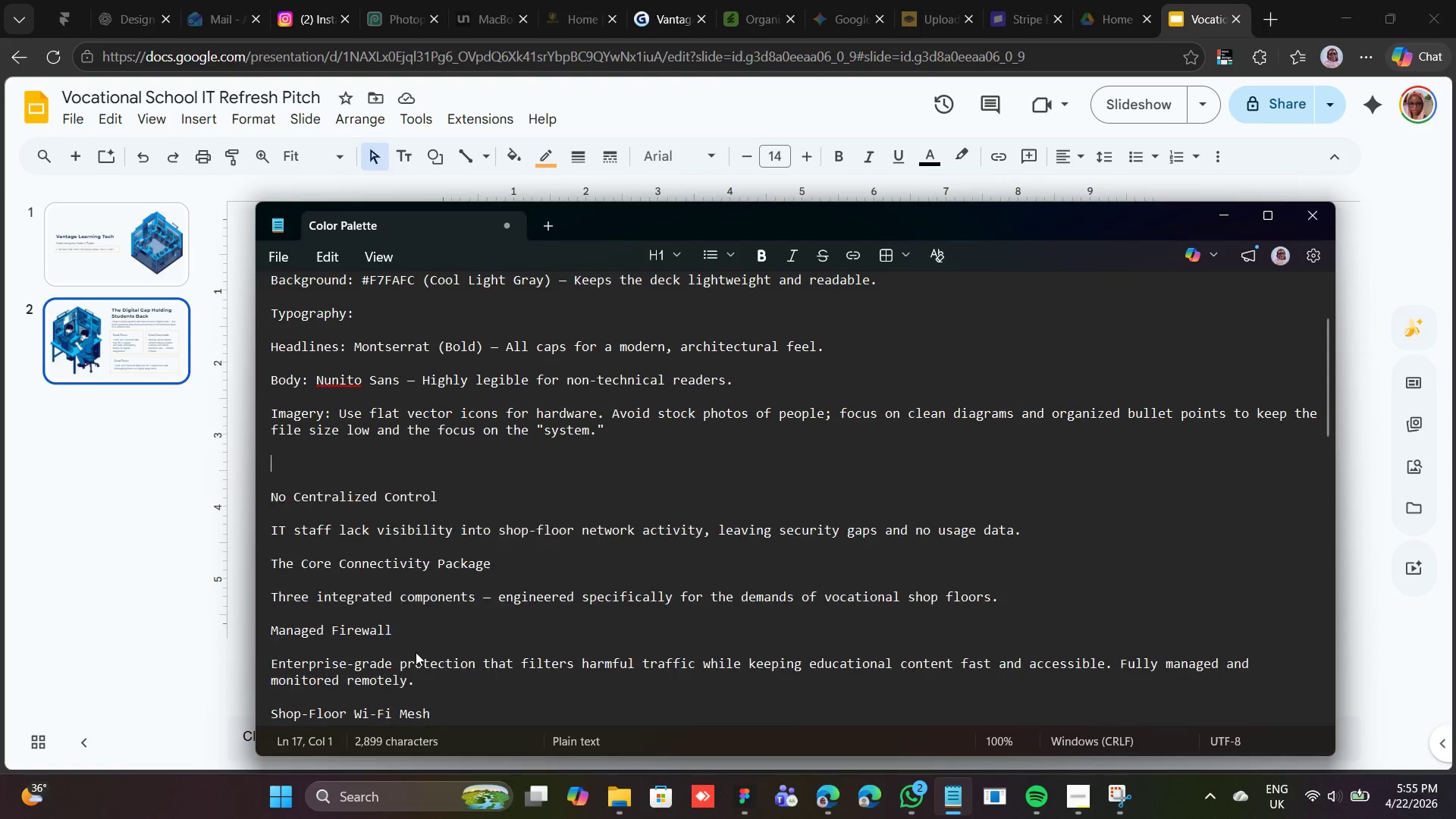 
hold_key(key=Backspace, duration=0.33)
 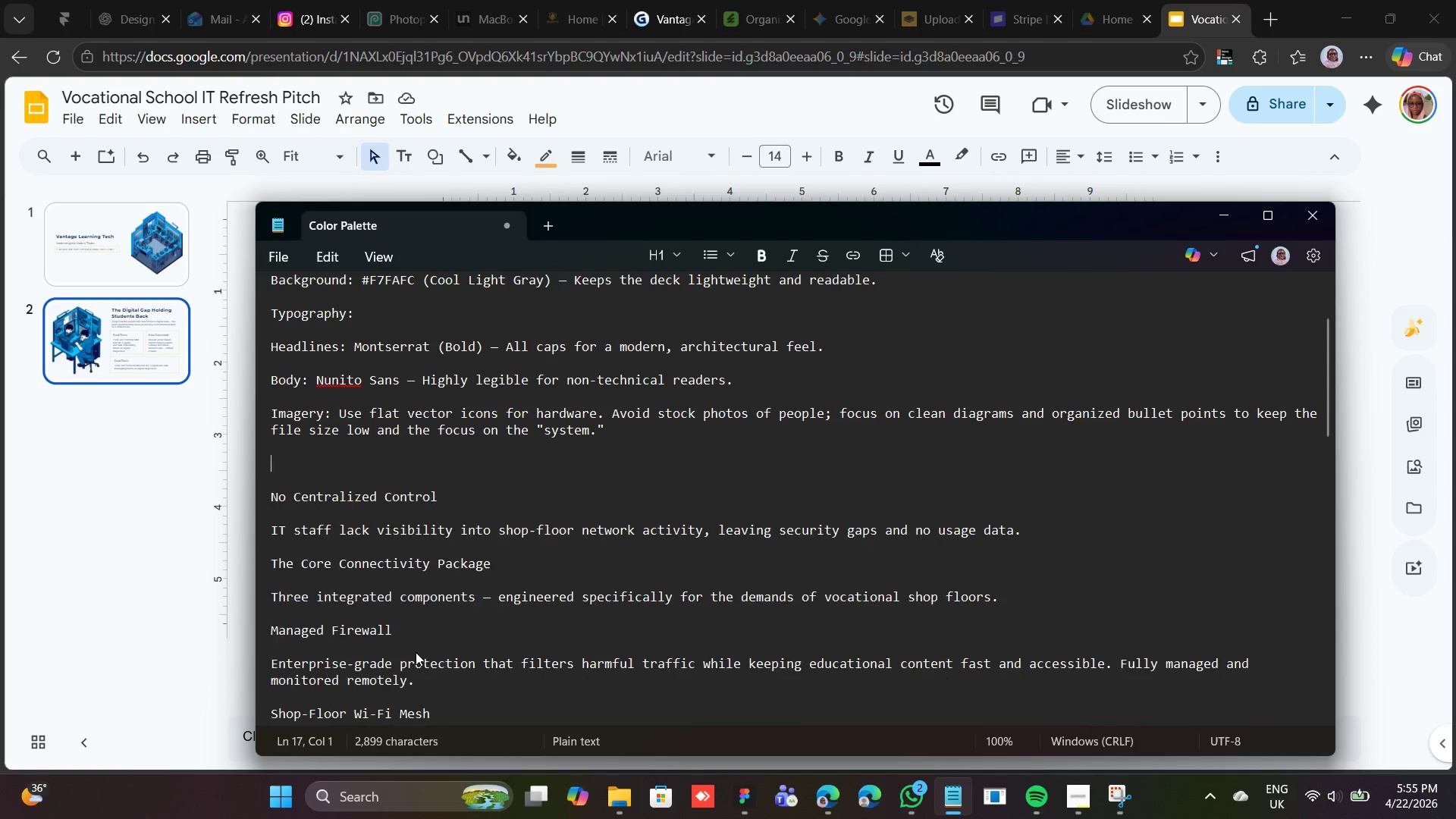 
key(Backspace)
 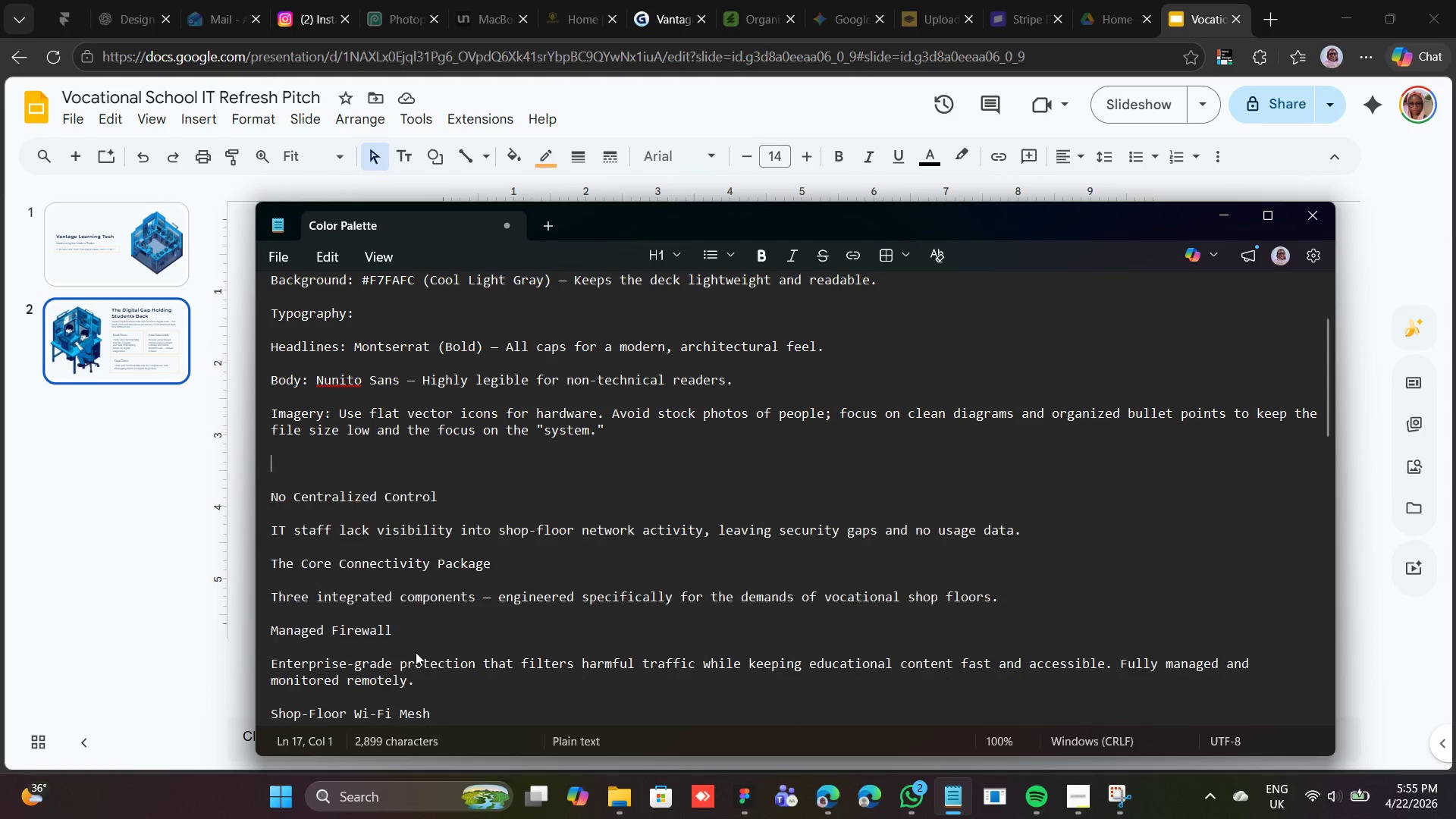 
key(Backspace)
 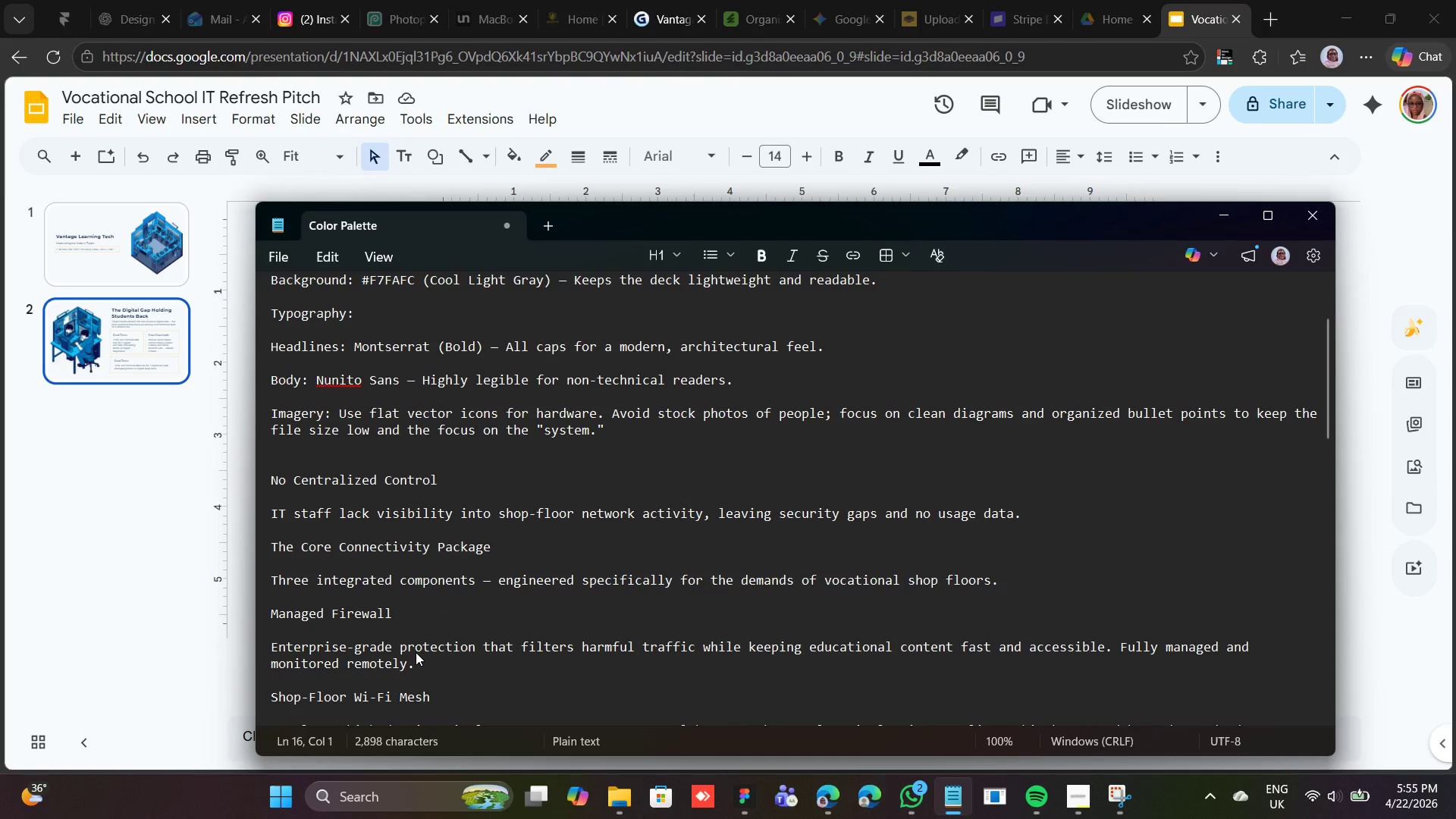 
key(ArrowUp)
 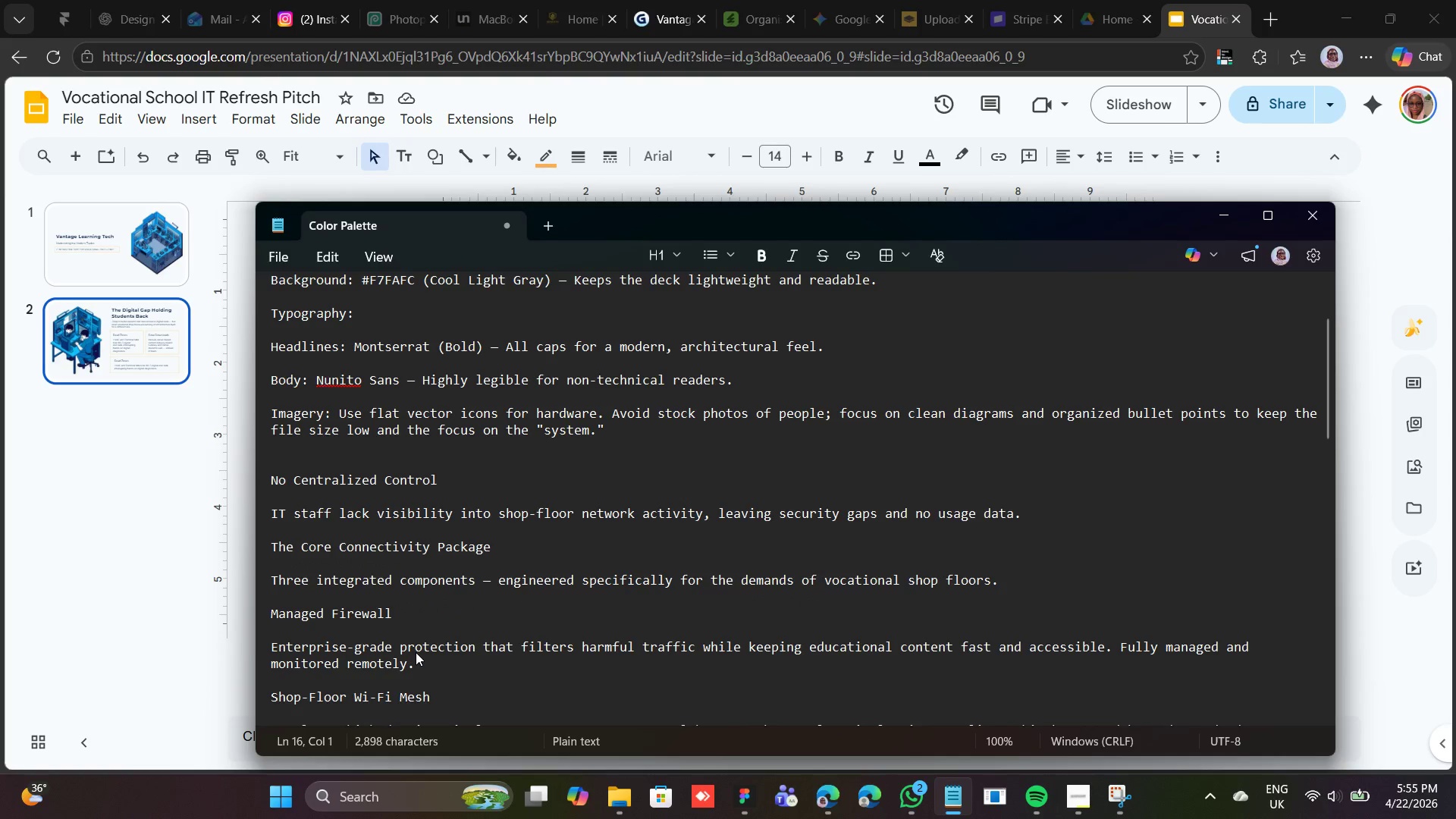 
key(ArrowDown)
 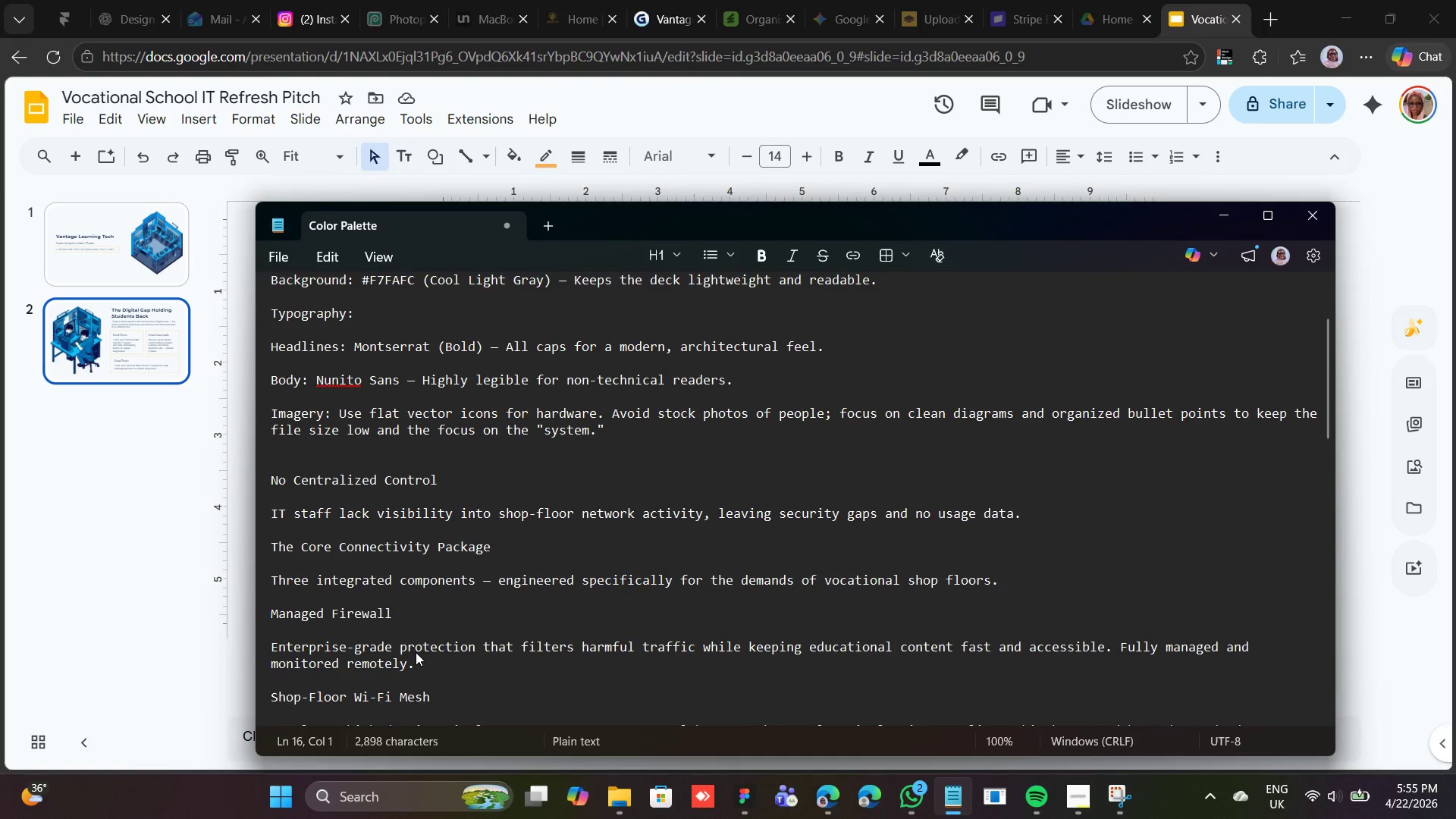 
key(ArrowDown)
 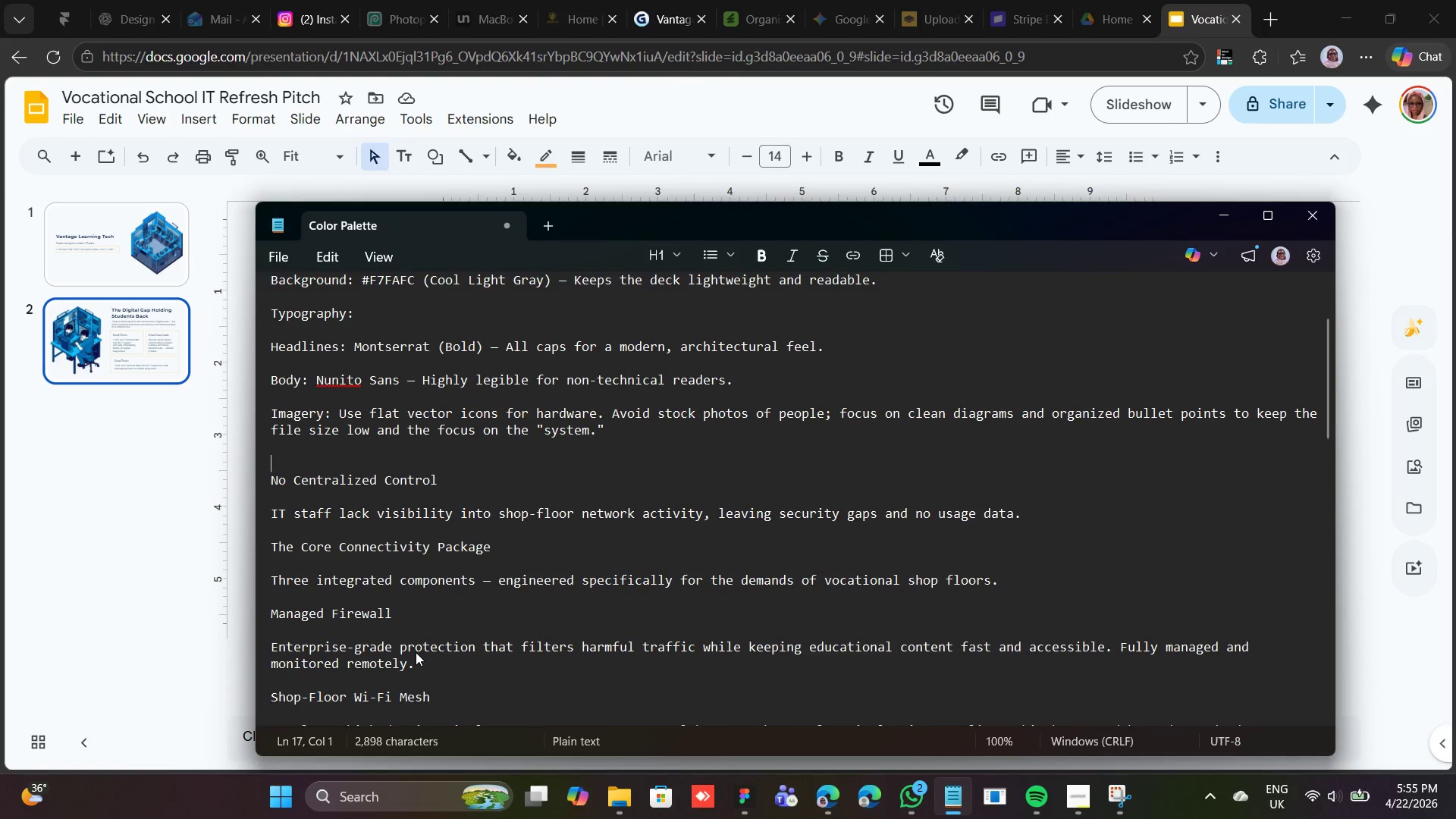 
key(Backspace)
 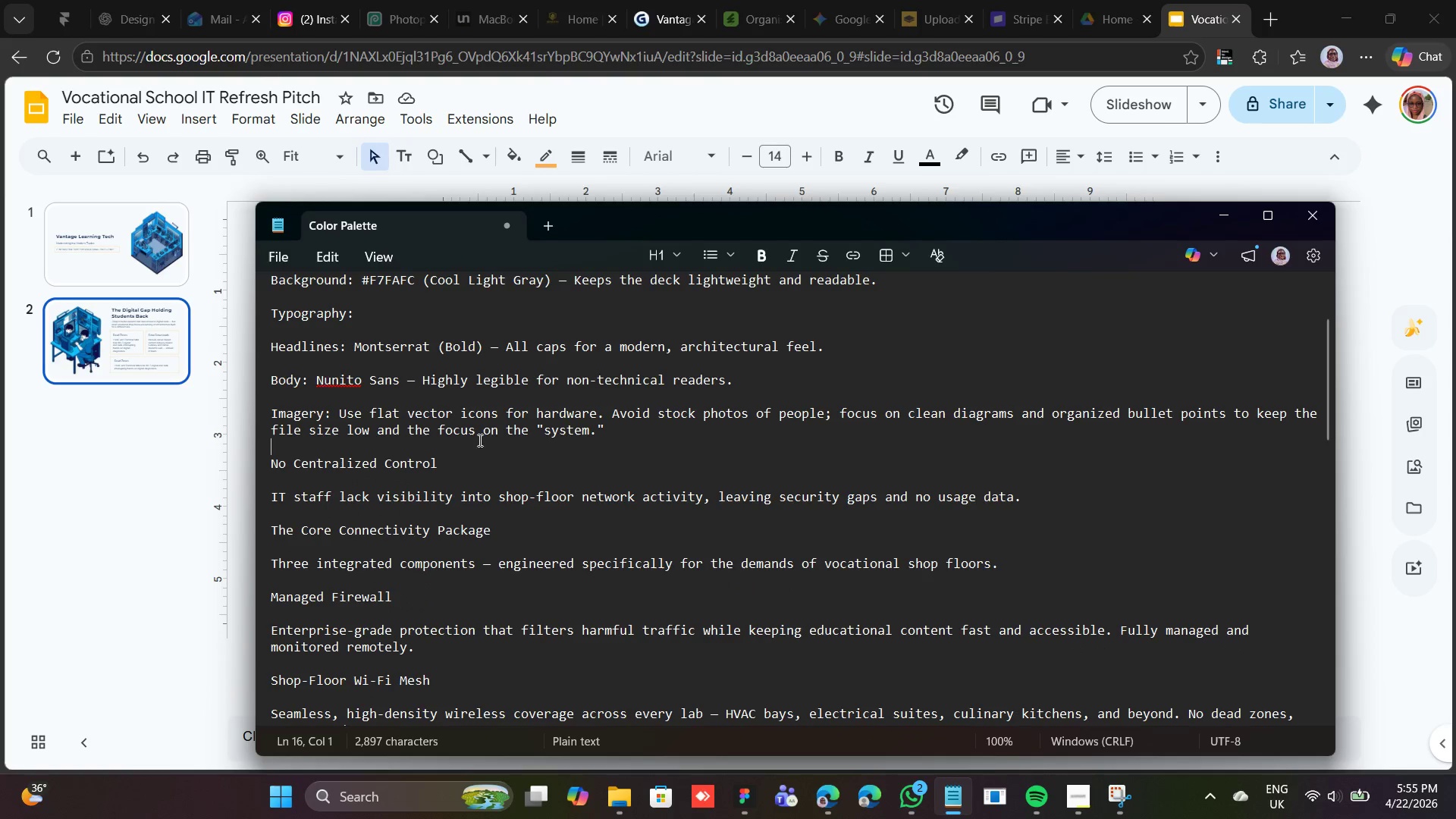 
left_click_drag(start_coordinate=[438, 461], to_coordinate=[259, 465])
 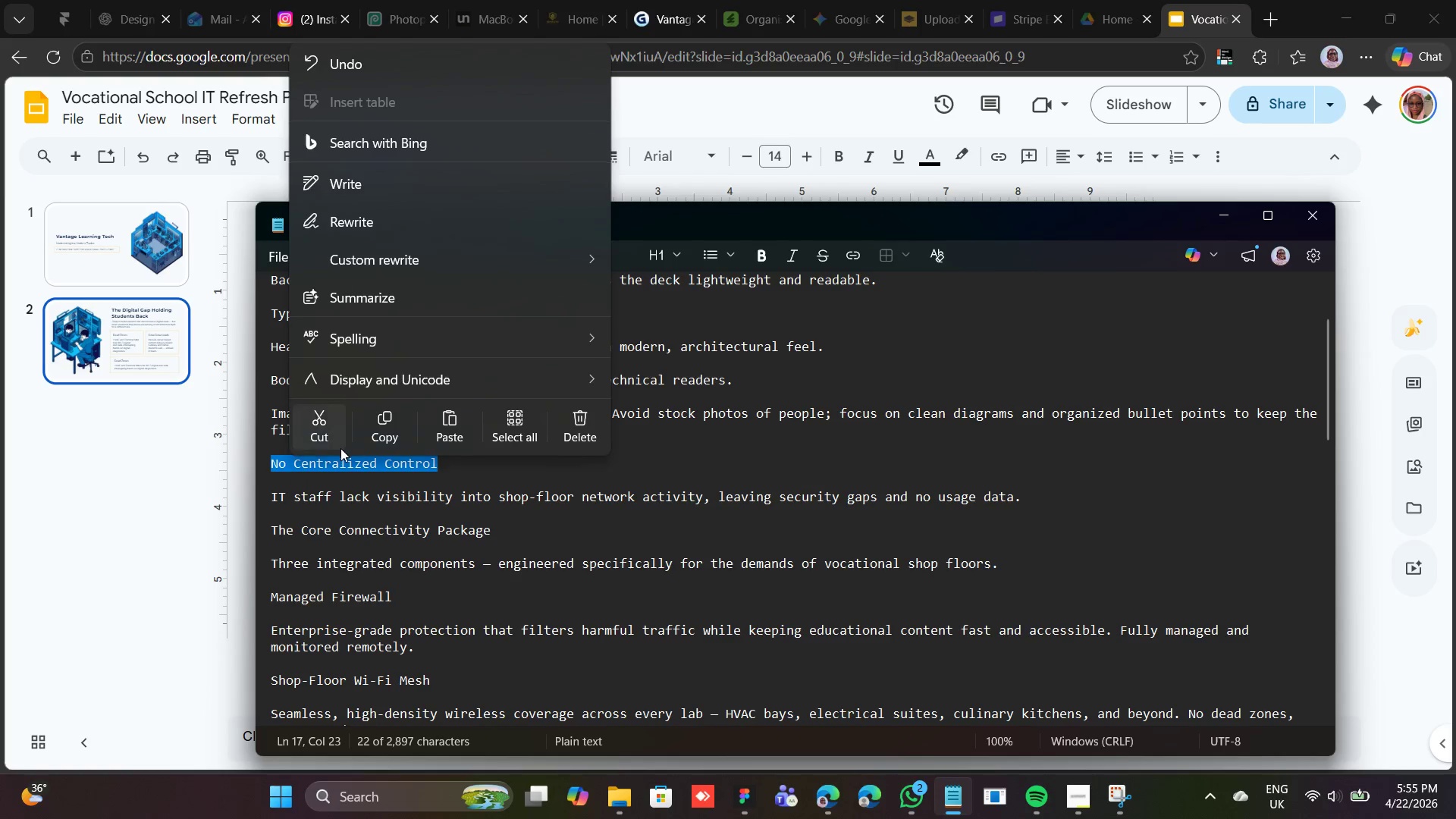 
left_click([342, 433])
 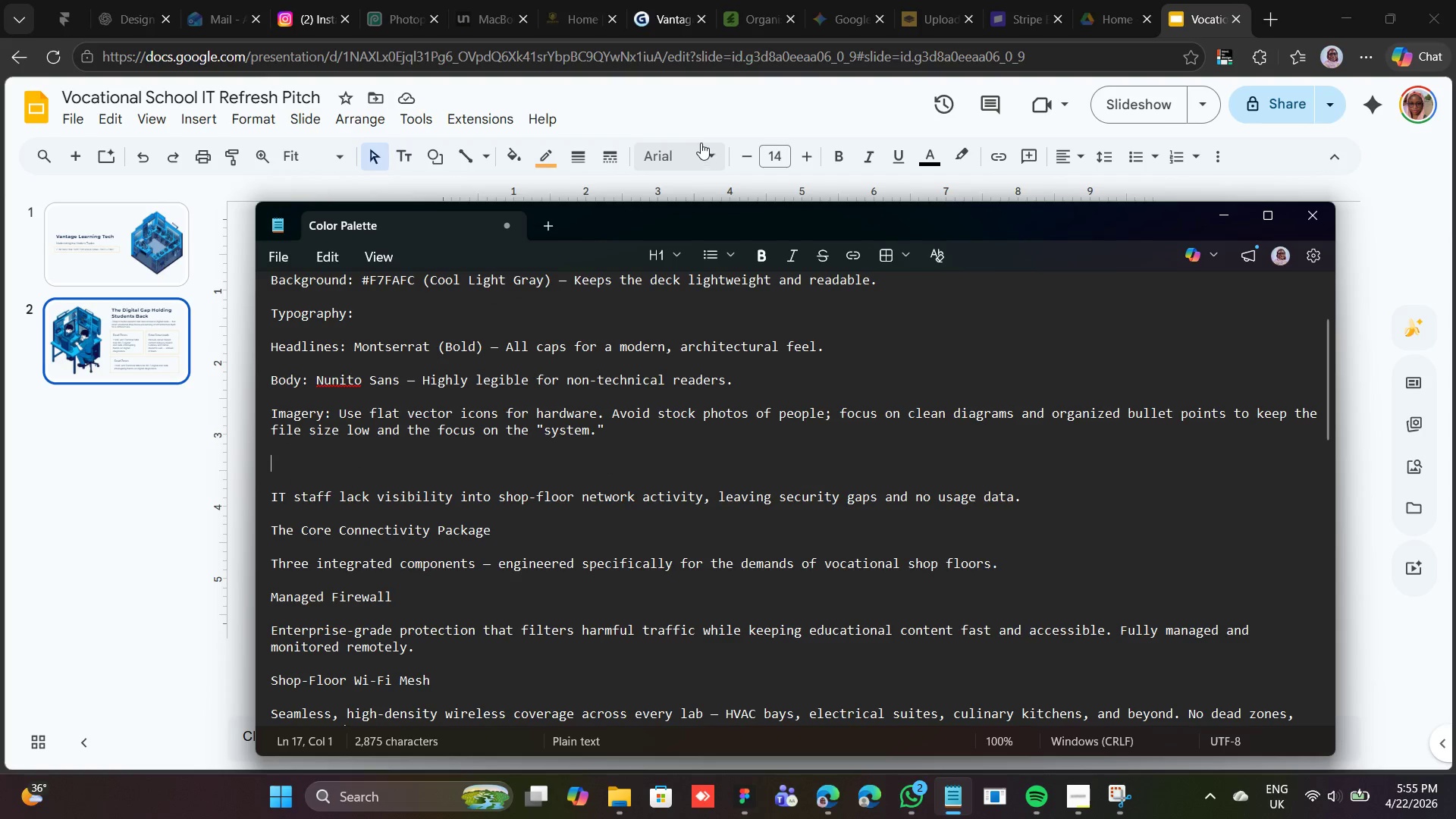 
left_click([707, 102])
 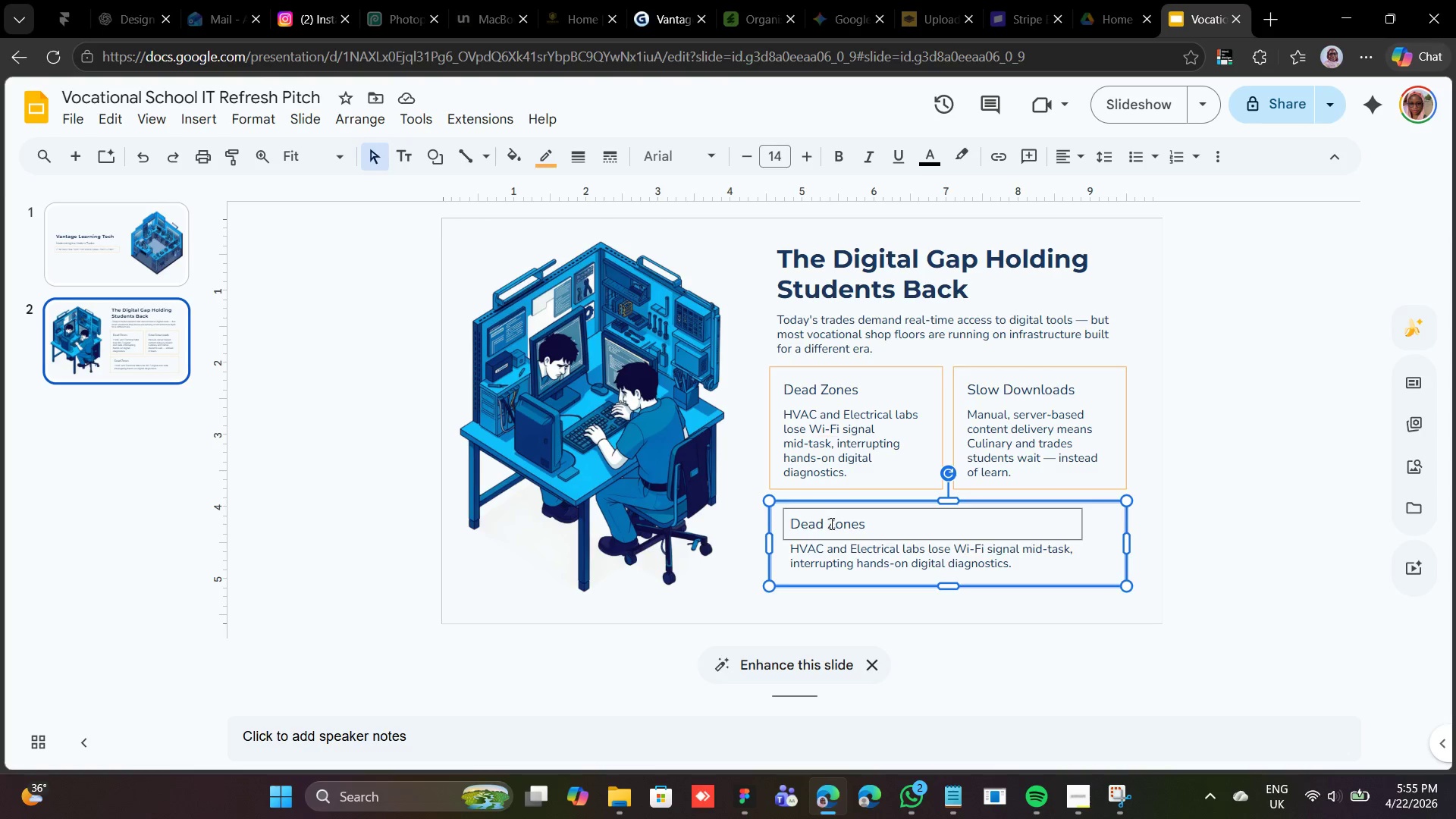 
double_click([830, 523])
 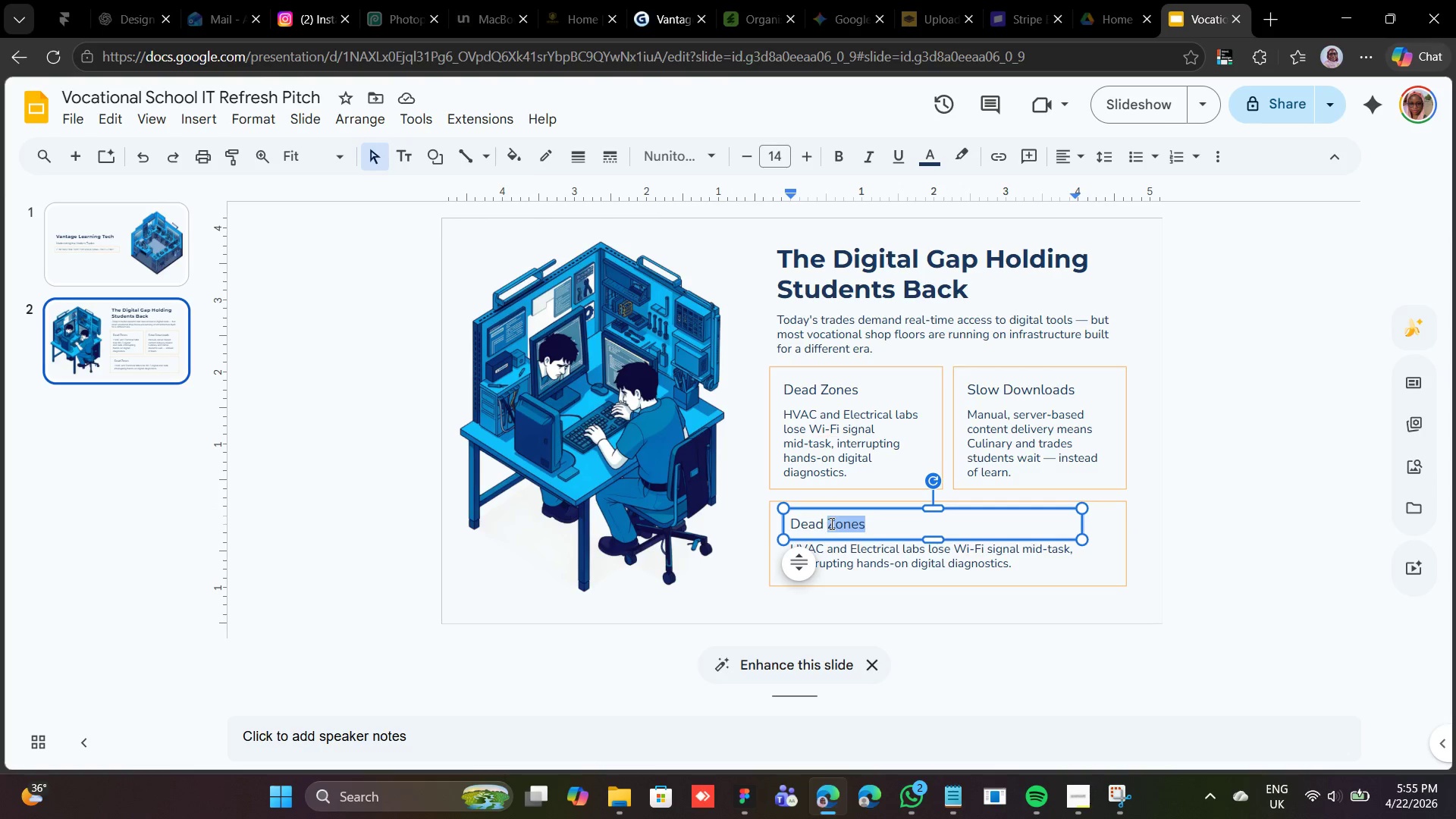 
triple_click([830, 523])
 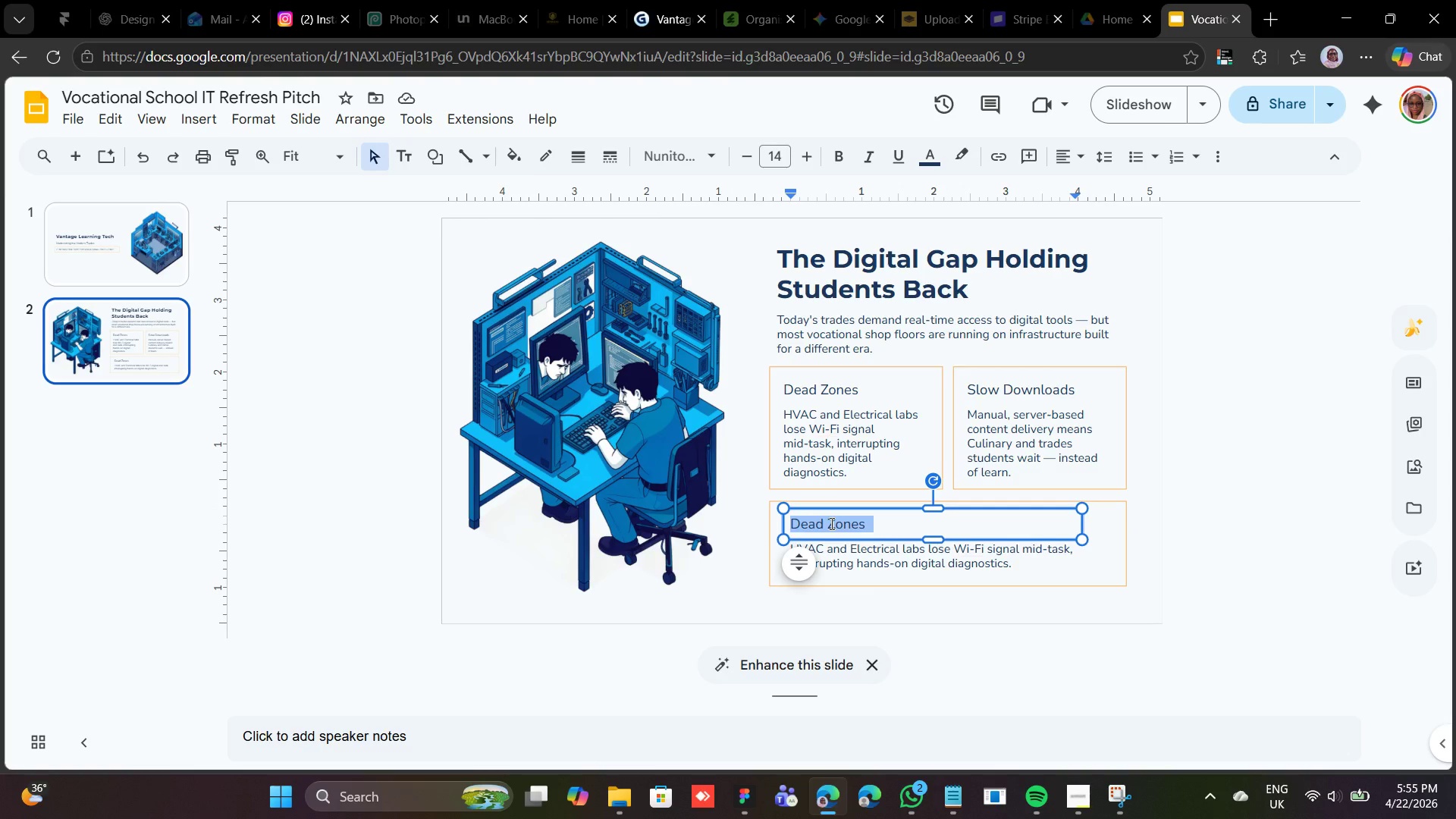 
right_click([830, 523])
 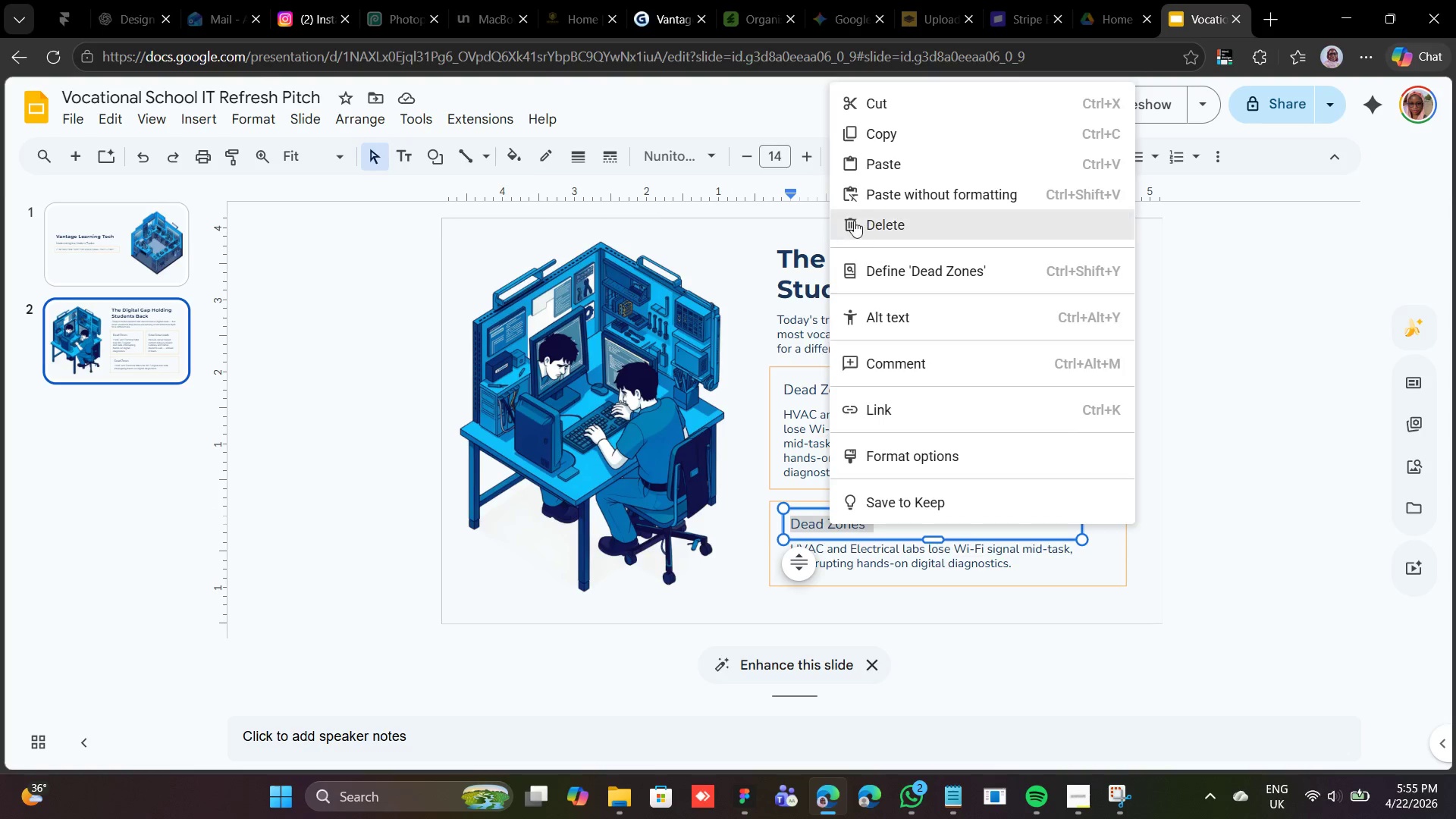 
left_click([872, 176])
 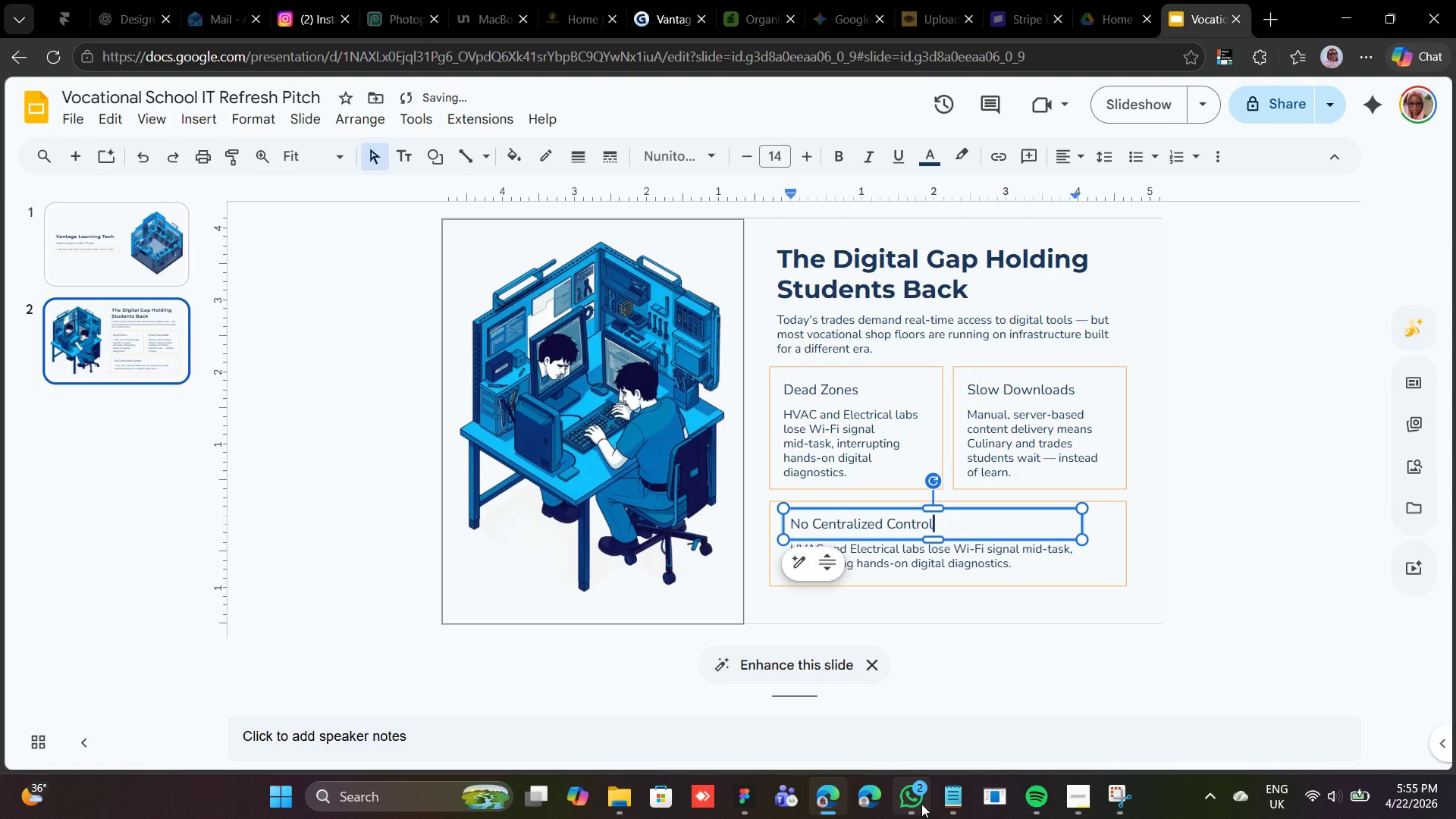 
left_click([946, 787])
 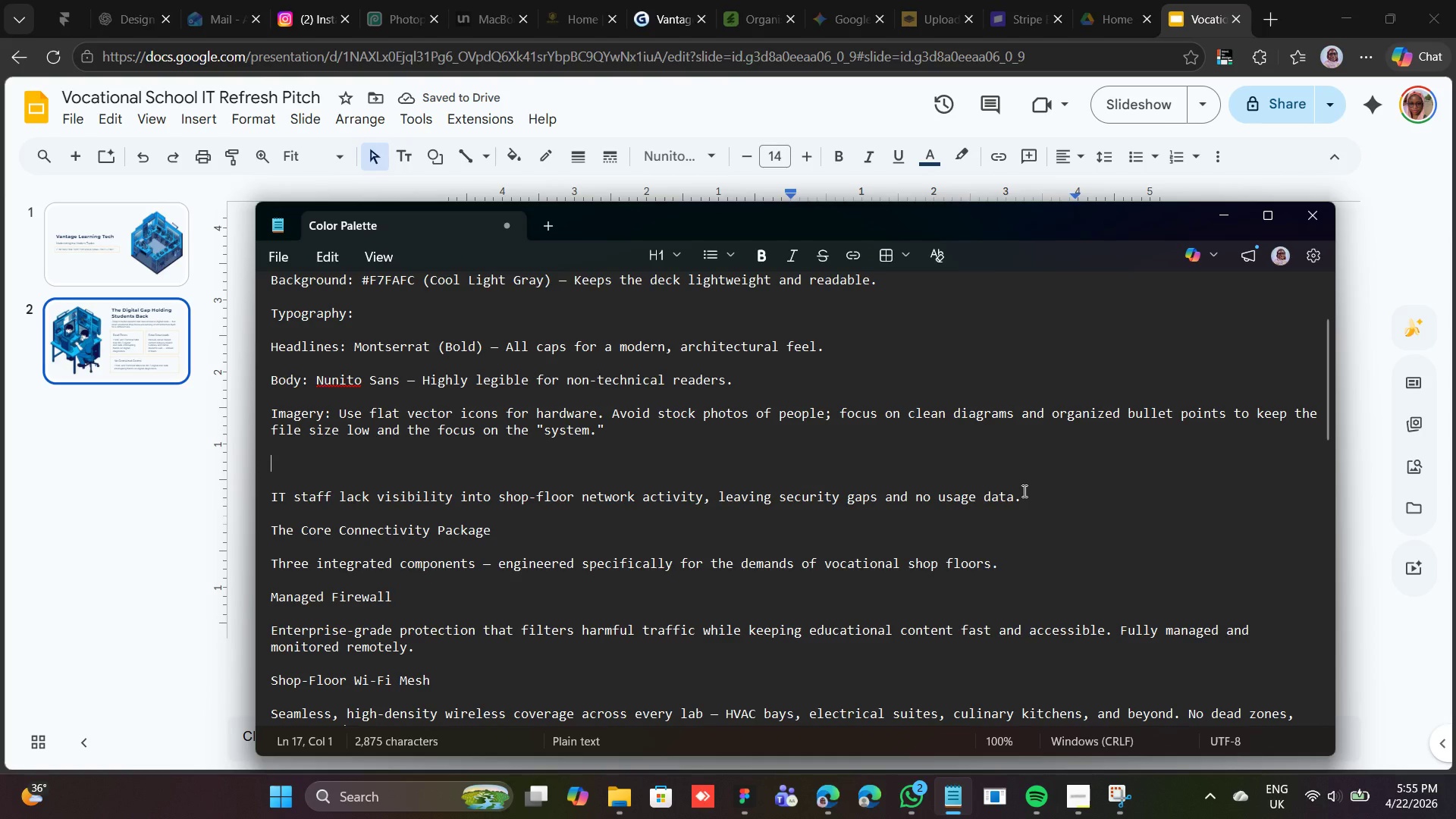 
left_click_drag(start_coordinate=[1024, 497], to_coordinate=[273, 498])
 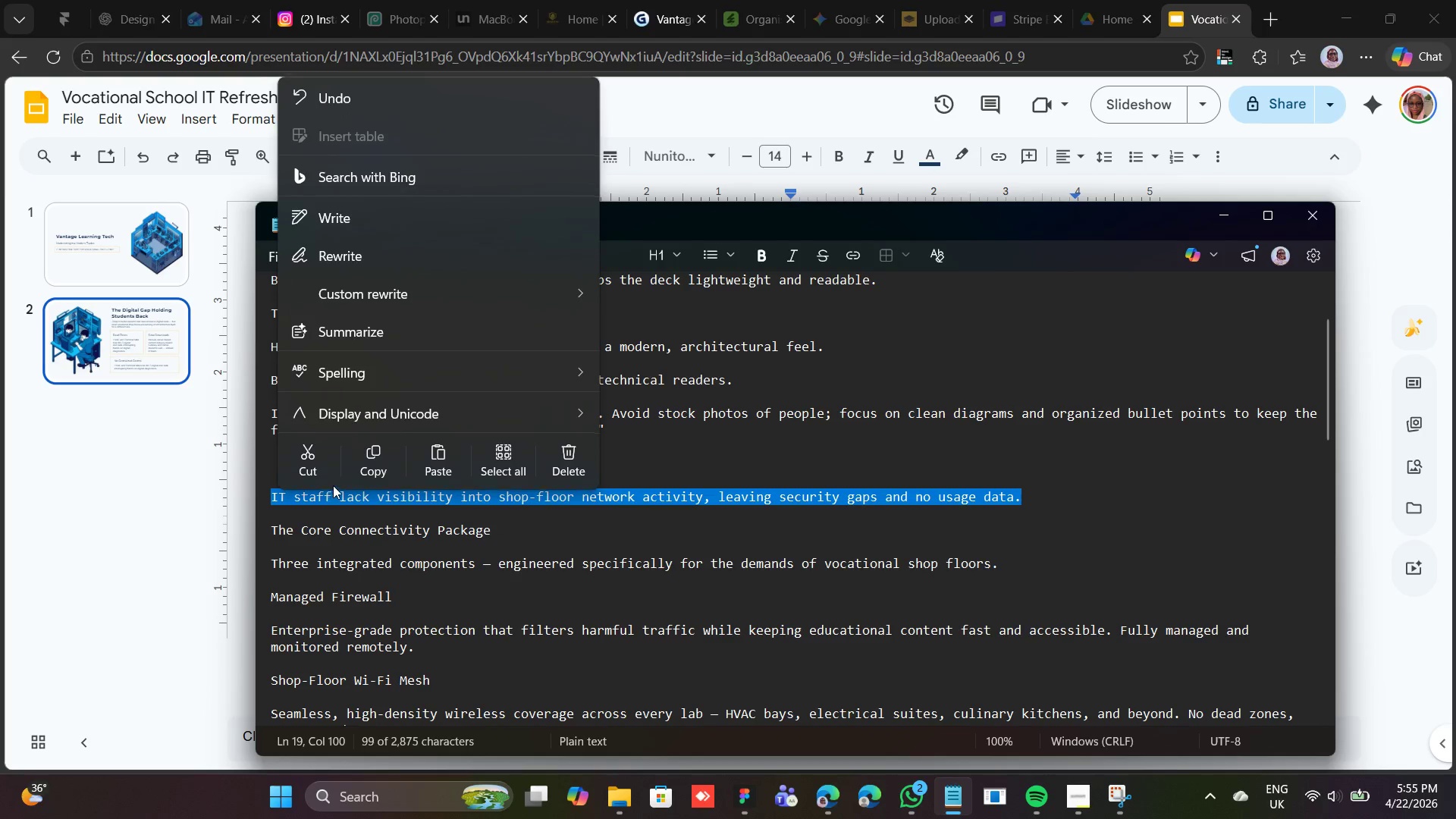 
left_click([314, 474])
 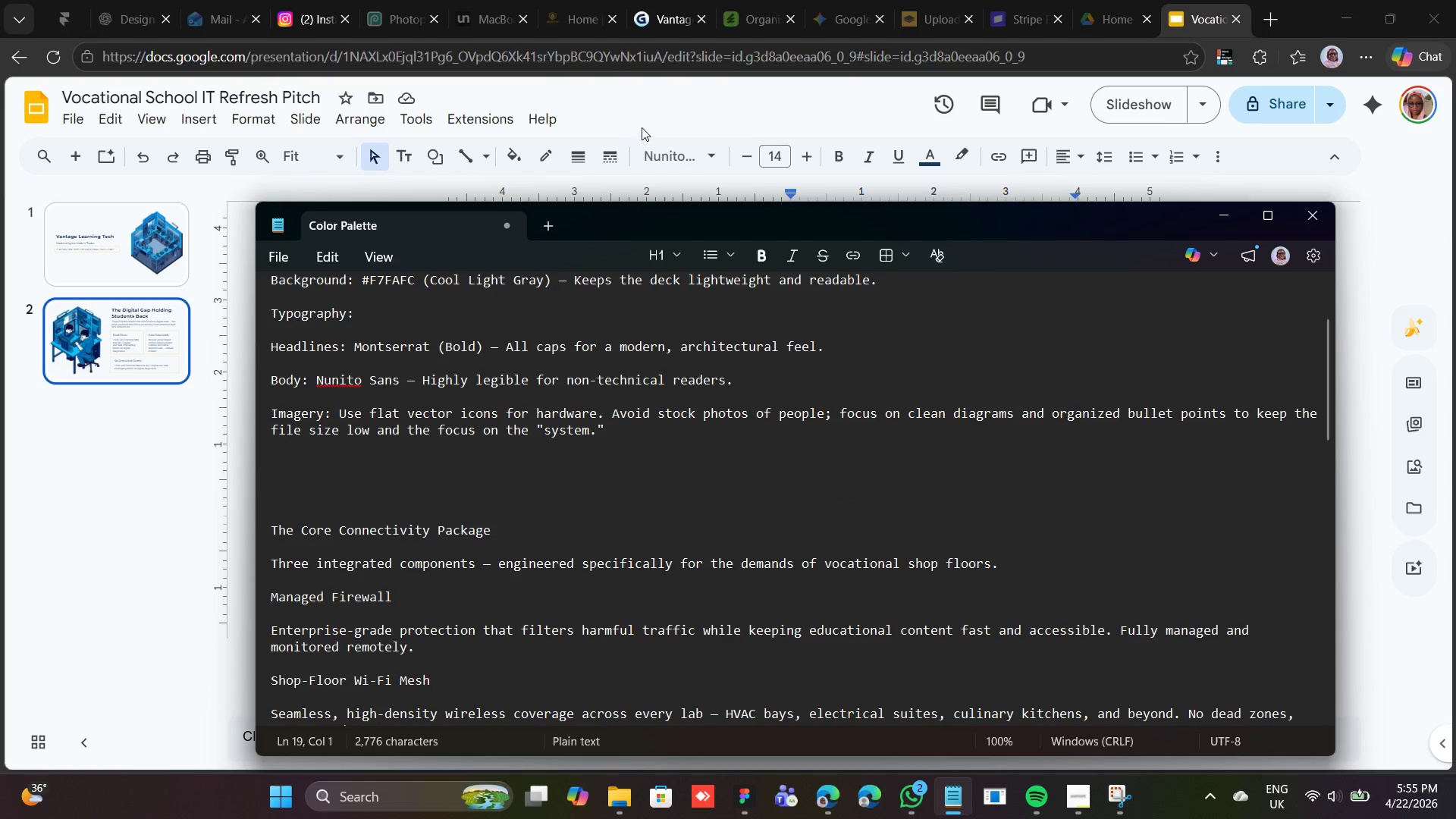 
left_click_drag(start_coordinate=[659, 108], to_coordinate=[652, 139])
 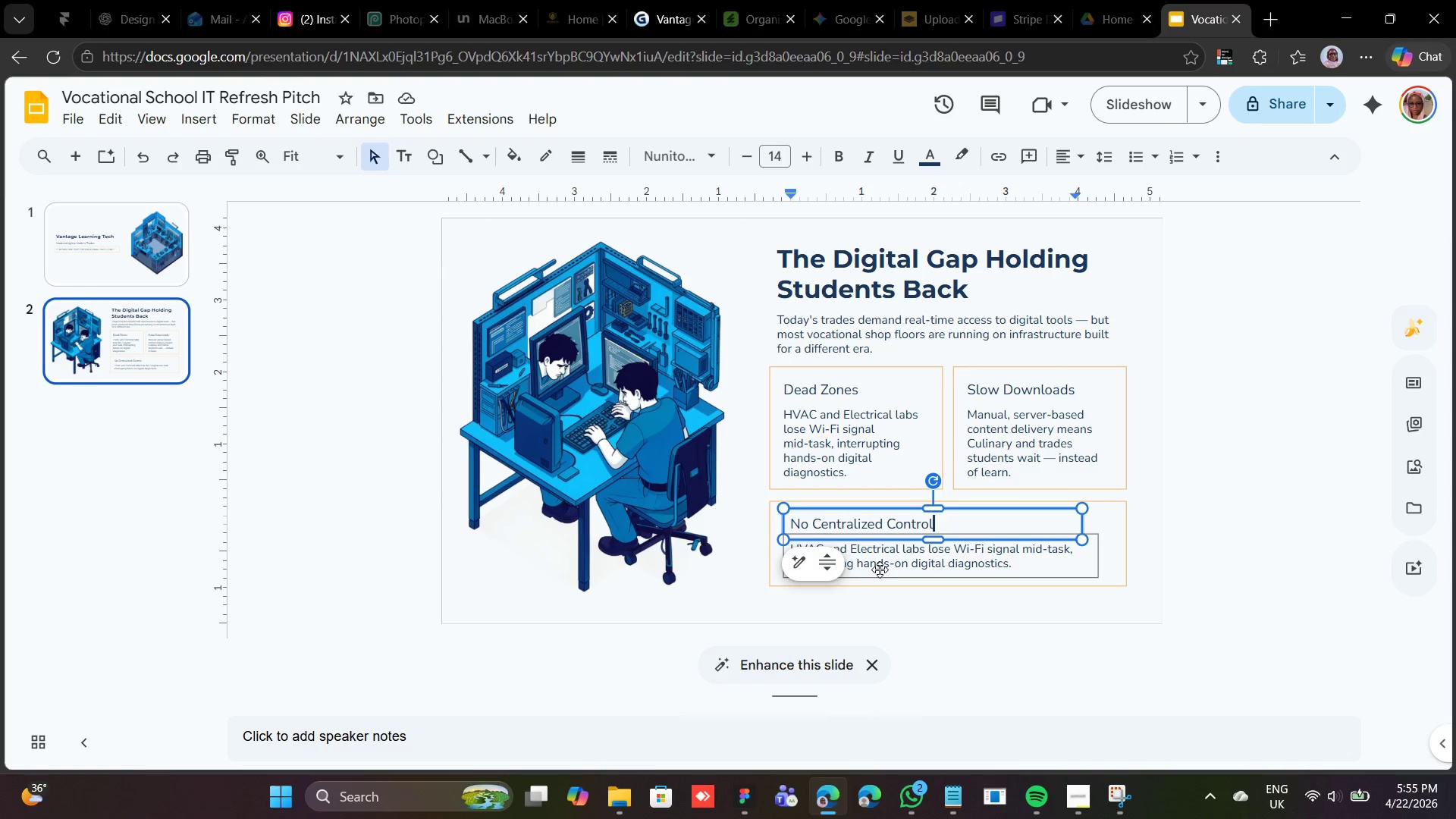 
double_click([880, 570])
 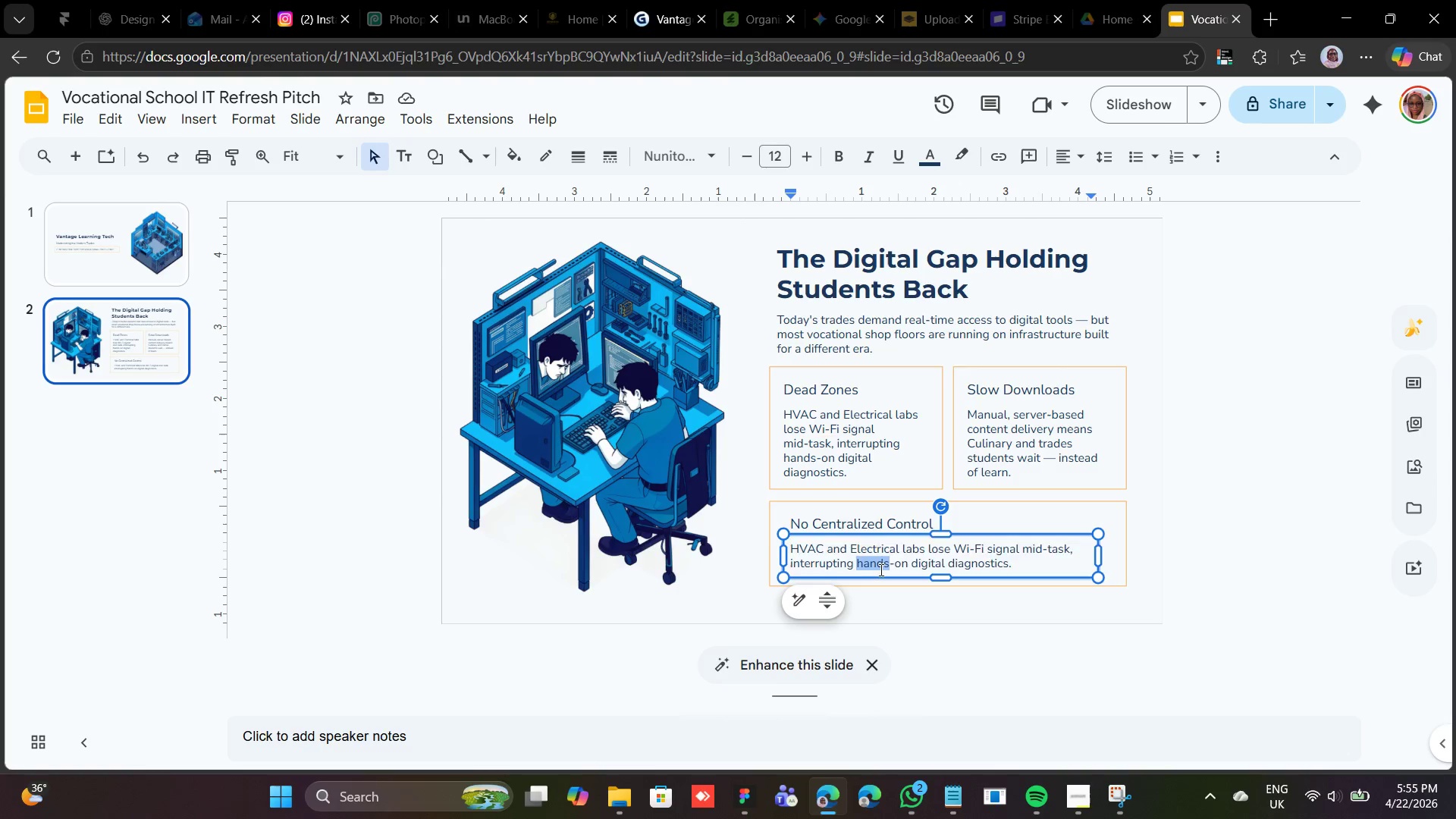 
triple_click([880, 570])
 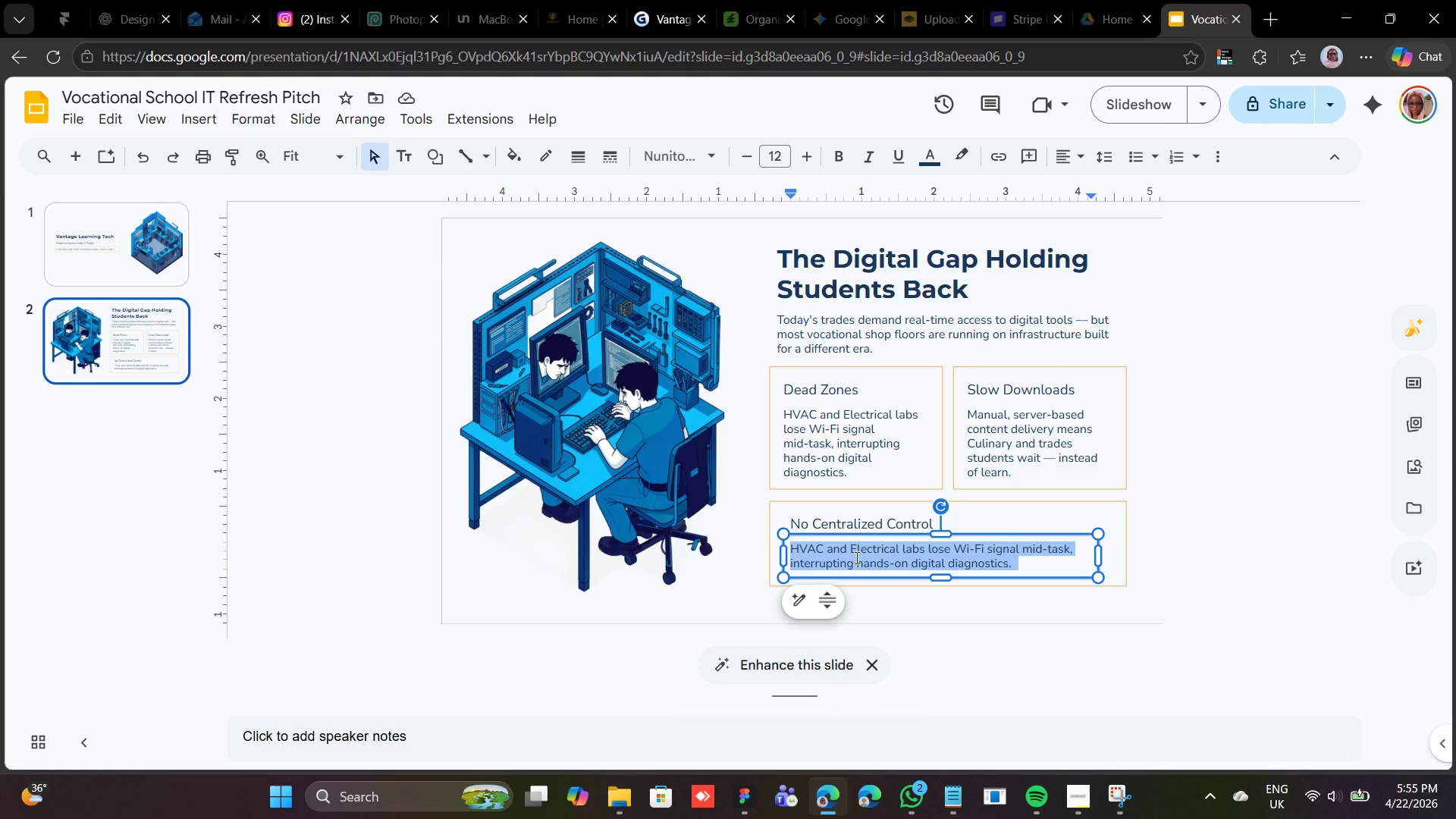 
right_click([855, 557])
 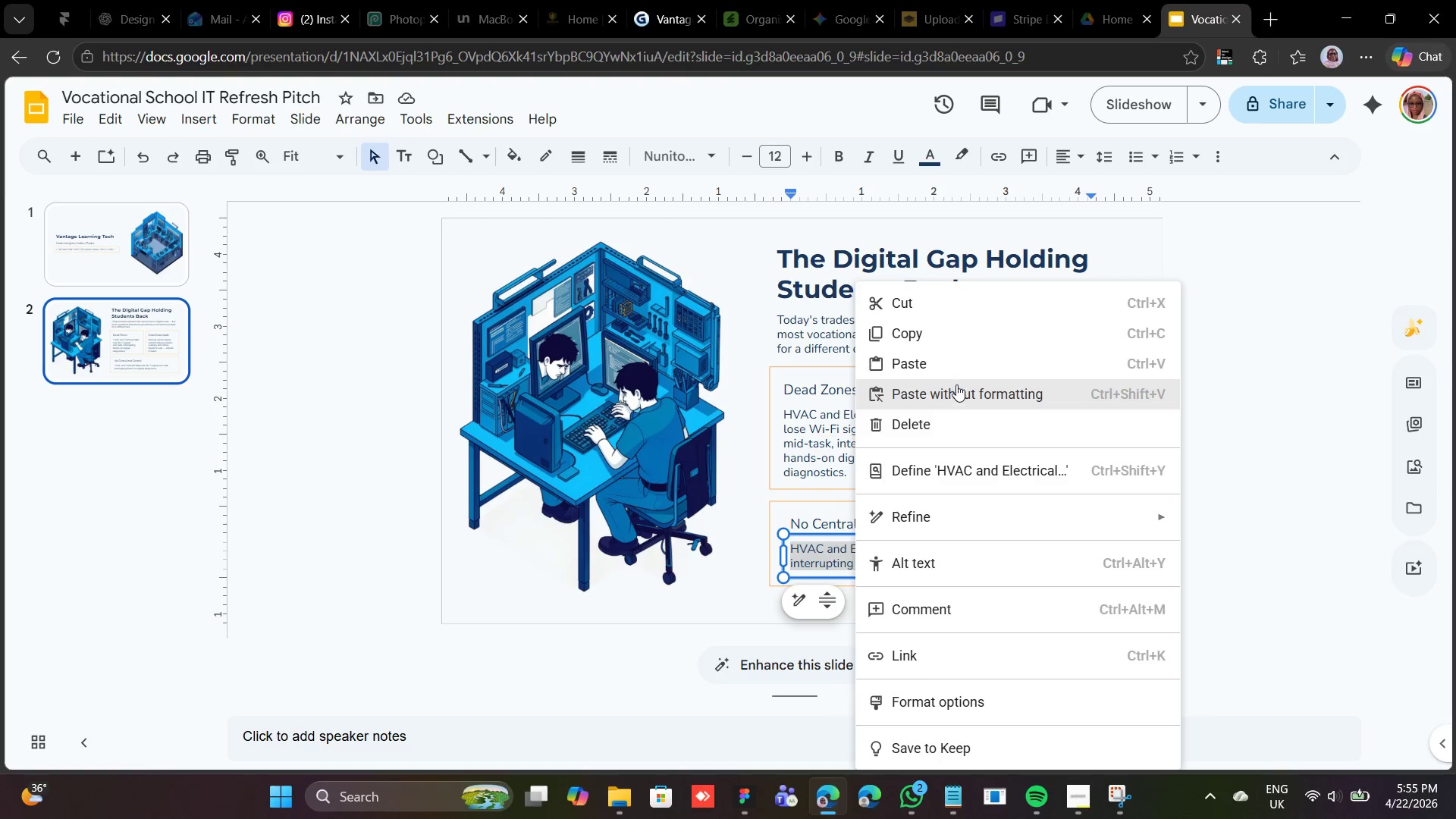 
left_click([958, 373])
 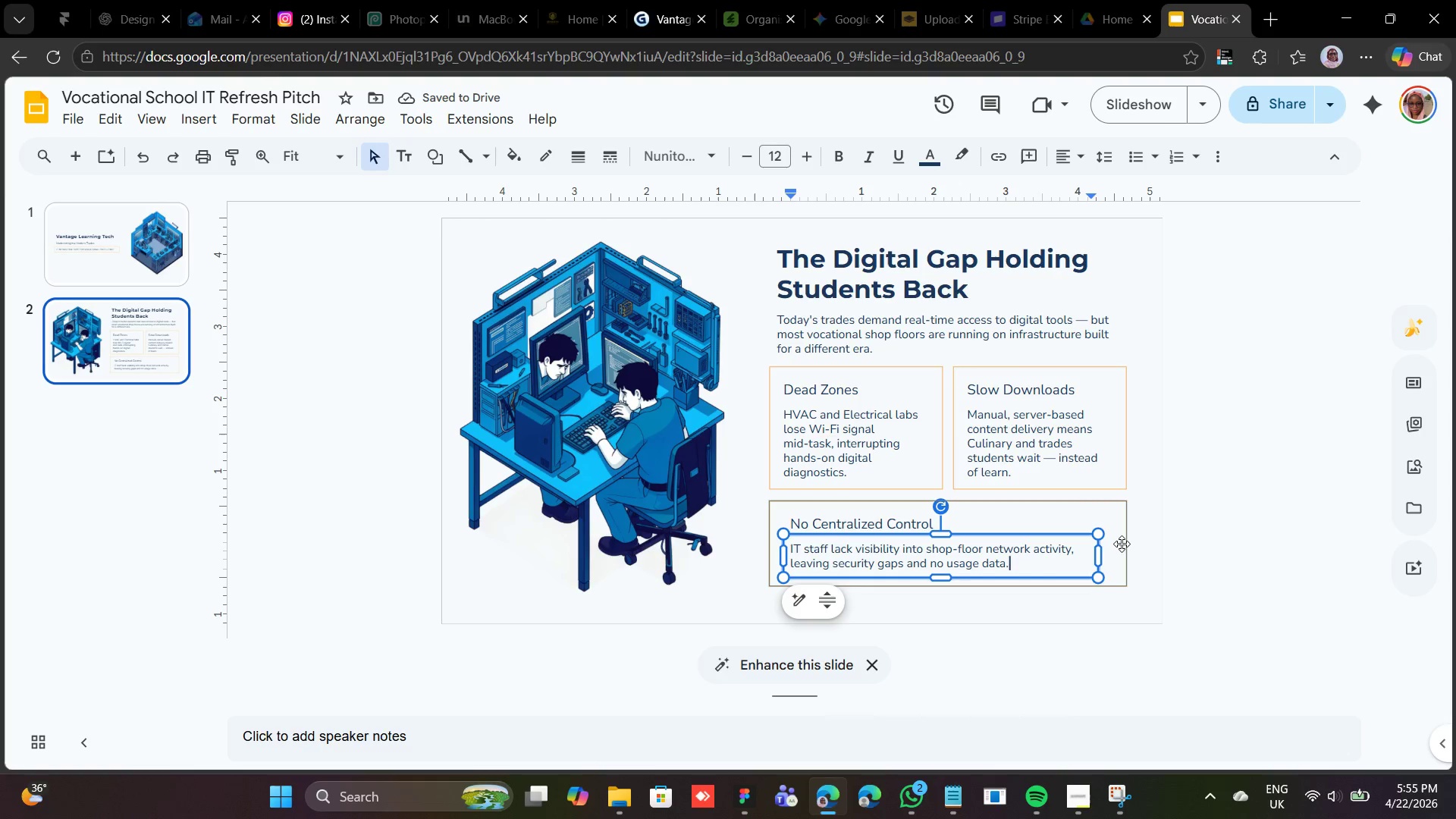 
key(Shift+ShiftLeft)
 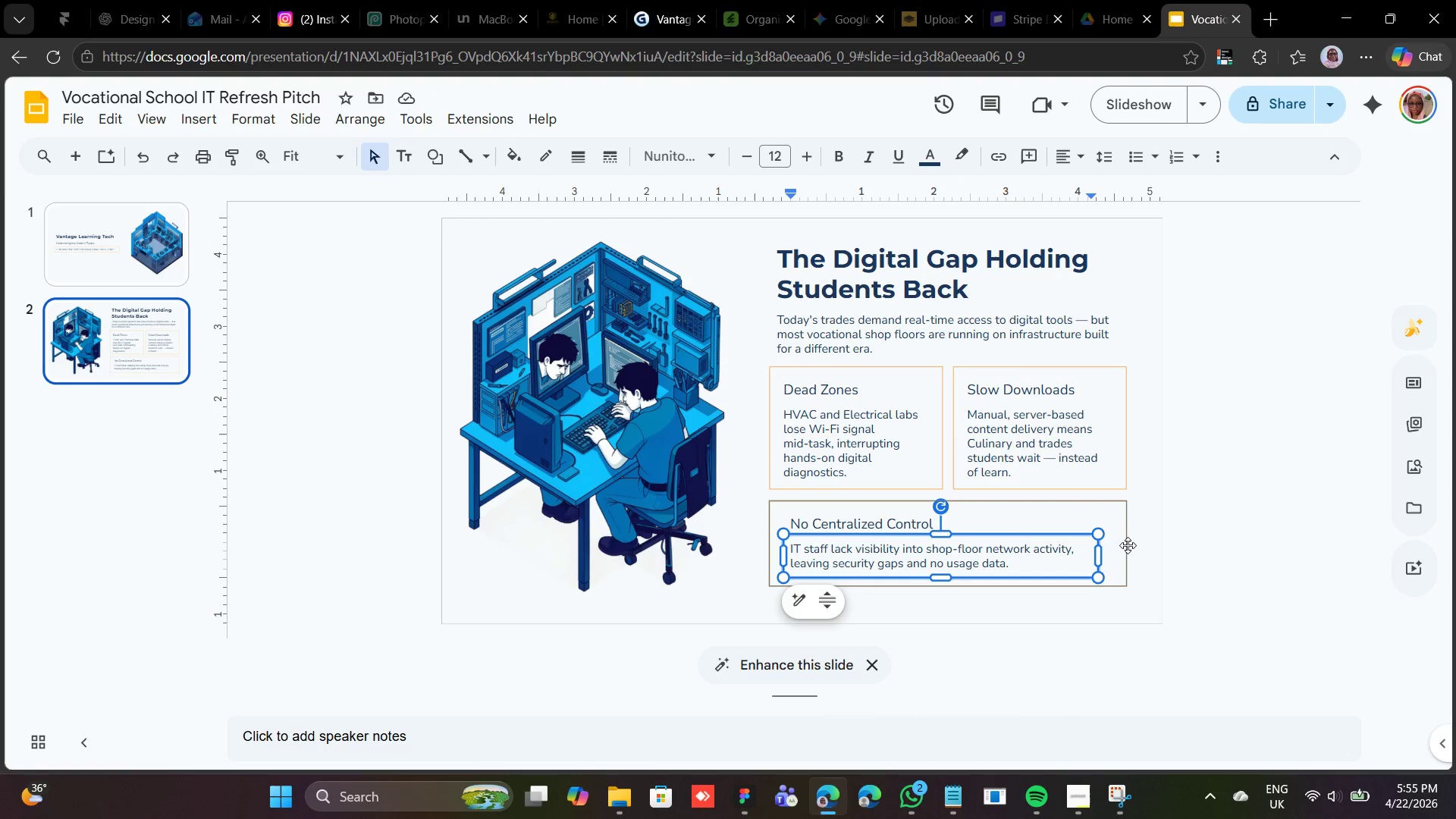 
hold_key(key=ShiftLeft, duration=2.2)
left_click([1128, 546])
 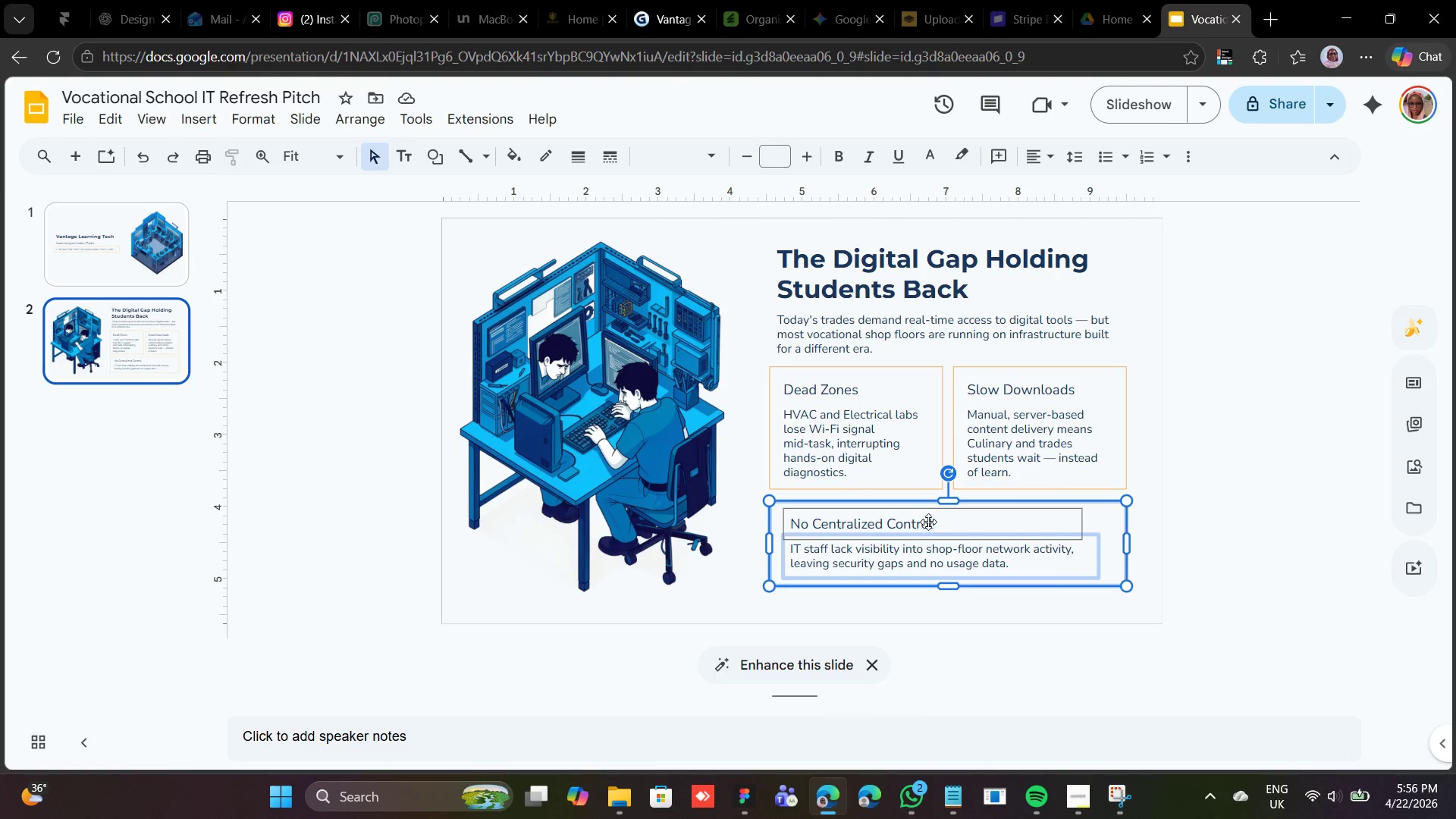 
left_click([927, 519])
 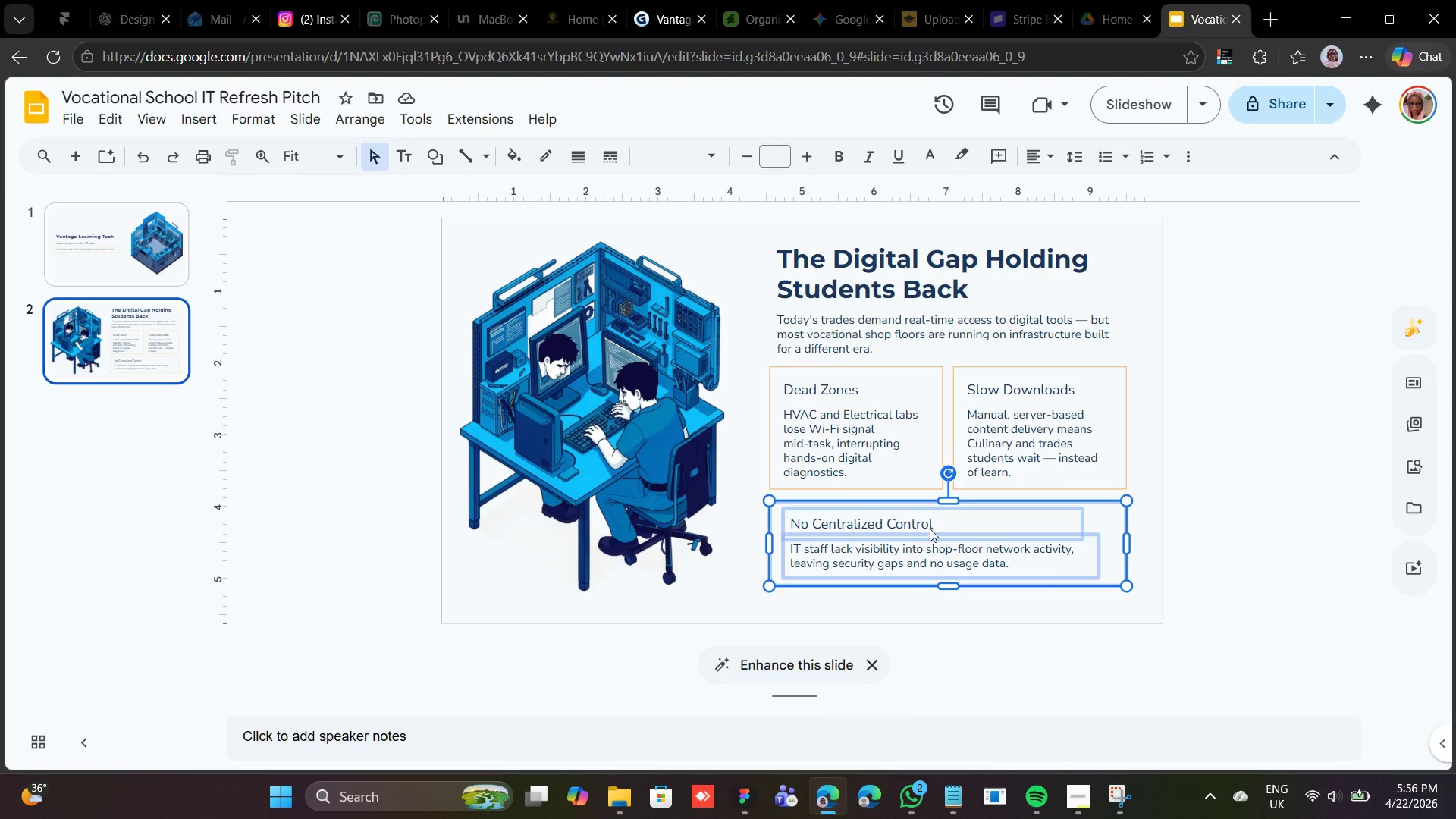 
right_click([929, 524])
 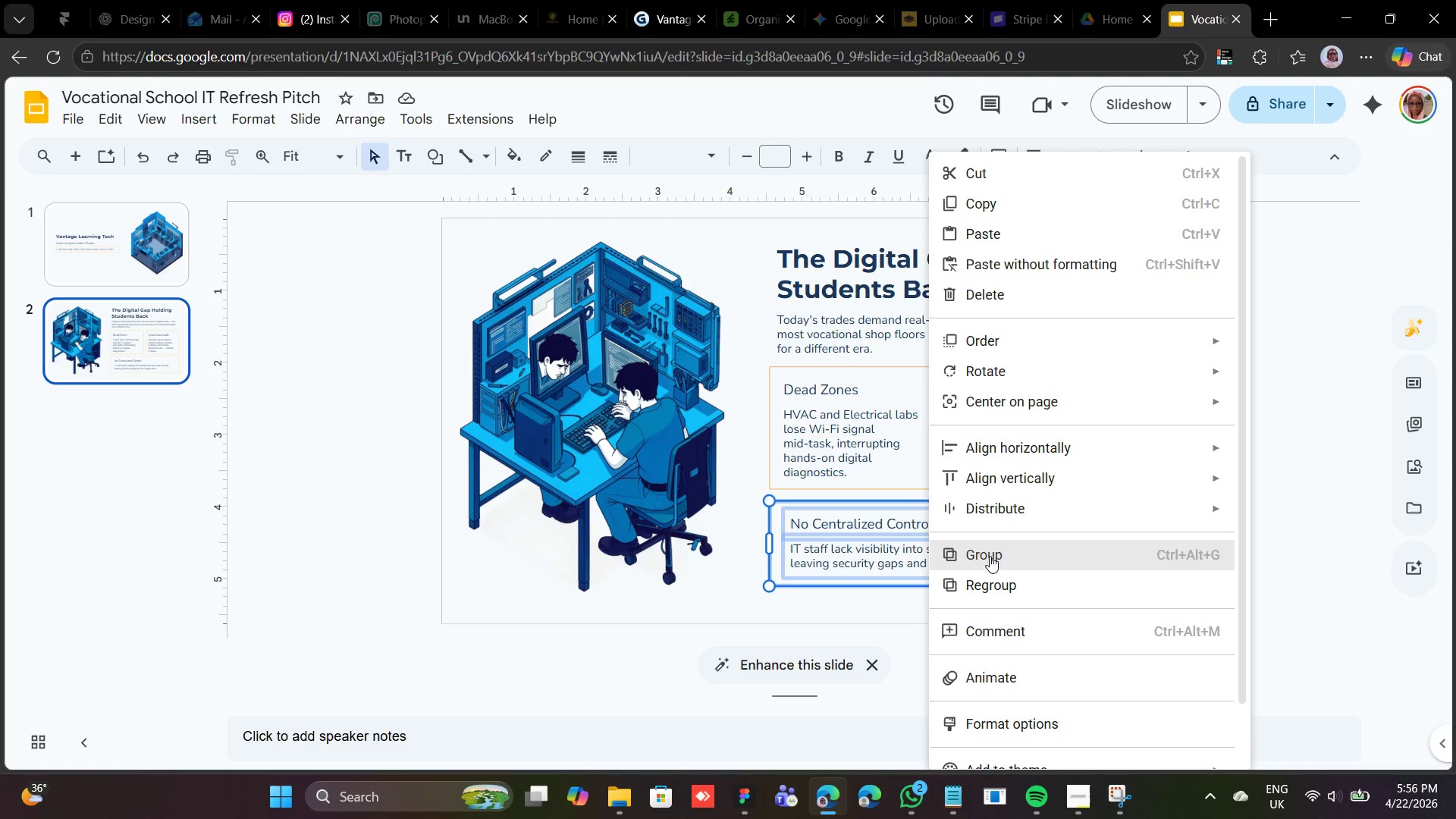 
left_click([993, 548])
 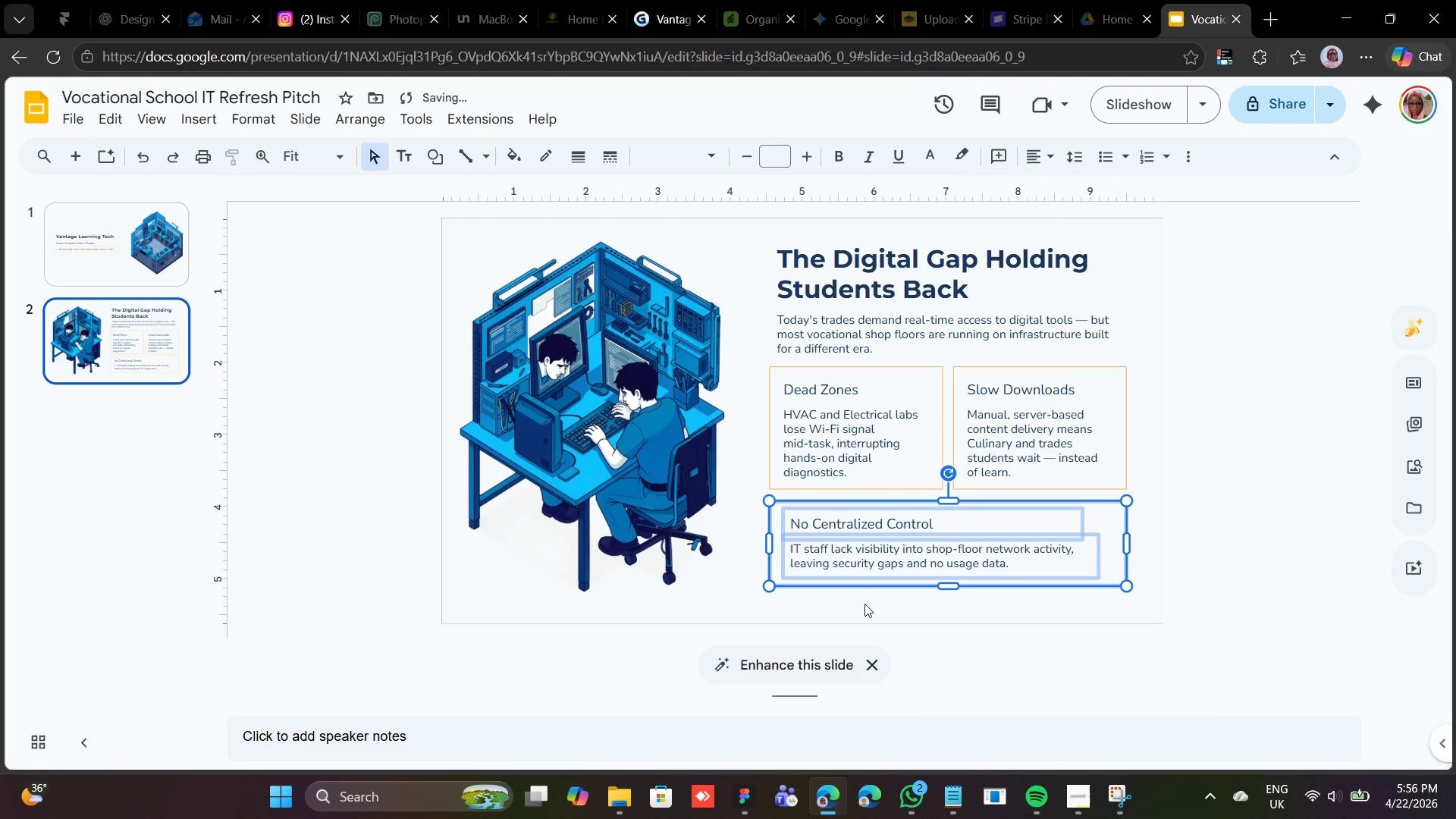 
left_click([864, 604])
 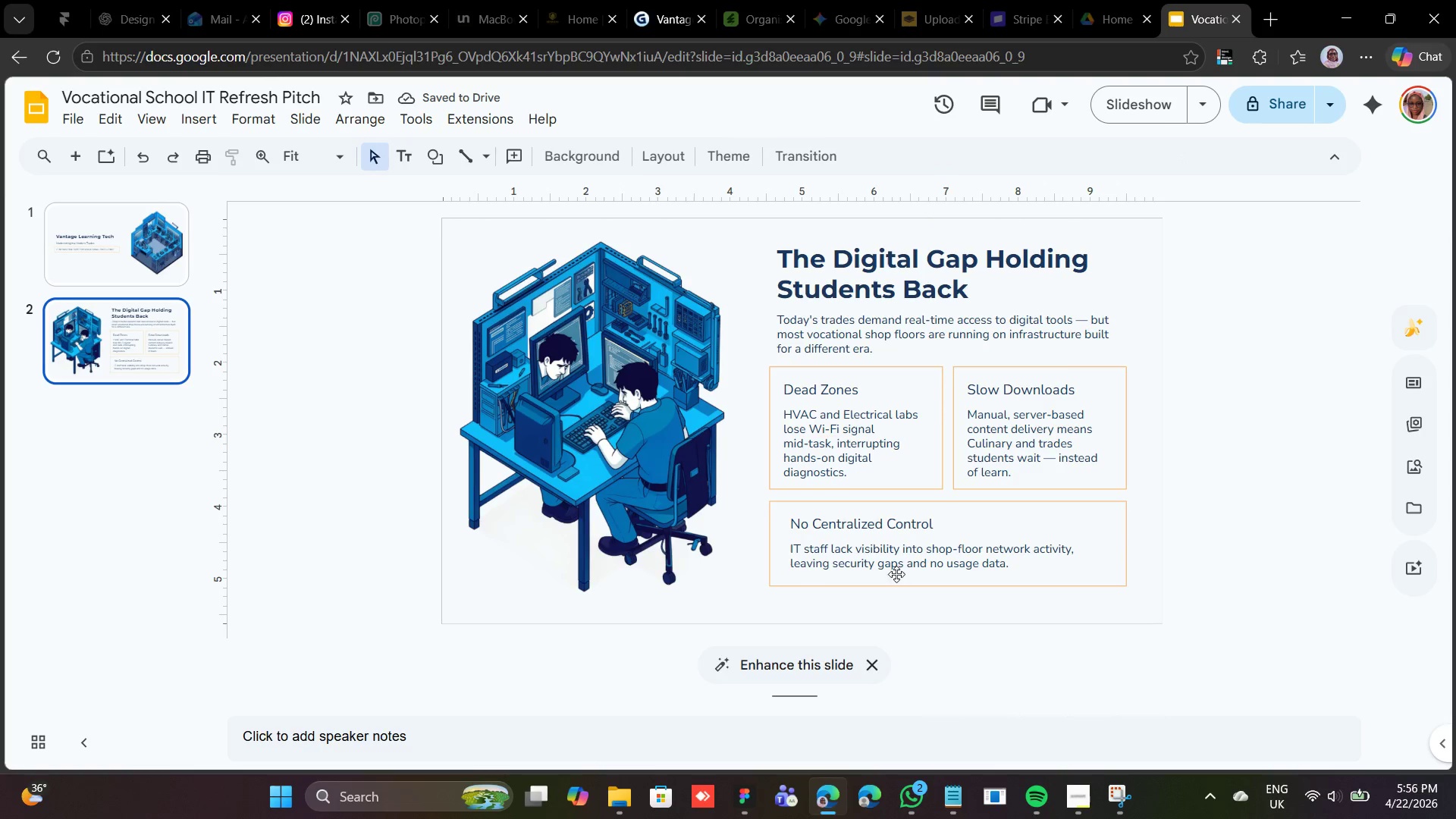 
left_click([889, 515])
 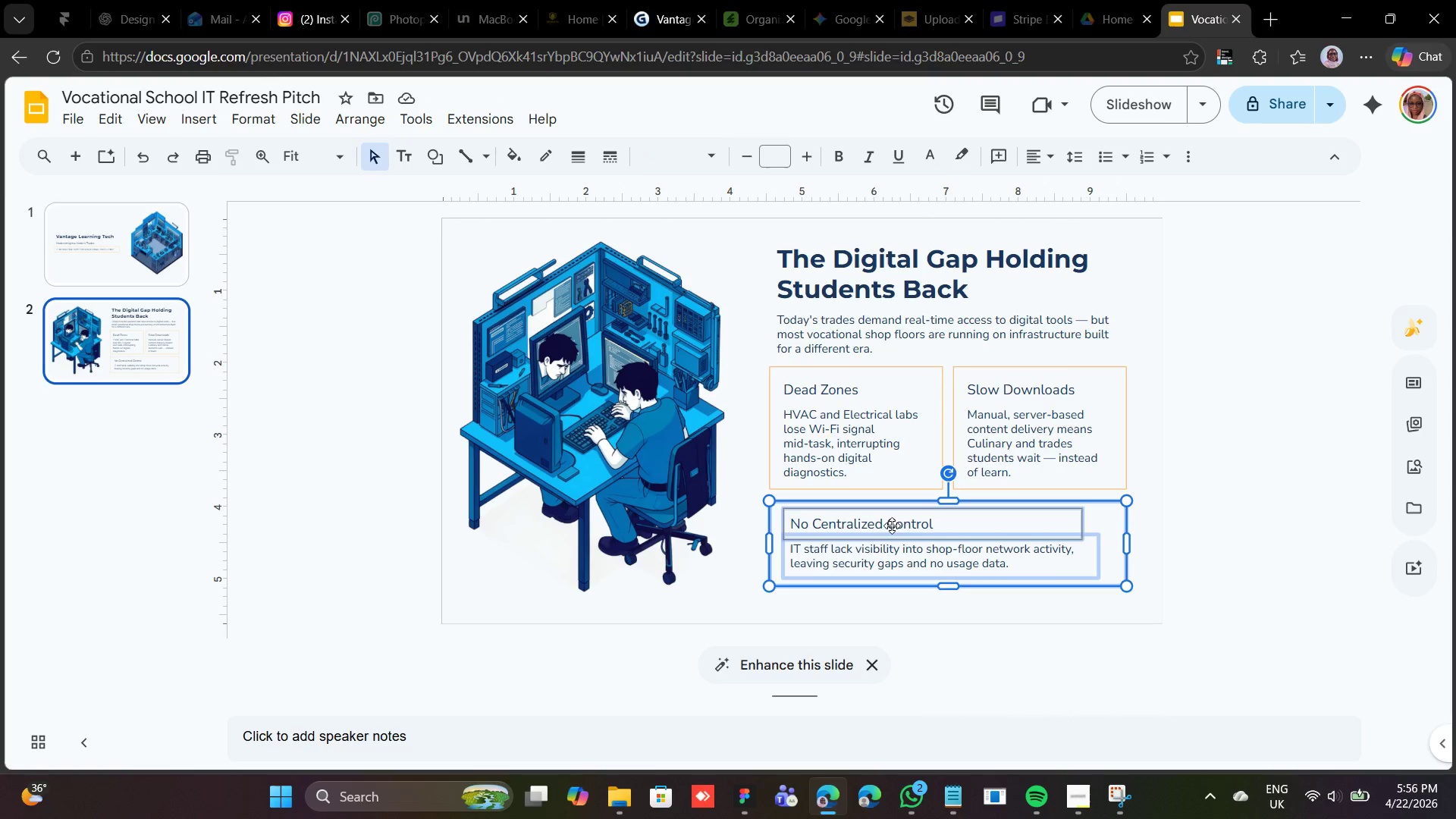 
left_click([891, 526])
 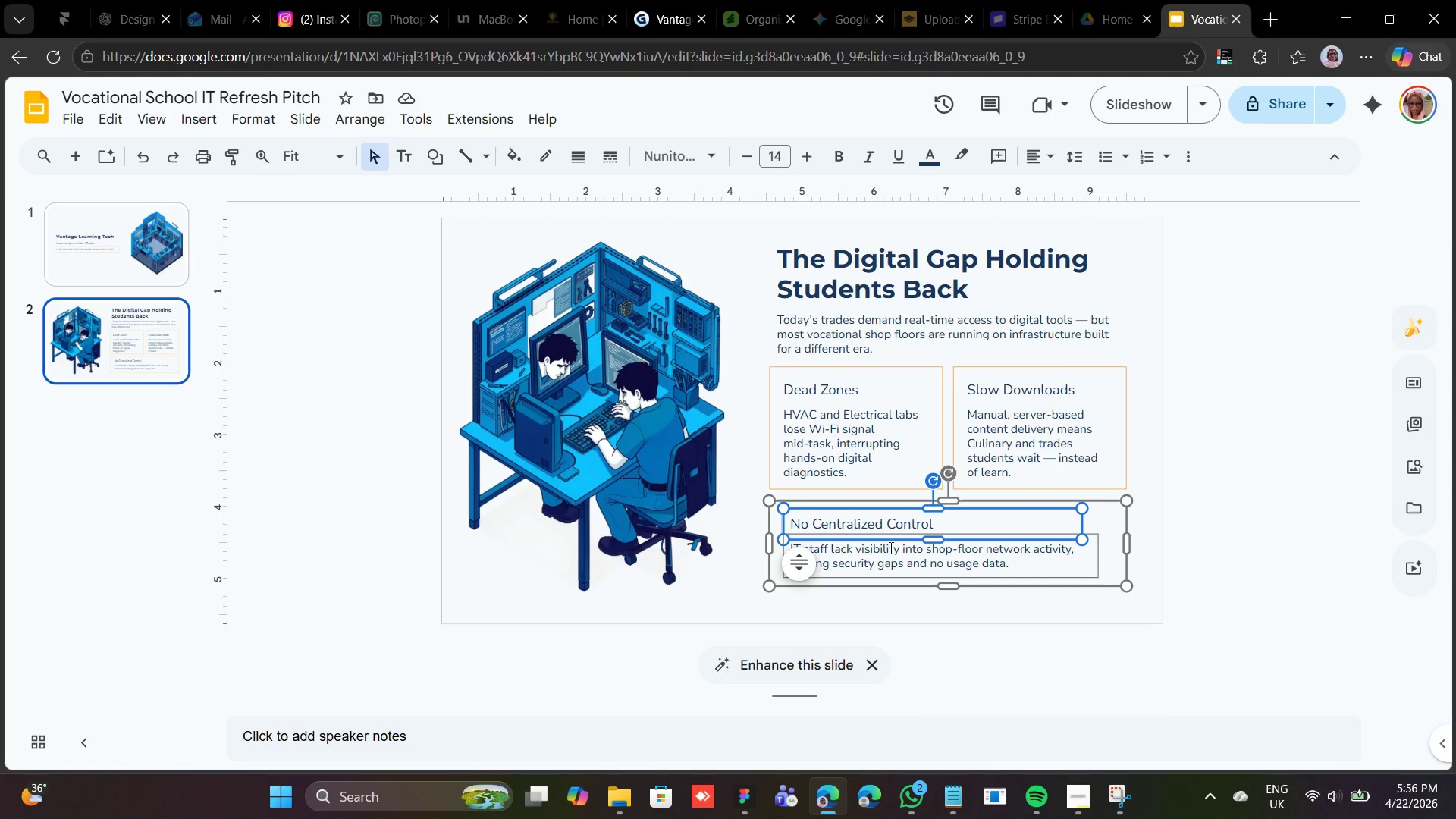 
hold_key(key=ShiftLeft, duration=0.53)
left_click([890, 553])
 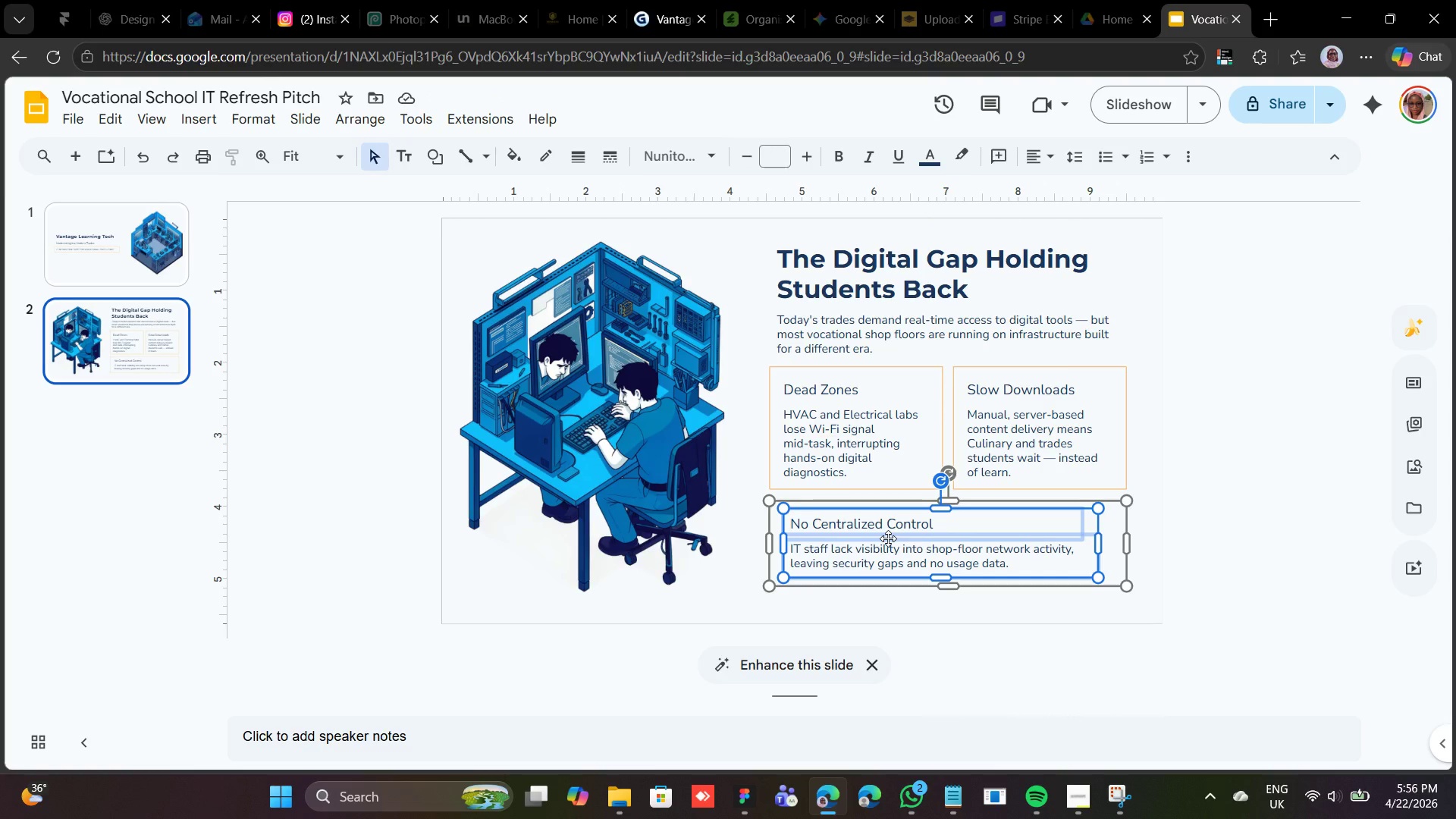 
left_click_drag(start_coordinate=[888, 538], to_coordinate=[882, 538])
 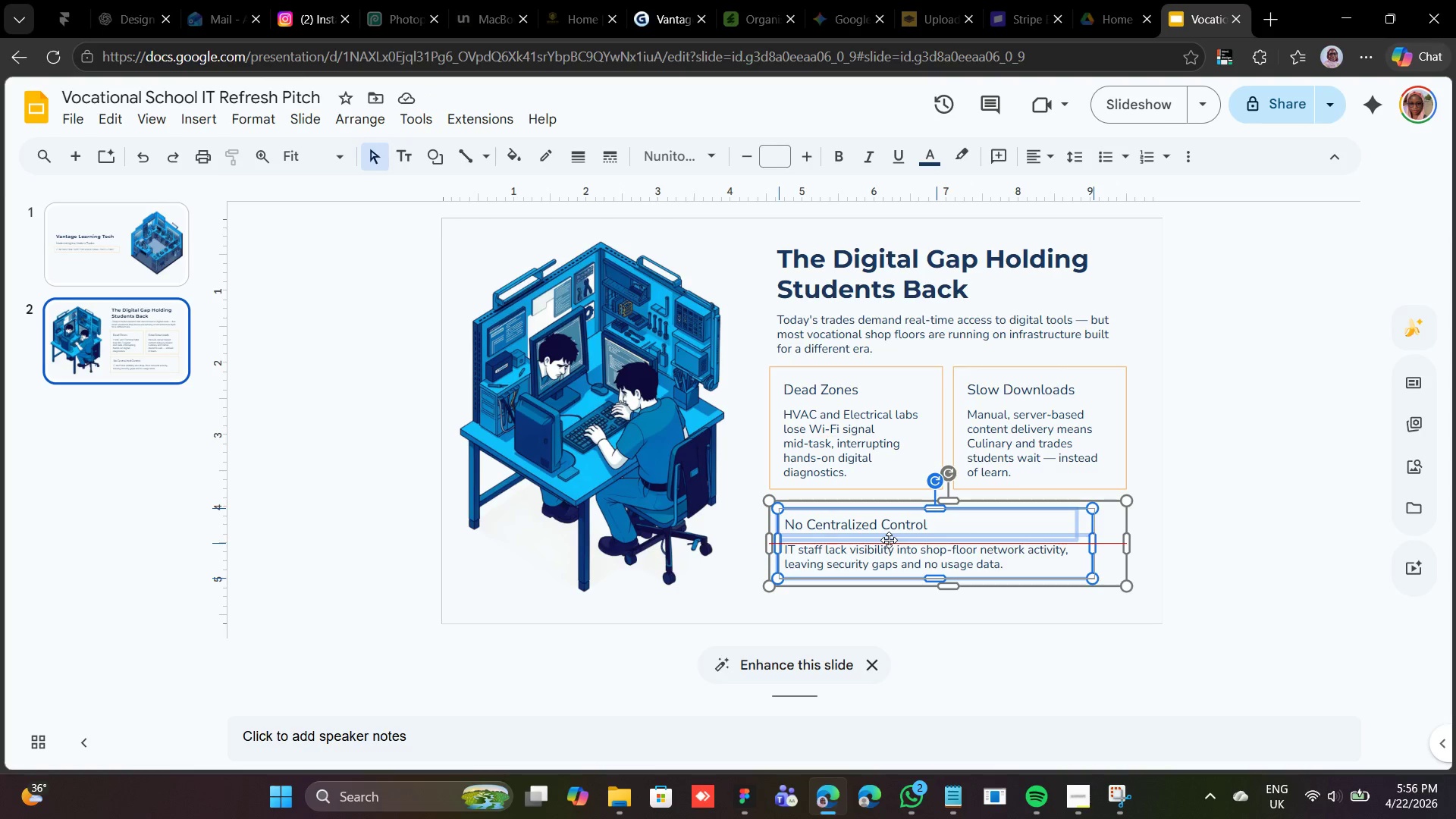 
wait(7.06)
 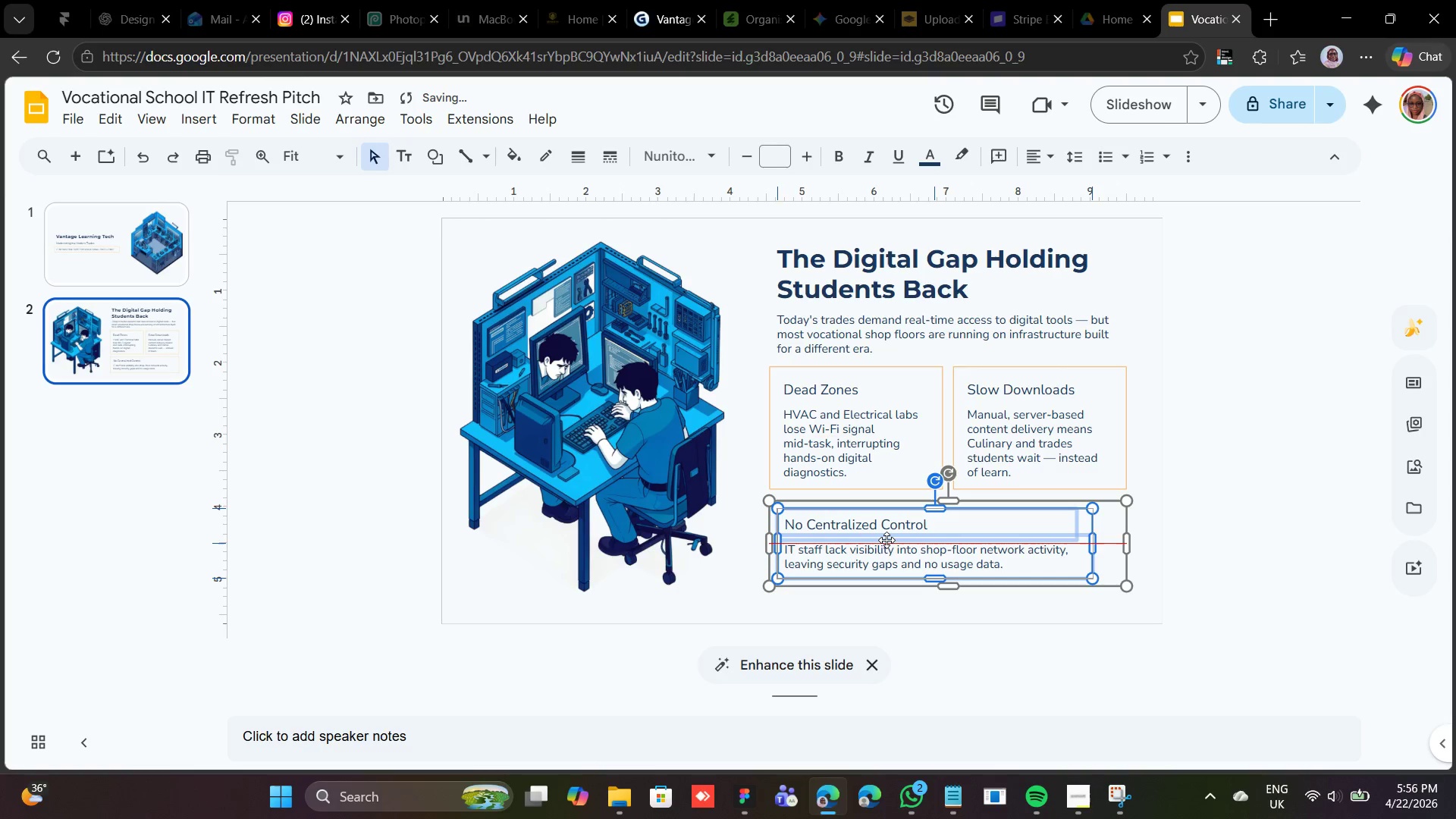 
left_click([692, 577])
 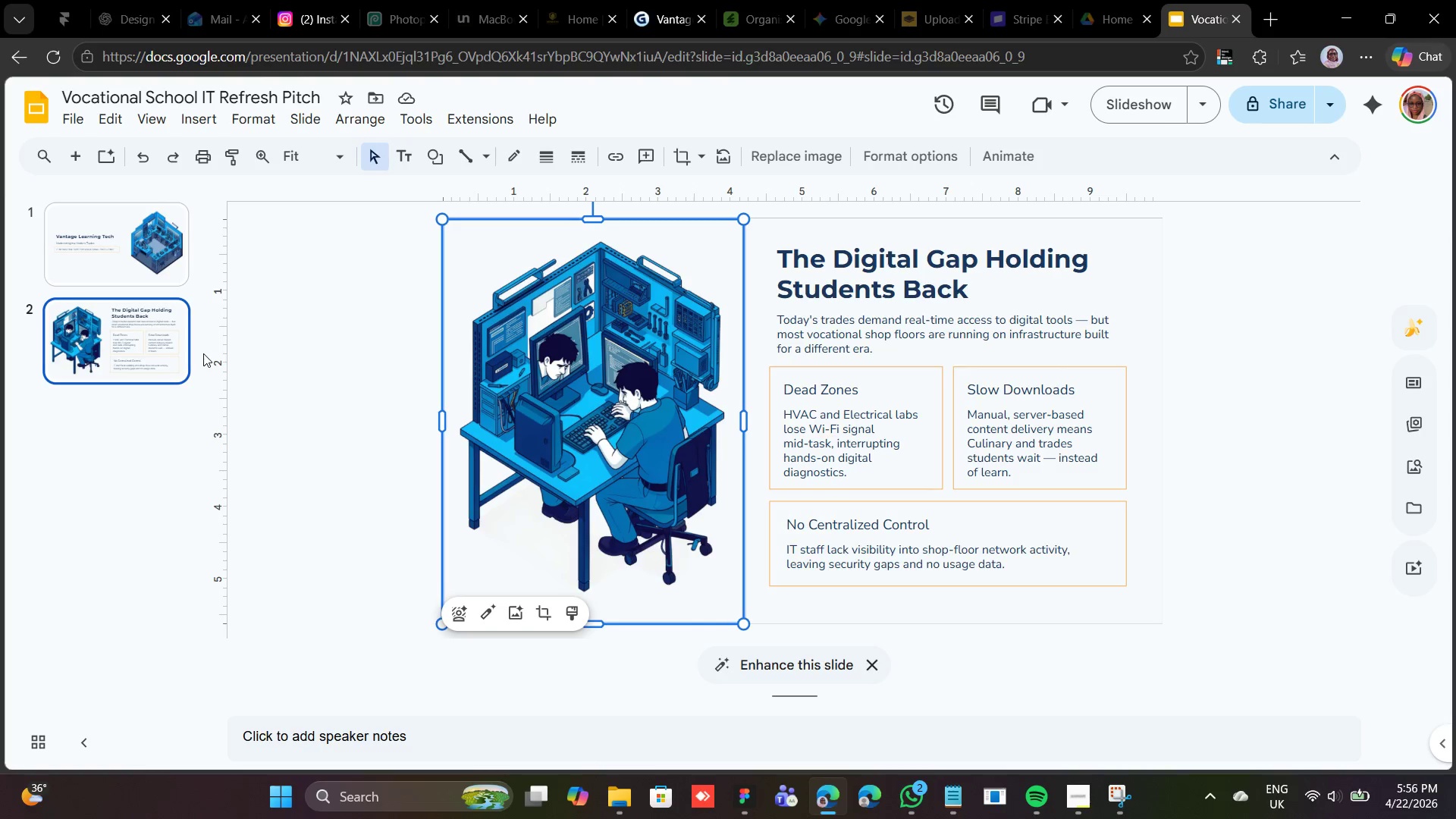 
wait(17.49)
 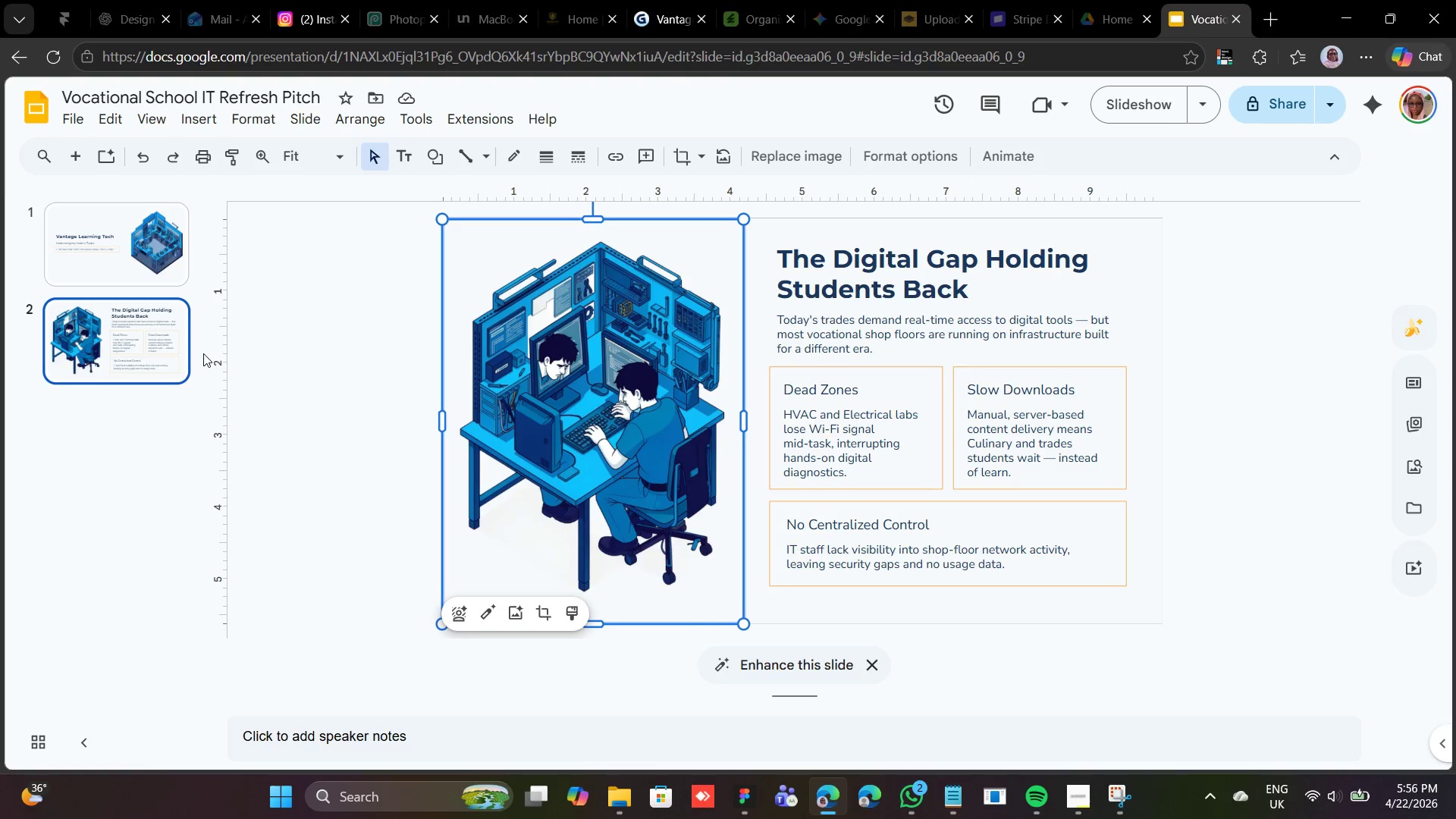 
left_click([131, 256])
 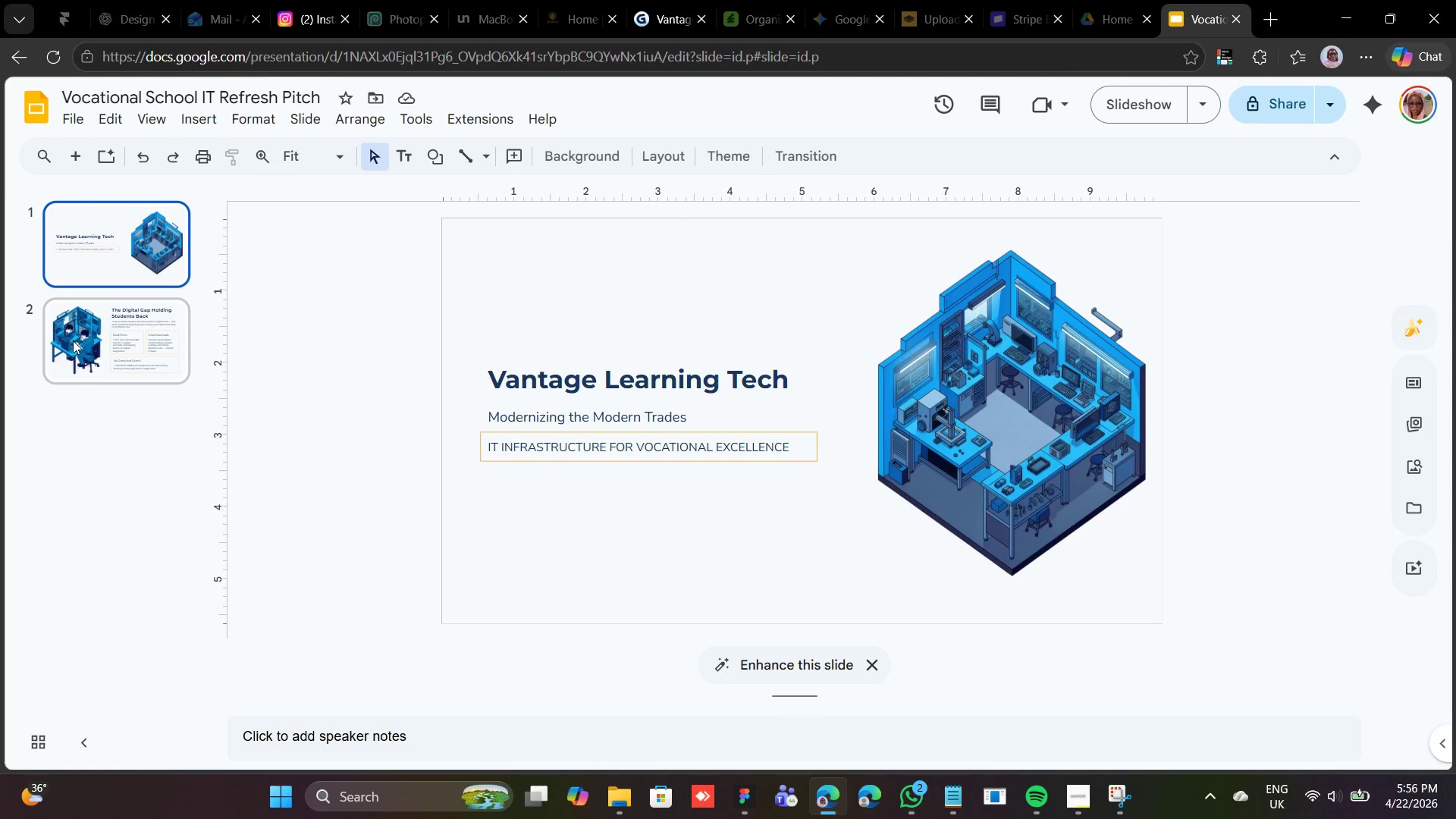 
left_click([73, 340])
 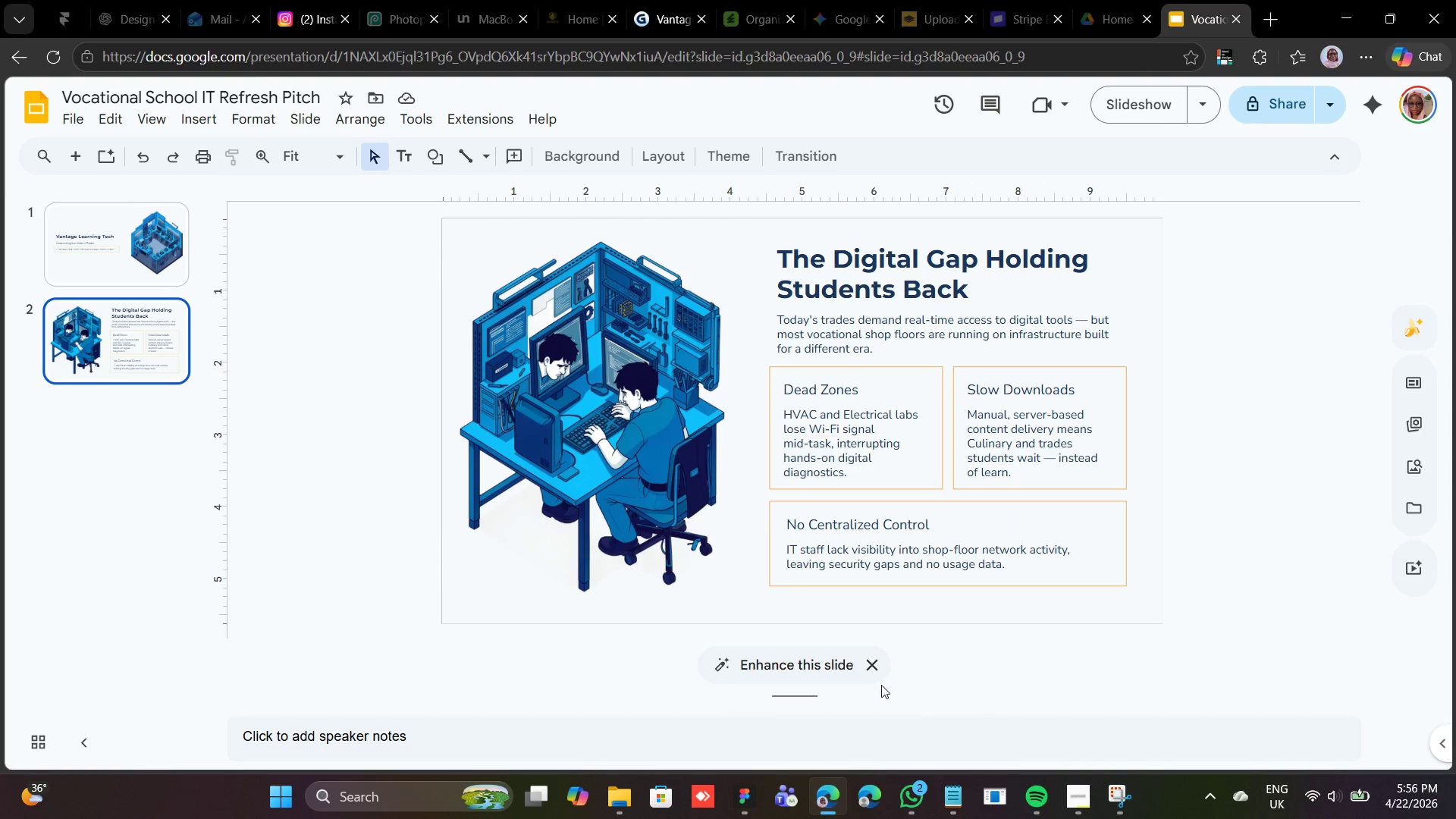 
left_click([876, 674])
 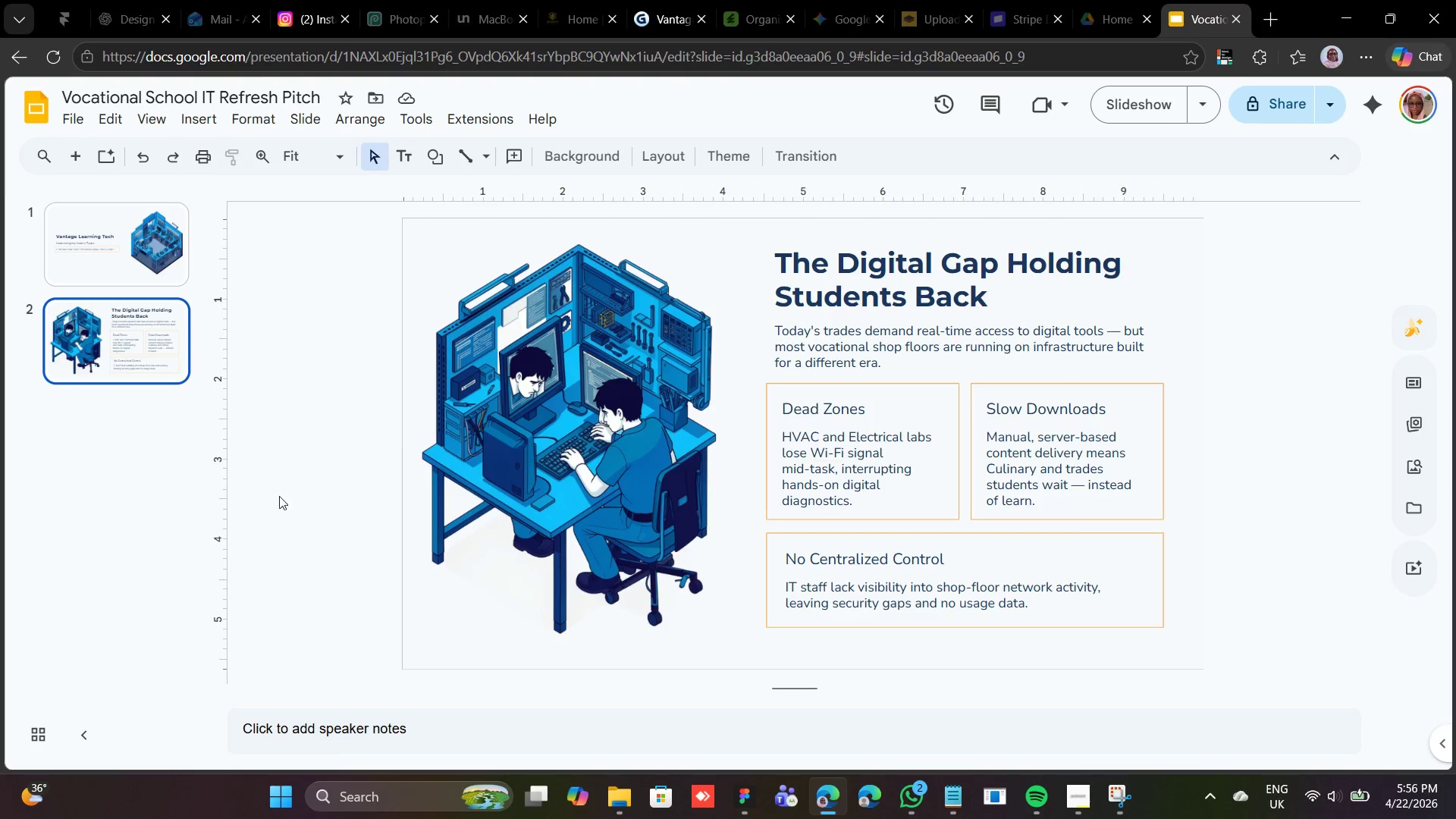 
wait(5.56)
 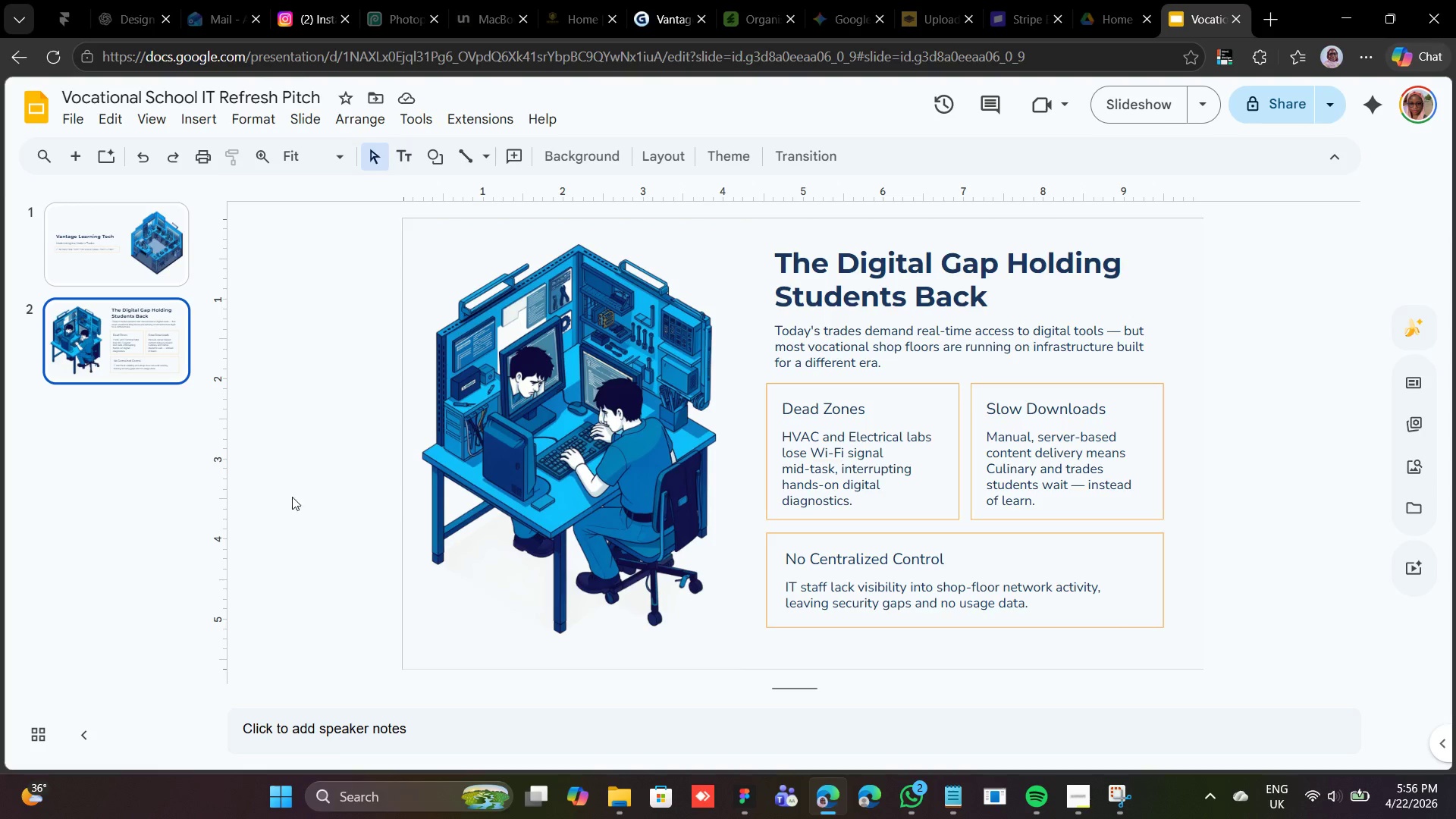 
left_click([90, 248])
 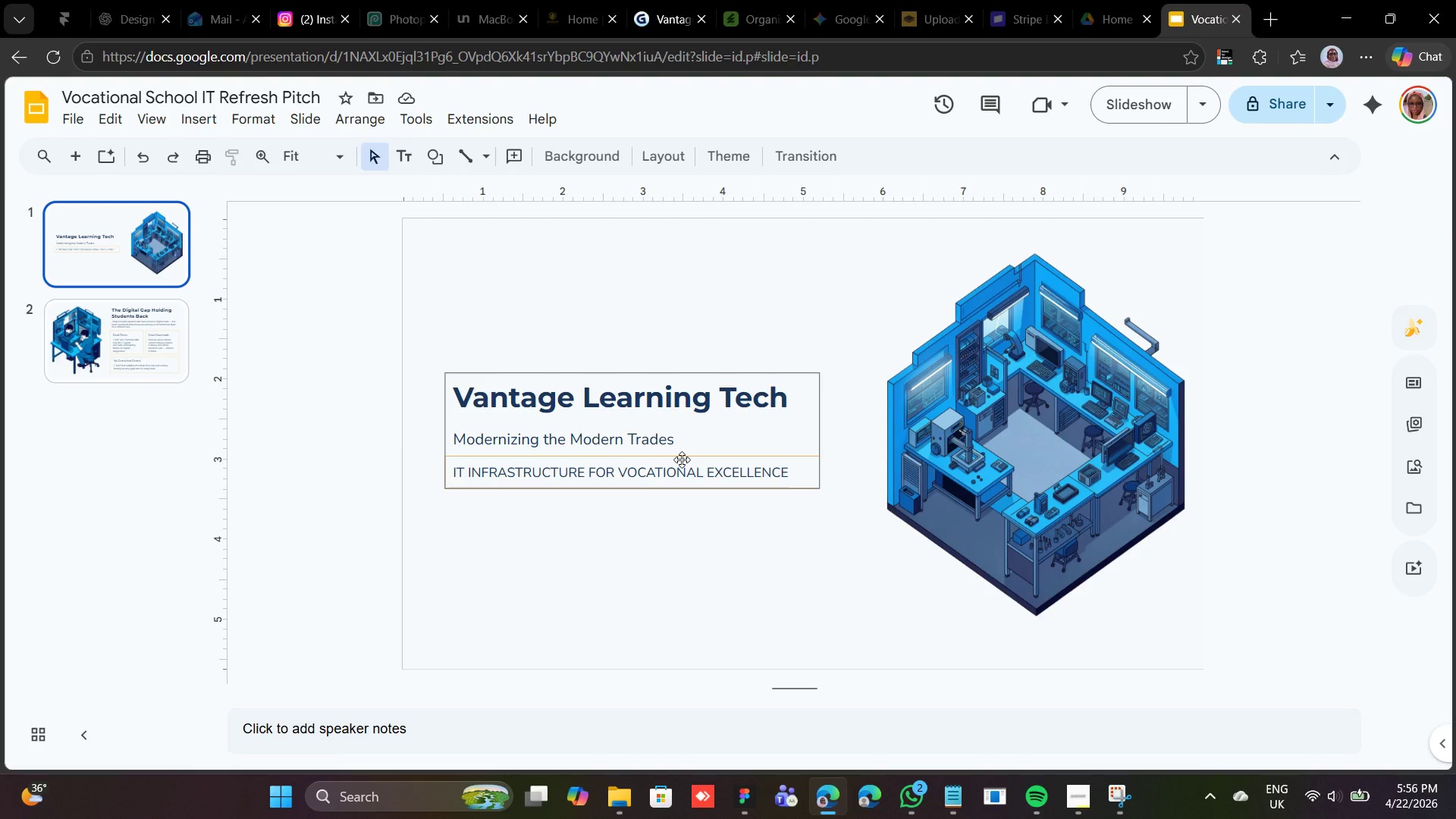 
left_click([682, 460])
 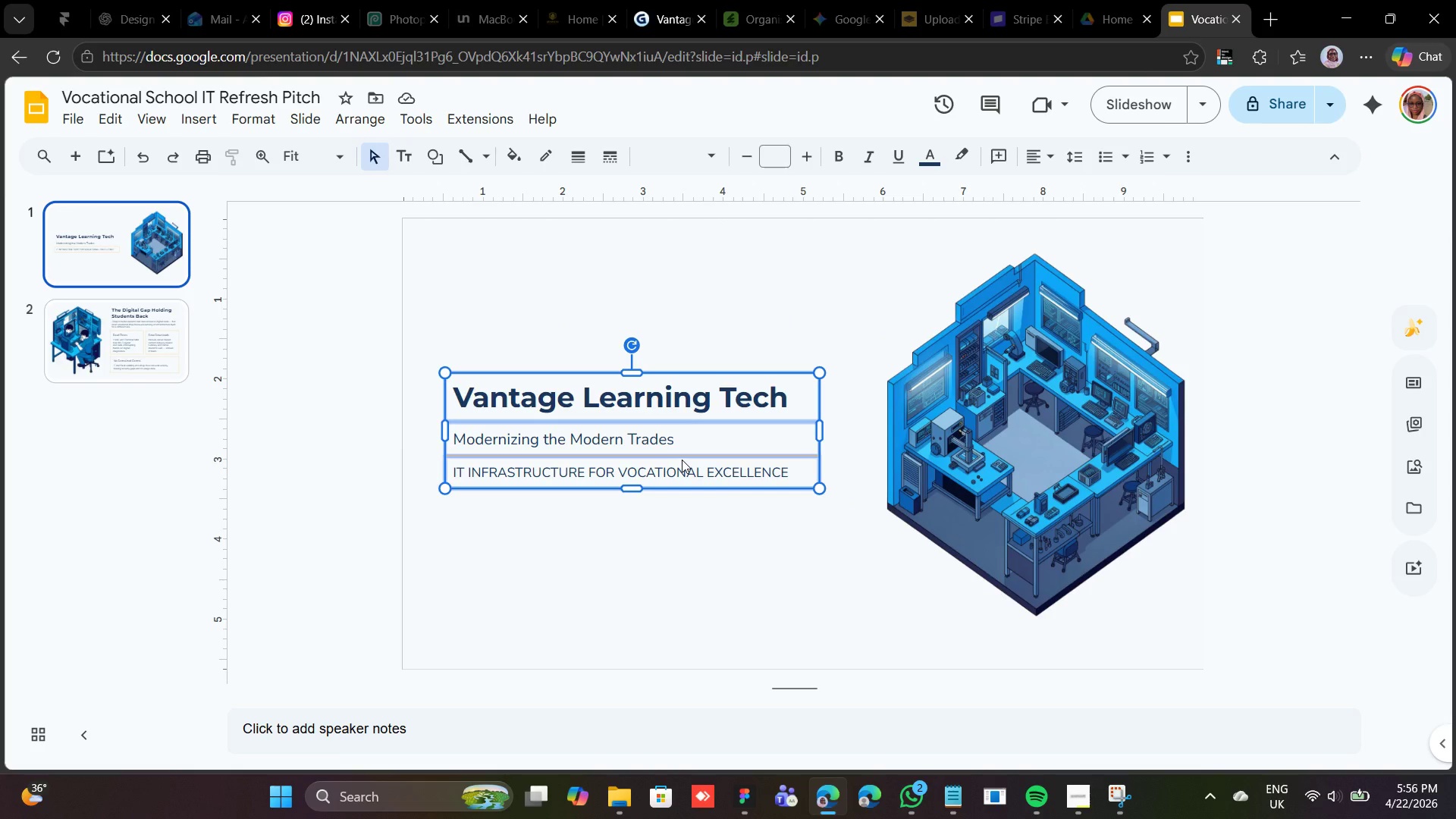 
left_click([682, 460])
 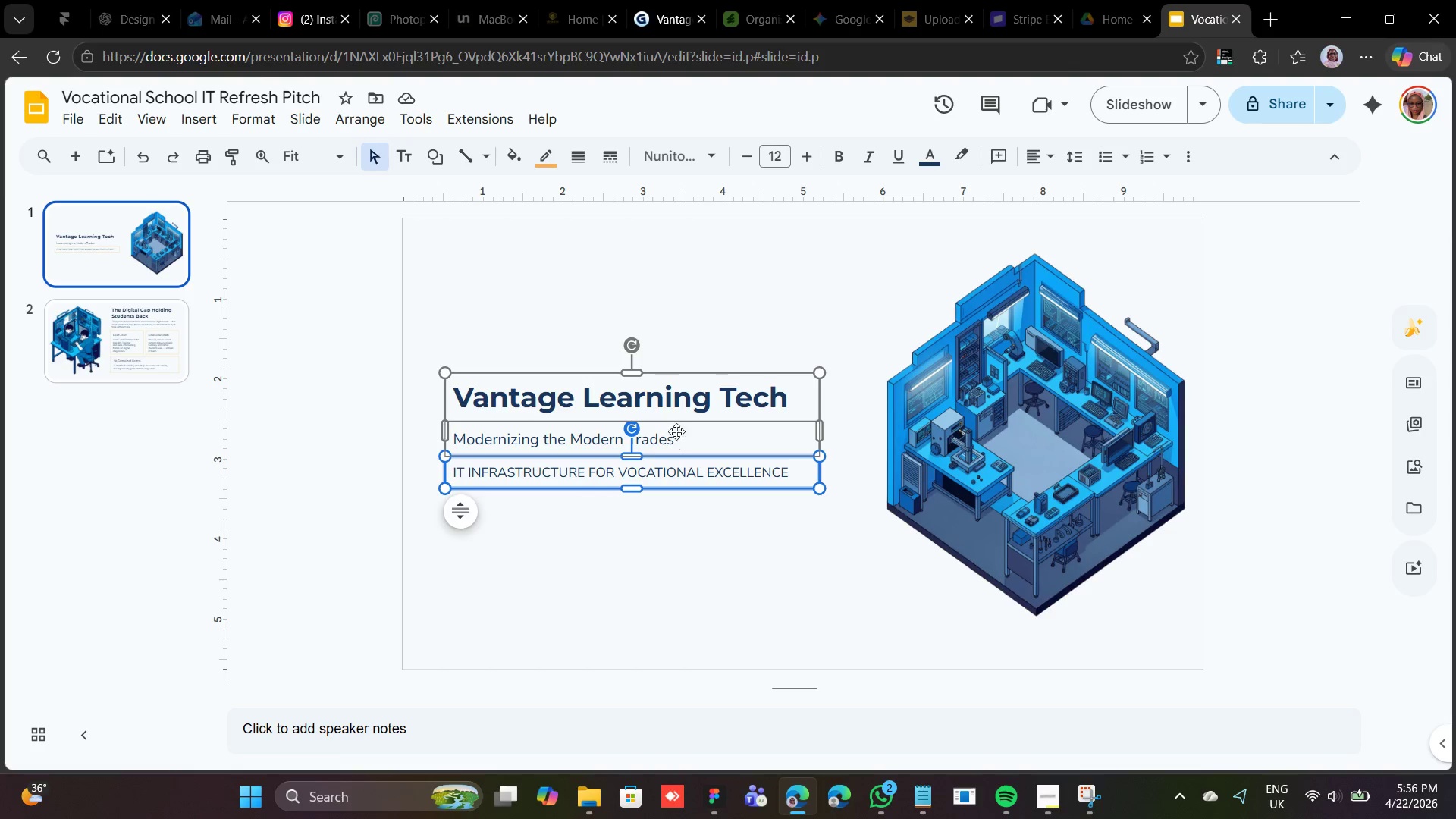 
left_click([676, 421])
 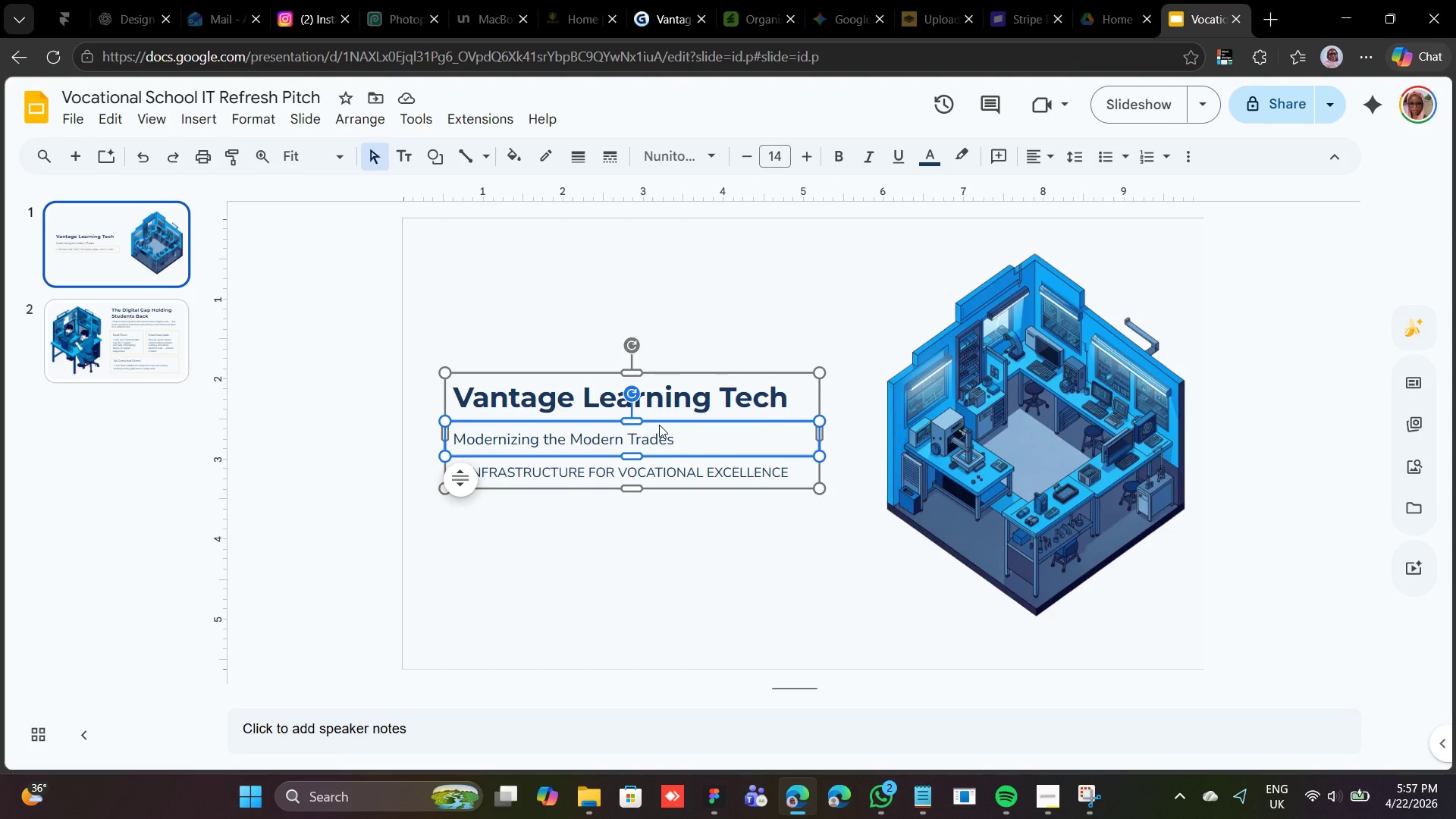 
key(Control+D)
 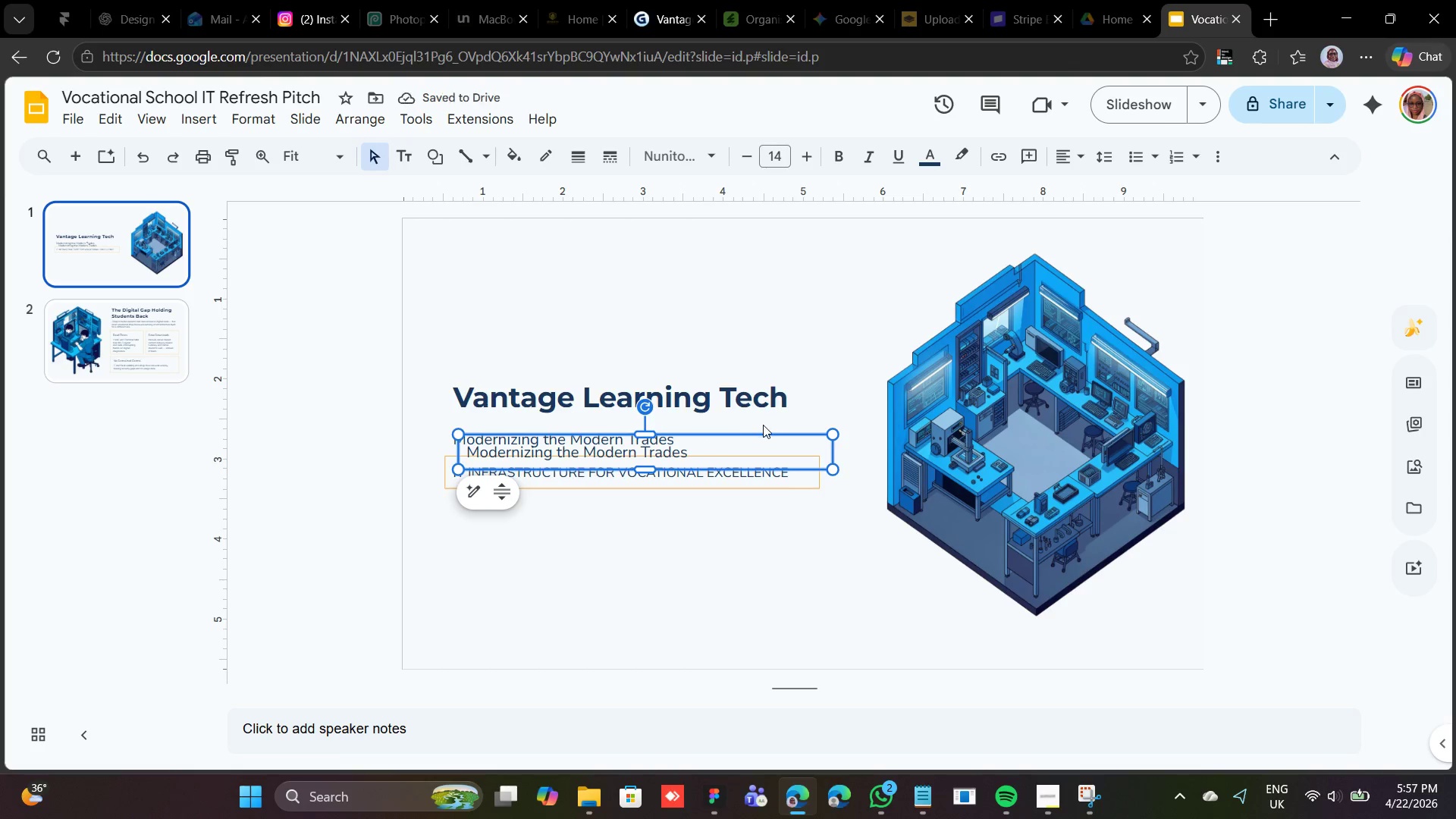 
left_click_drag(start_coordinate=[754, 431], to_coordinate=[739, 607])
 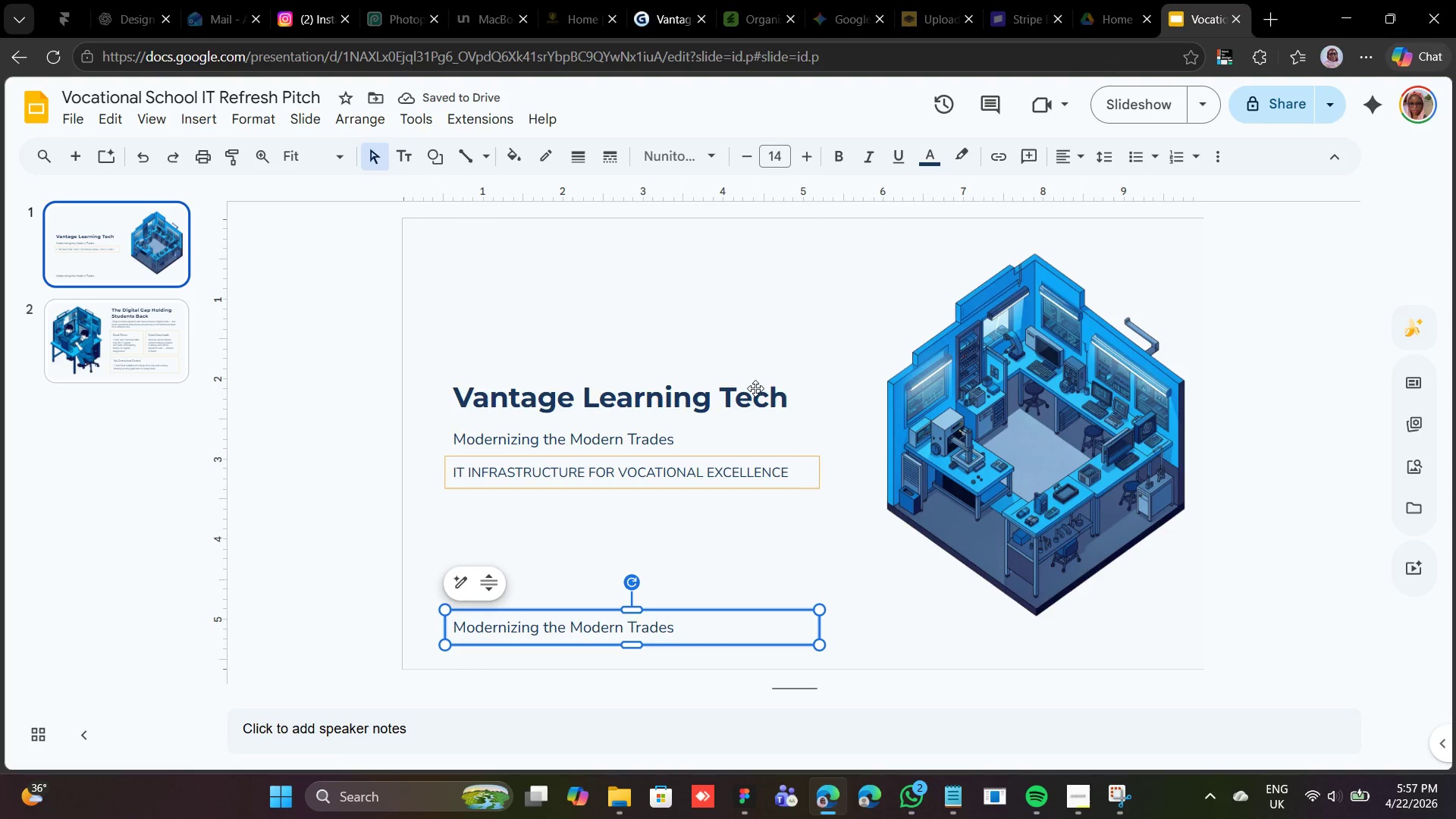 
mouse_move([534, 174])
 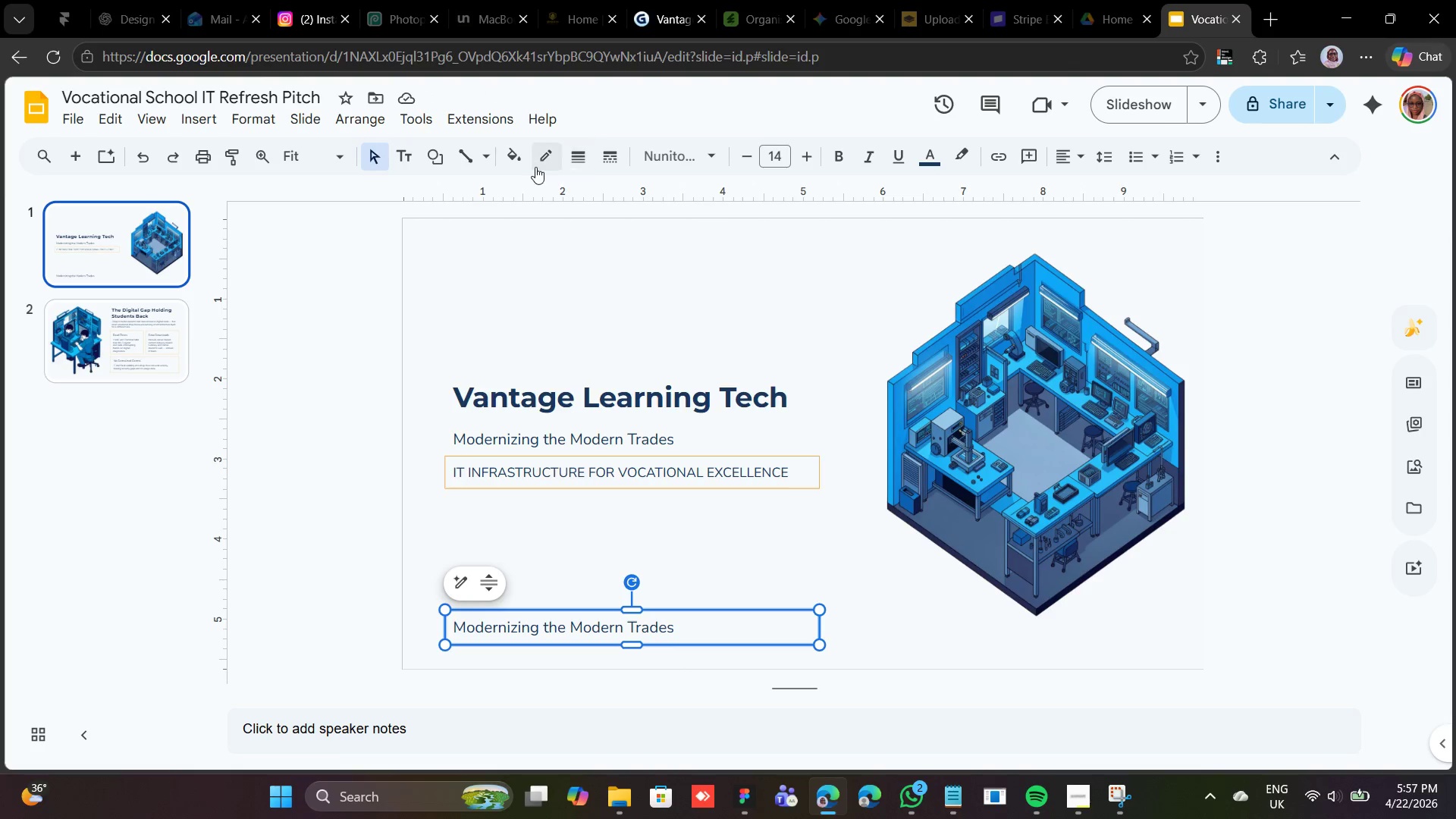 
mouse_move([517, 165])
 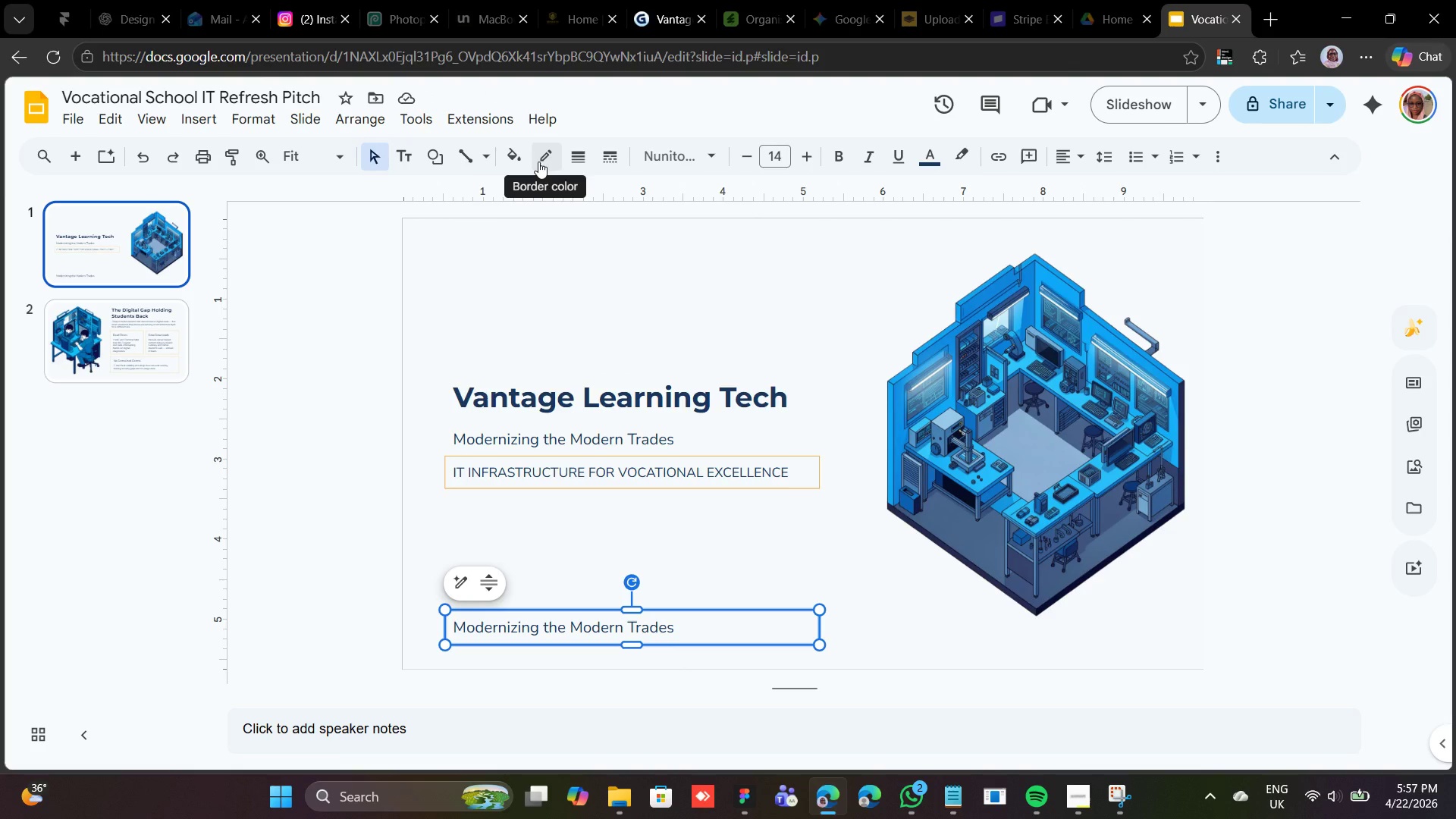 
wait(5.19)
 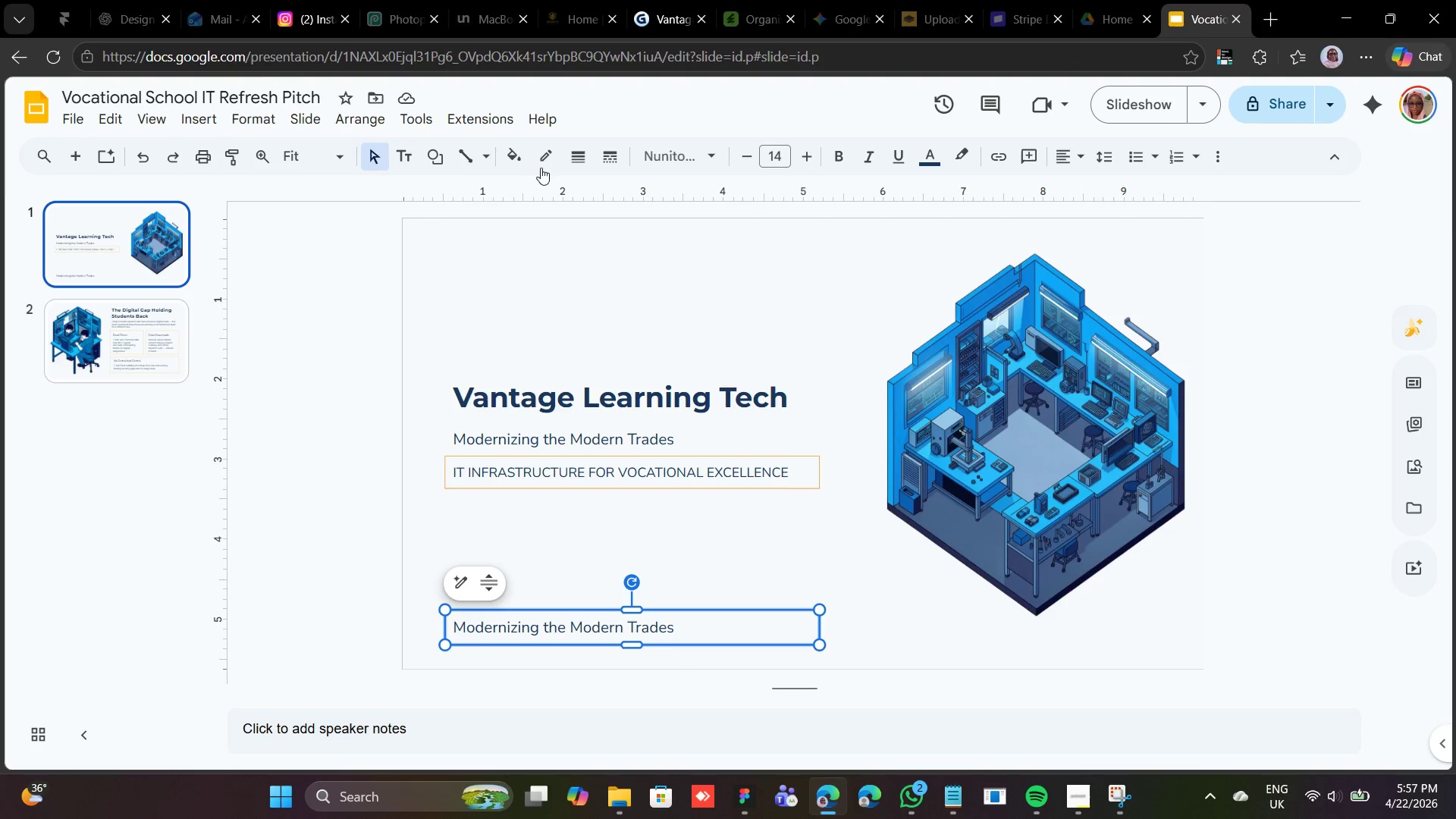 
left_click([538, 162])
 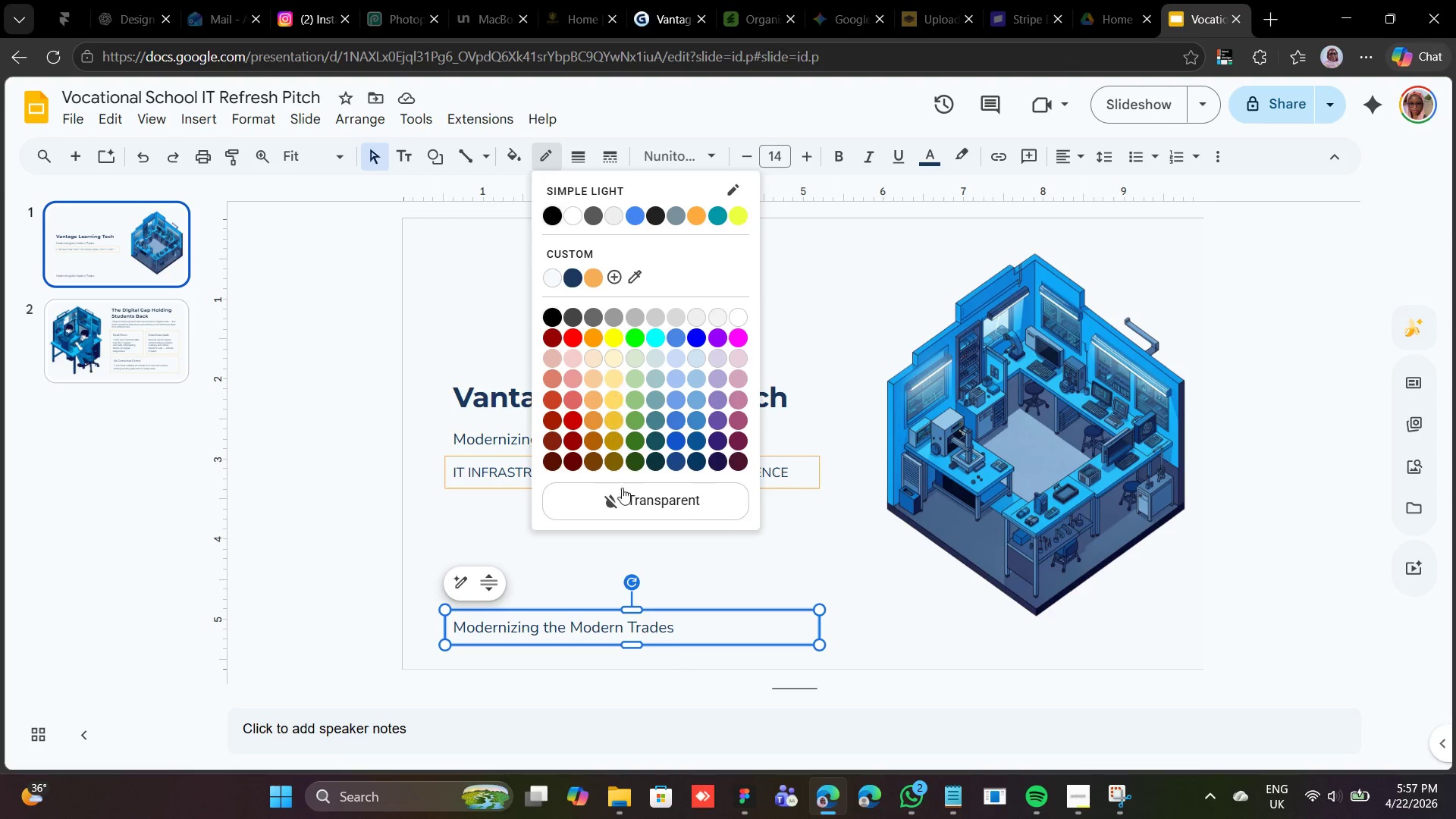 
left_click([624, 500])
 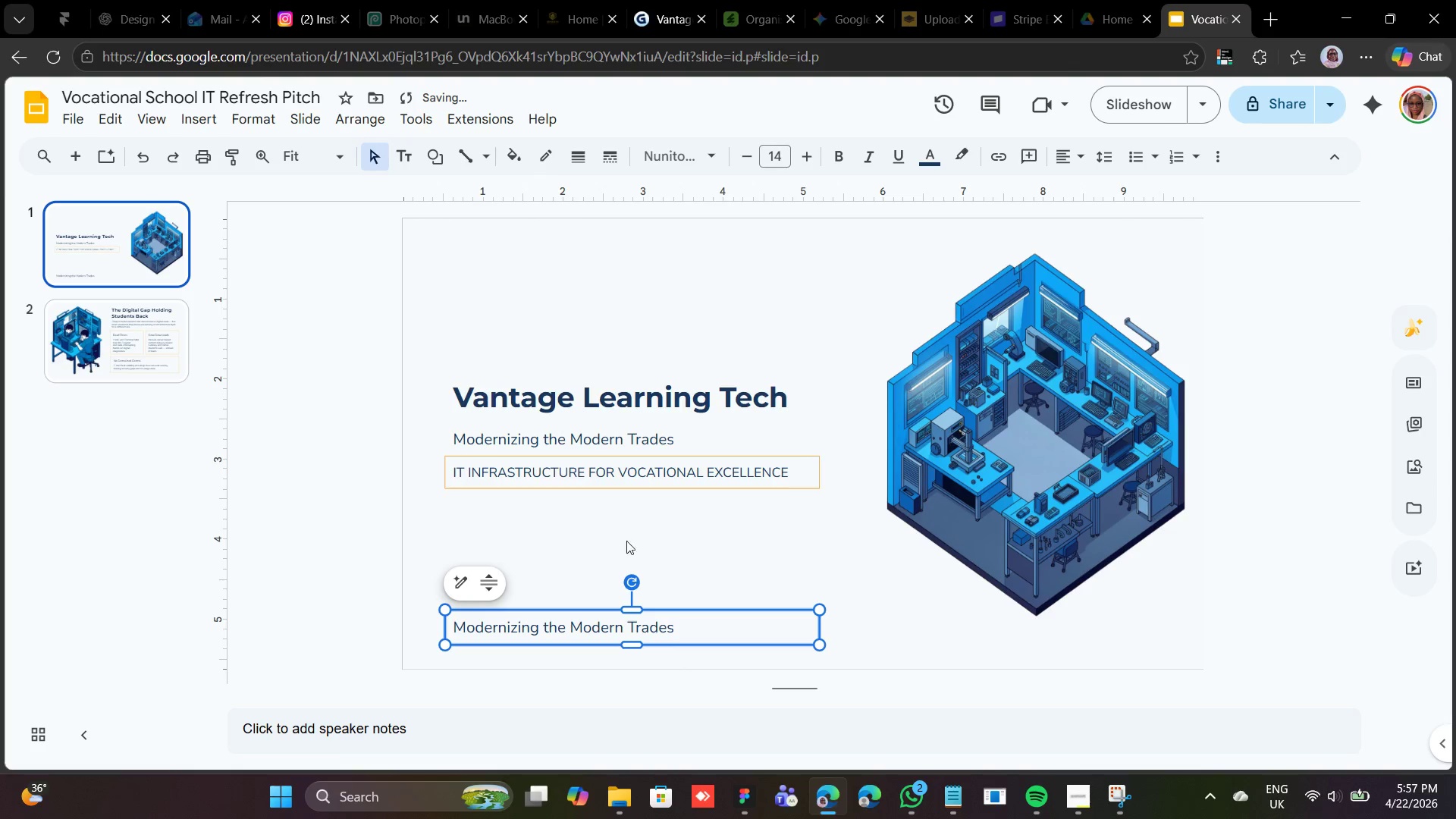 
left_click([600, 532])
 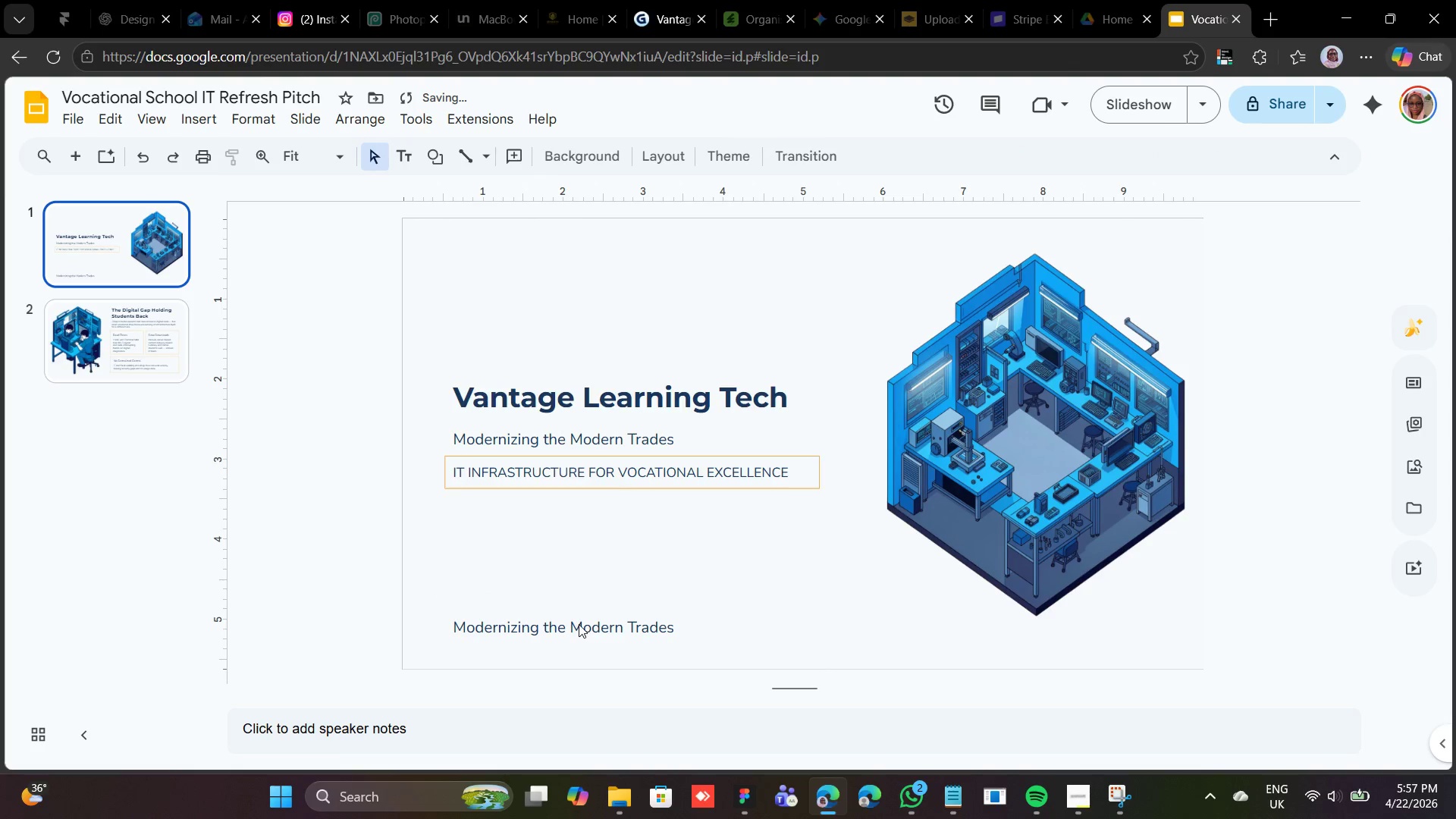 
left_click([579, 624])
 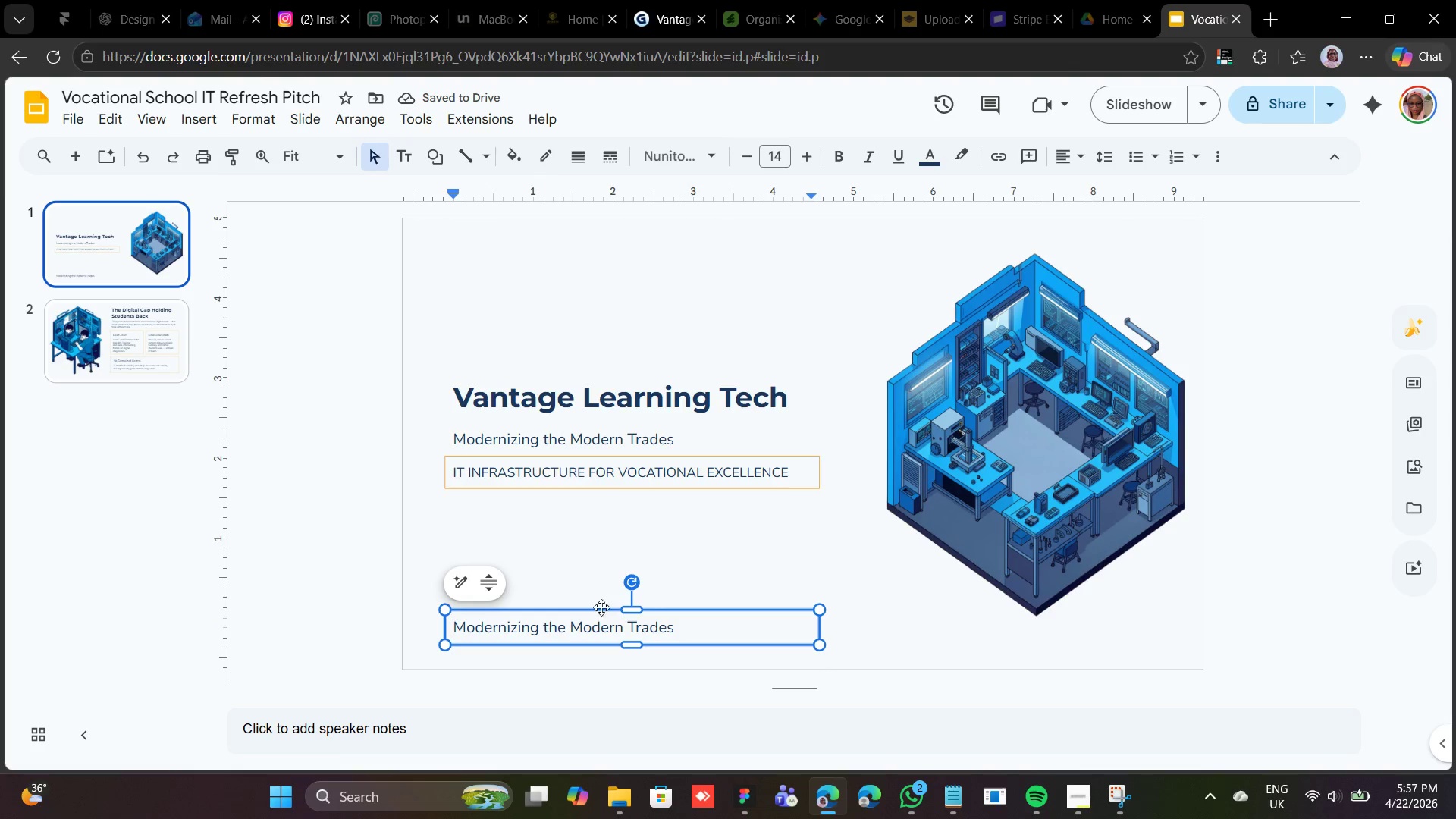 
left_click([598, 610])
 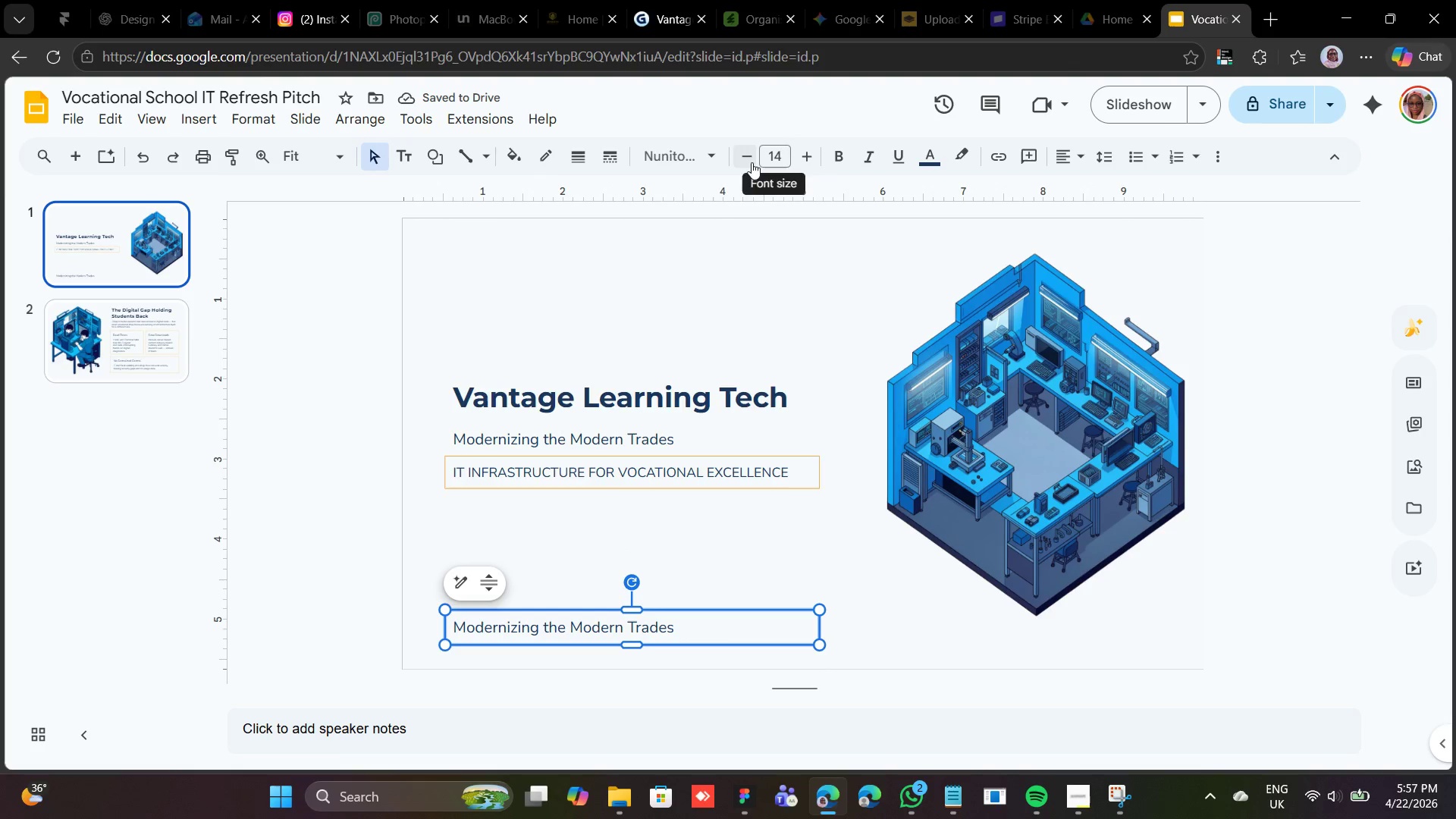 
double_click([752, 162])
 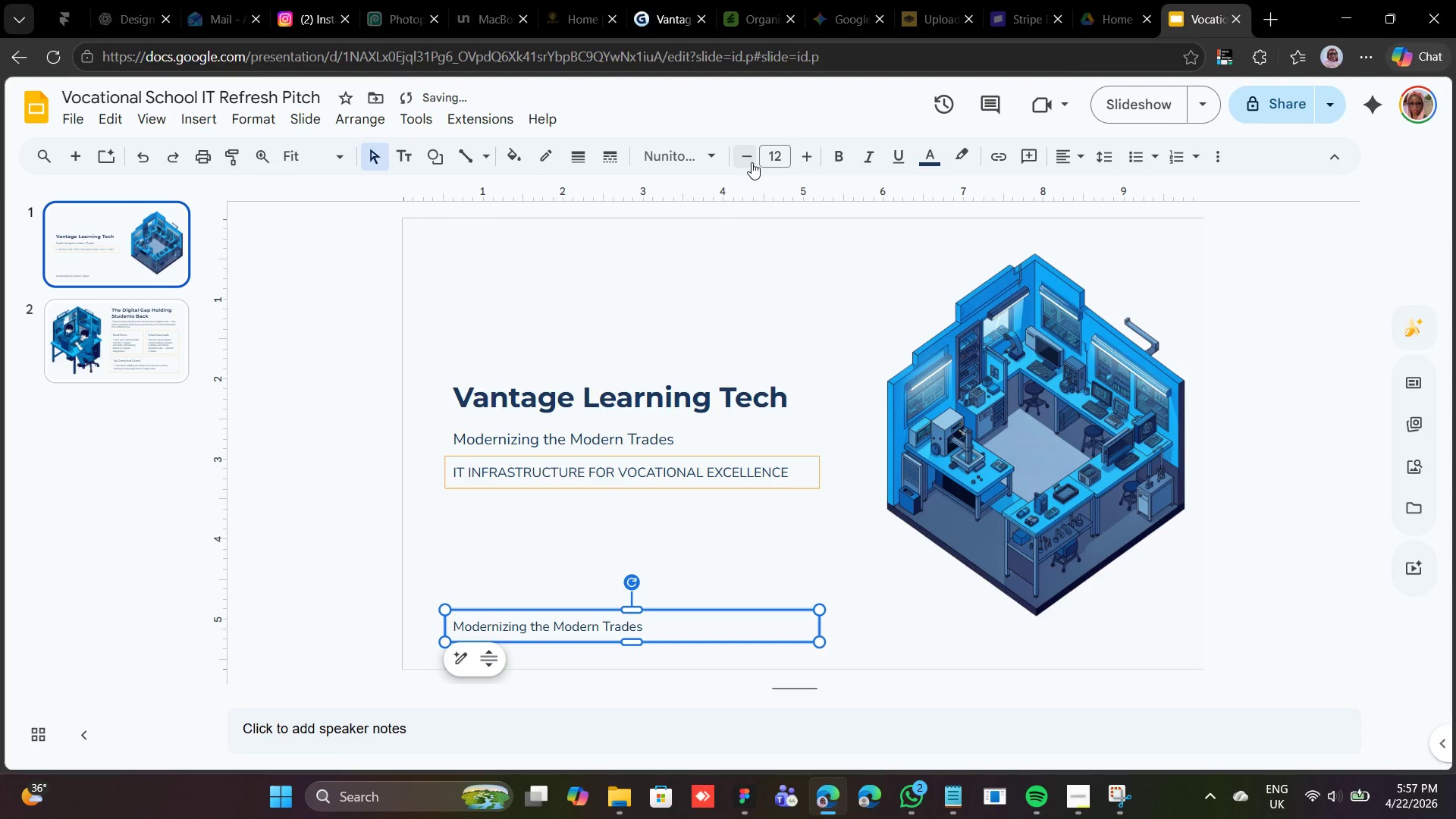 
triple_click([752, 162])
 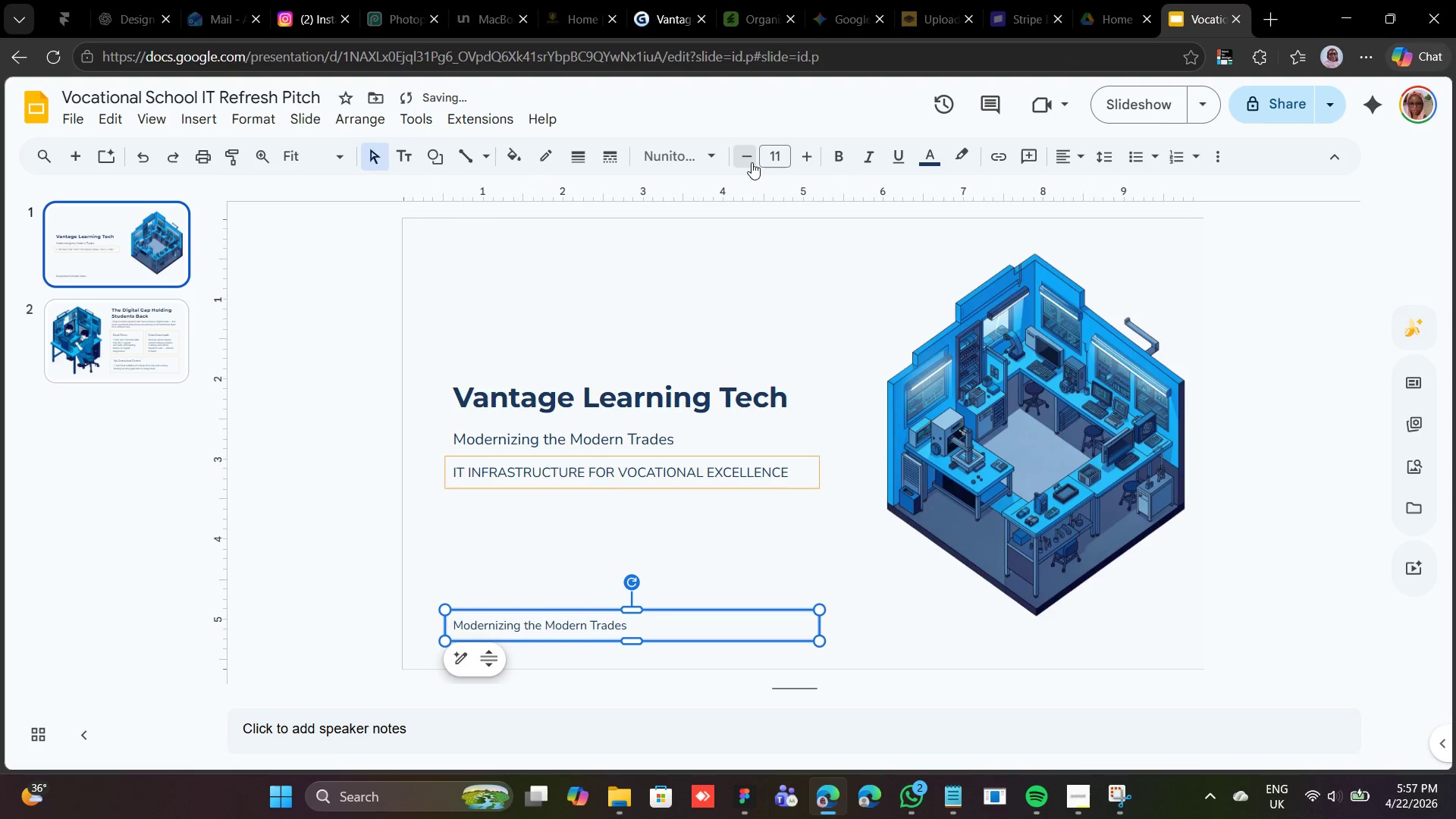 
triple_click([752, 162])
 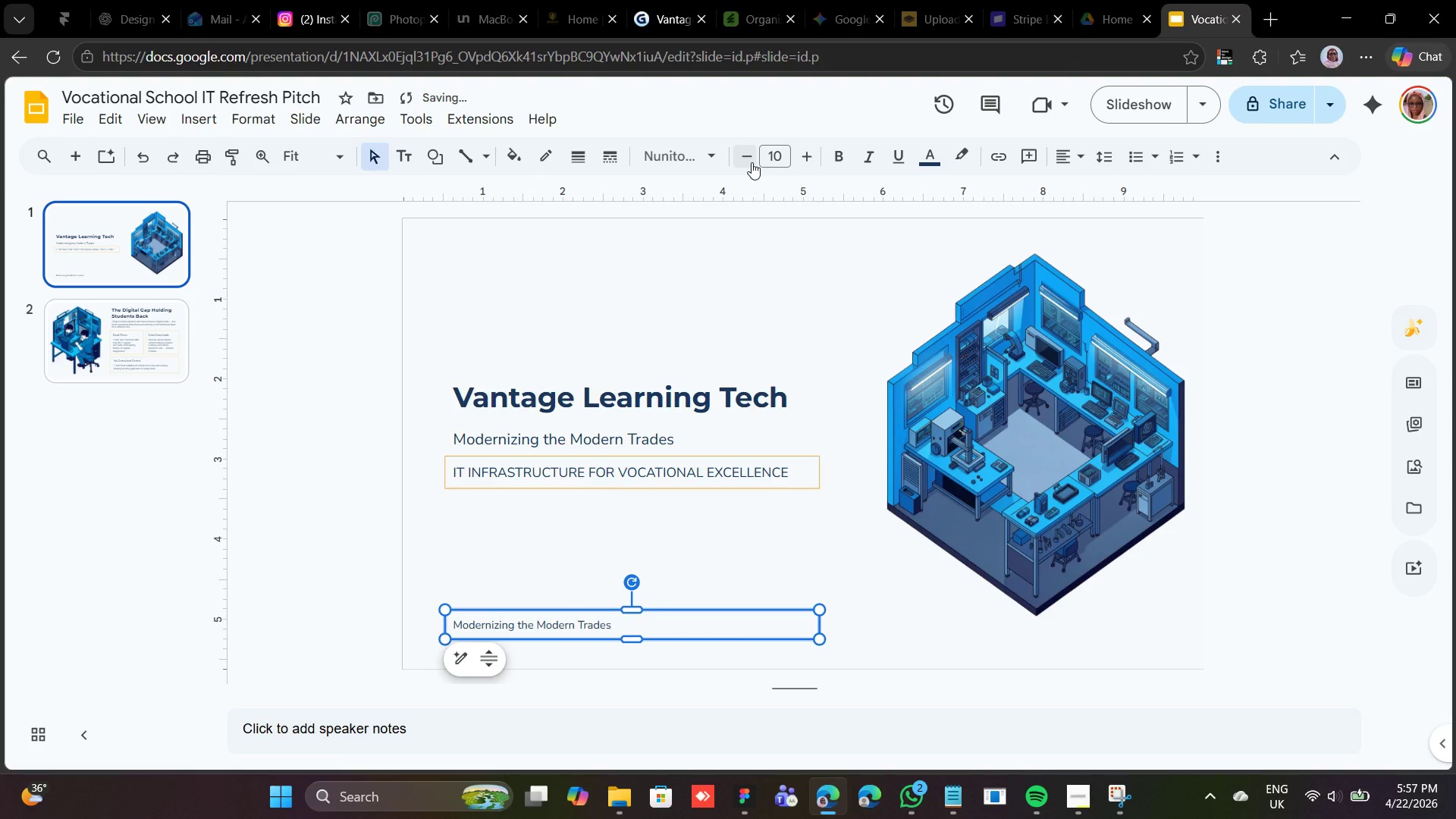 
left_click([752, 162])
 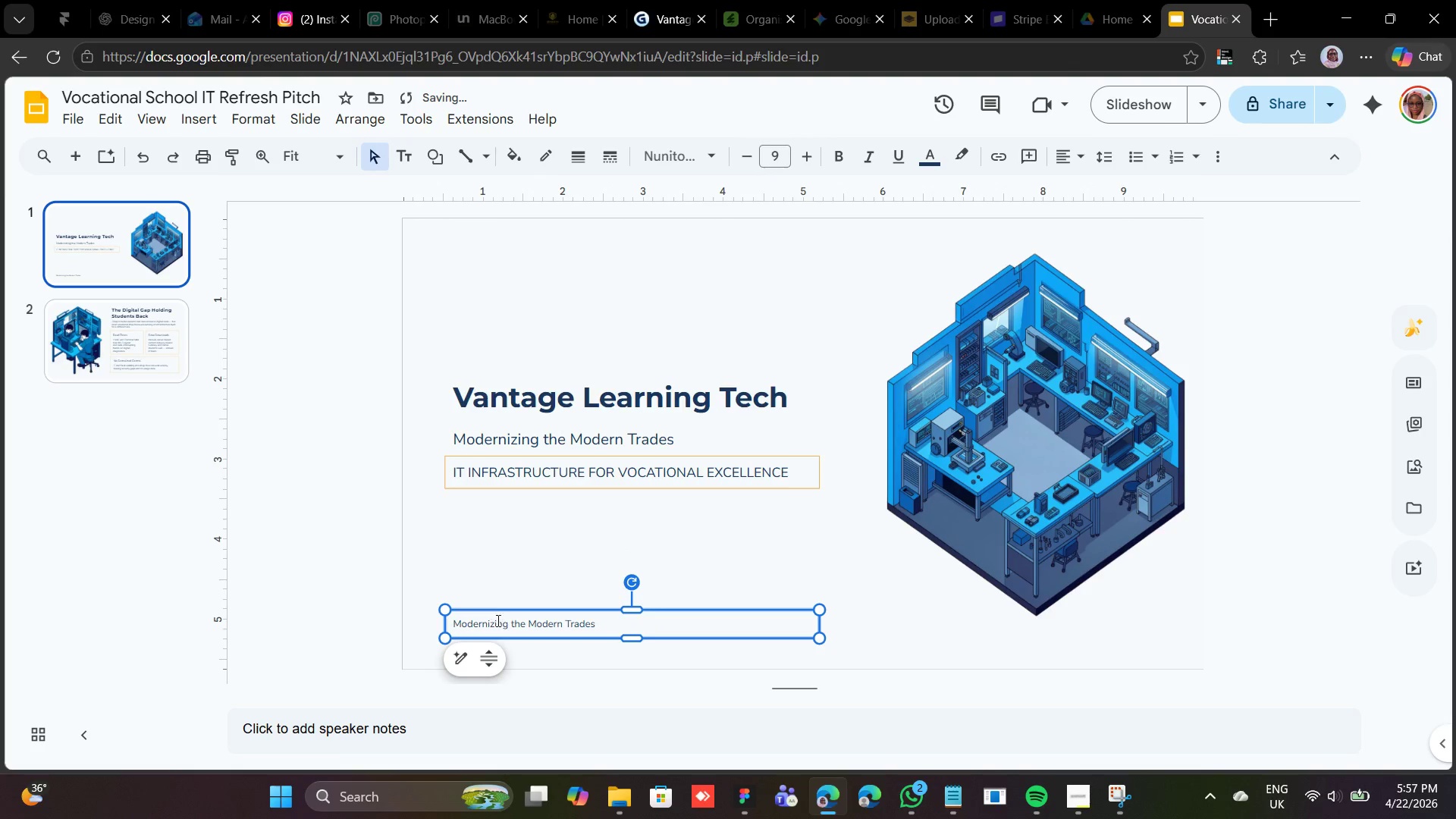 
double_click([496, 623])
 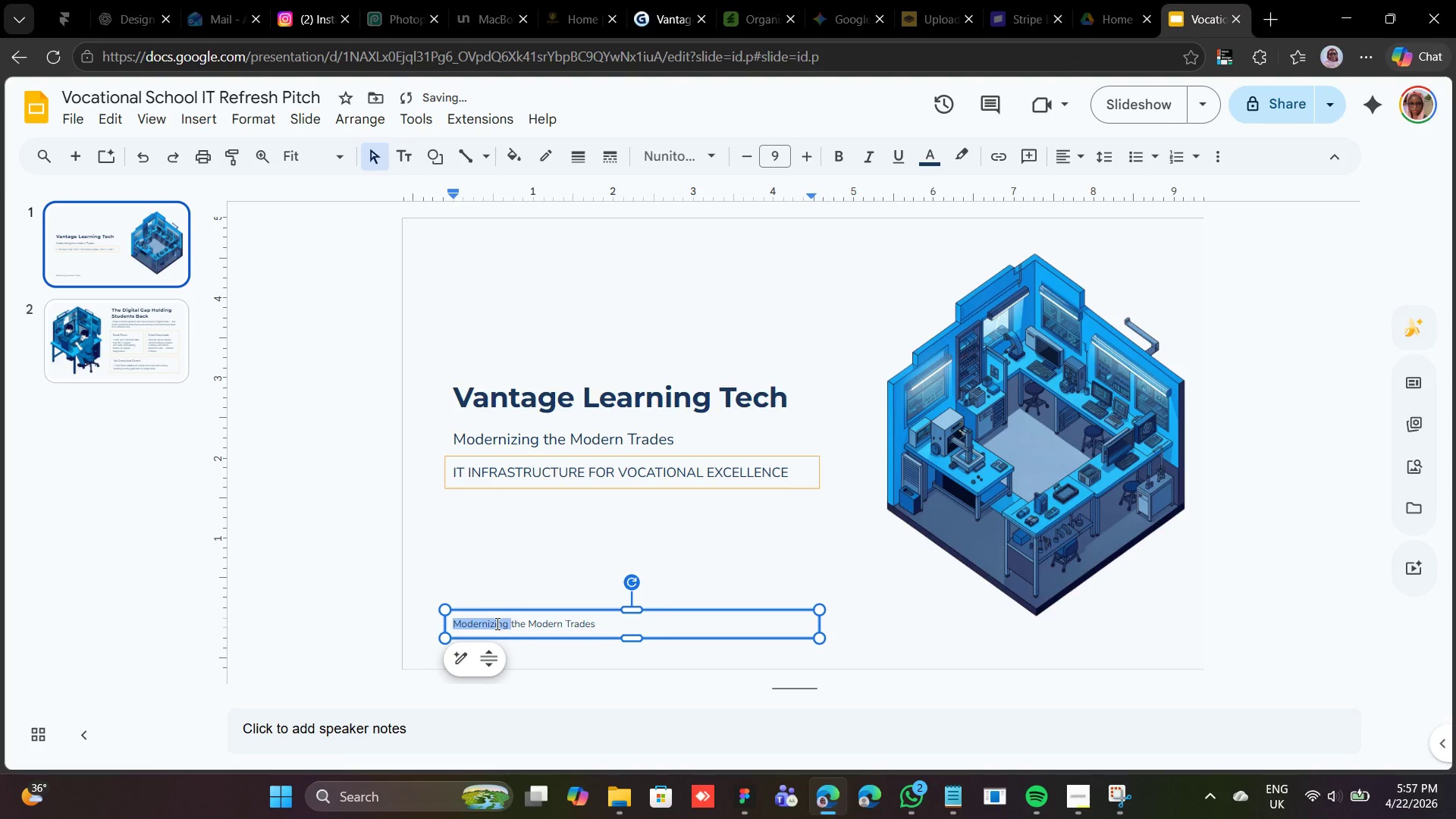 
triple_click([496, 623])
 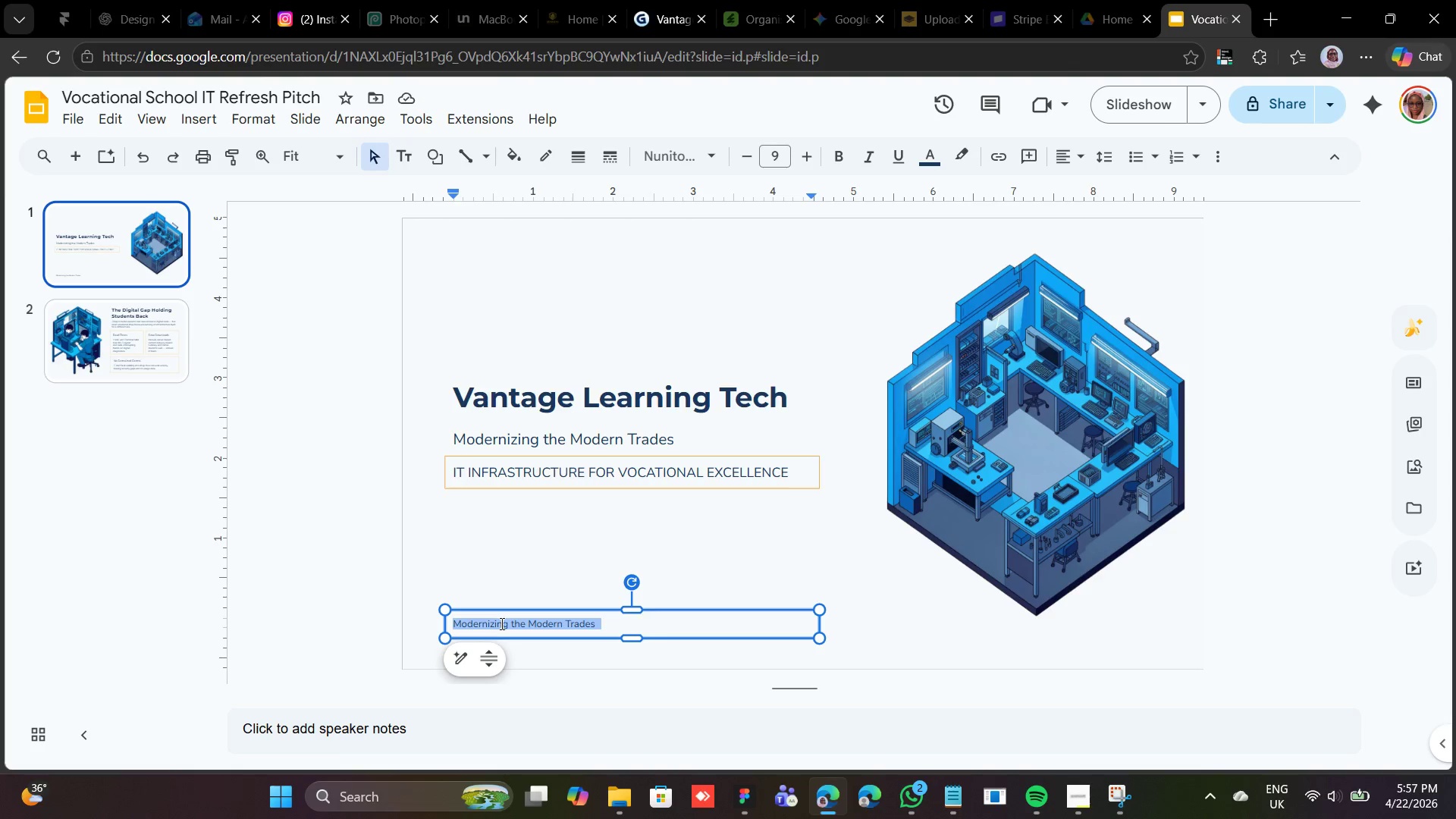 
type(Vocational Schol IT | Vantage Learning Tech -- 1)
 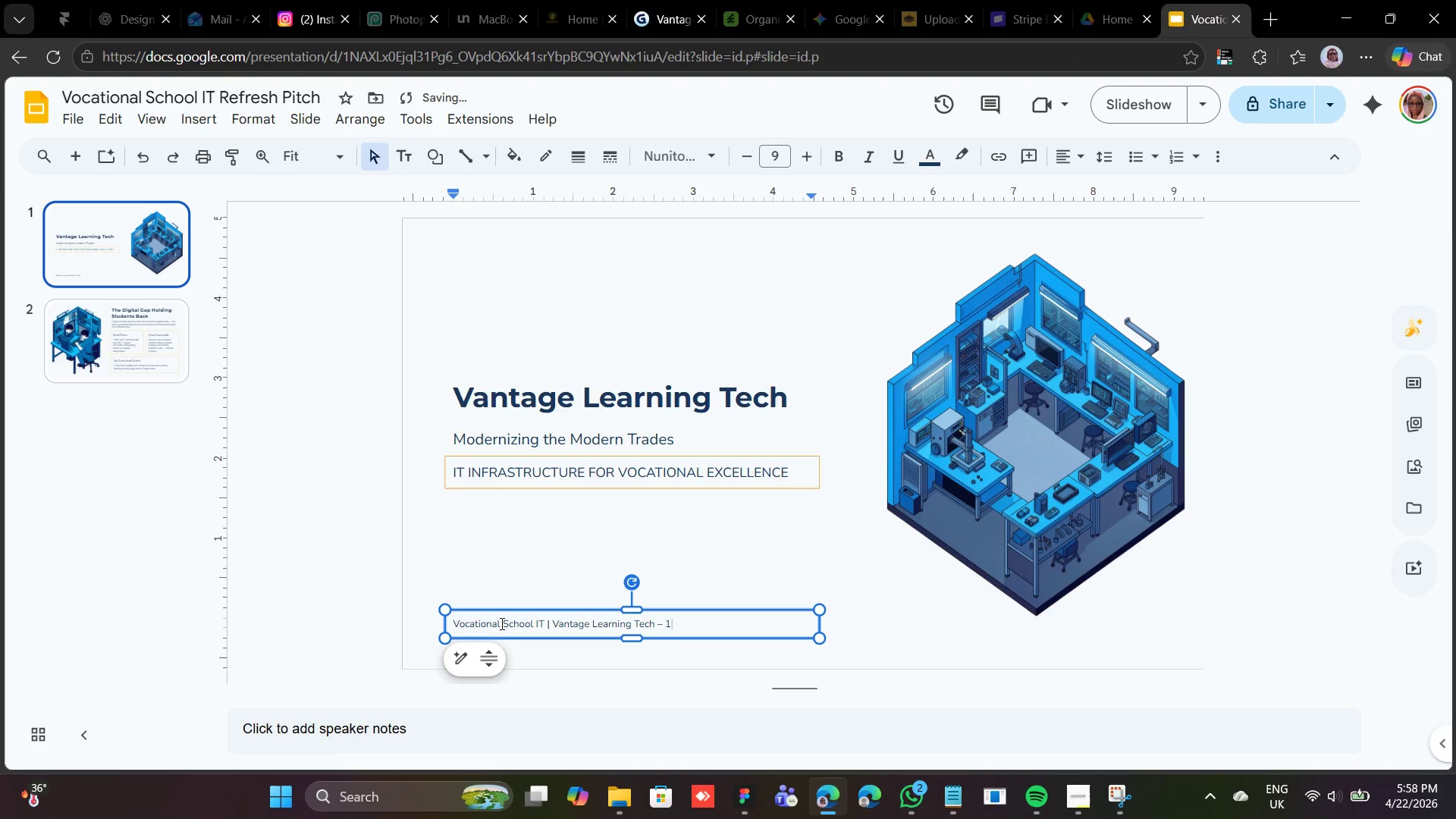 
left_click_drag(start_coordinate=[817, 628], to_coordinate=[682, 645])
 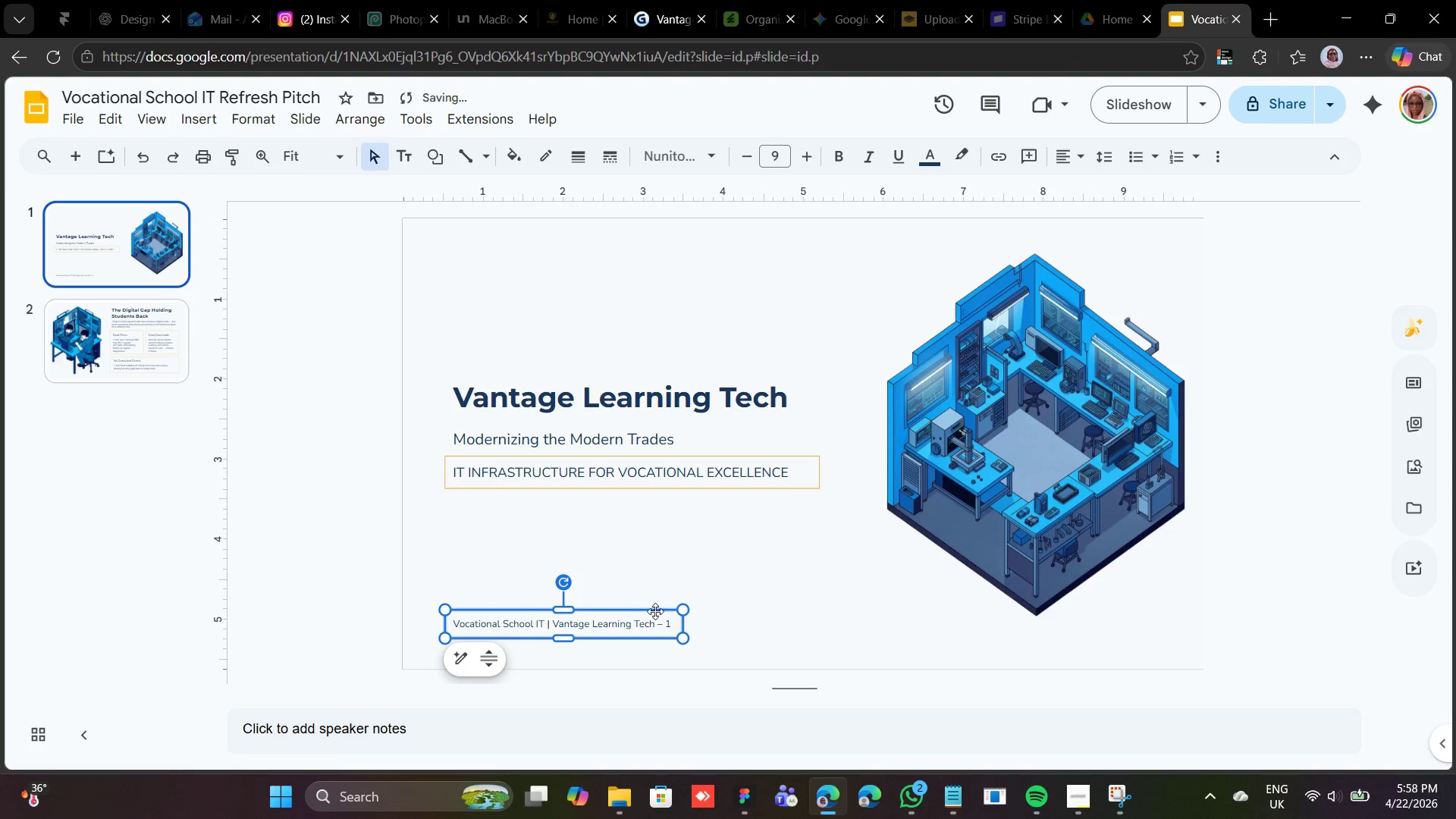 
right_click([655, 611])
 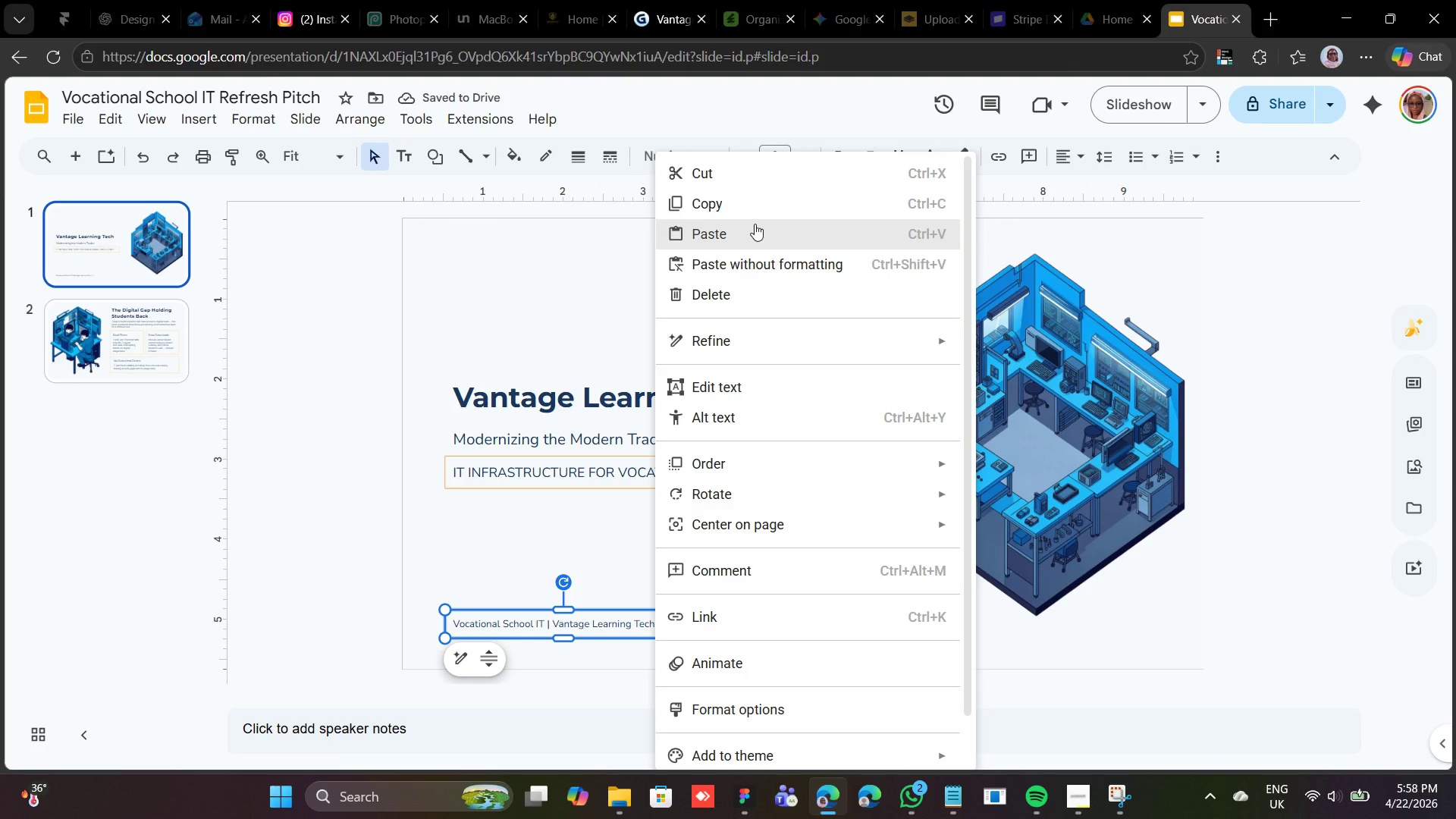 
left_click([761, 212])
 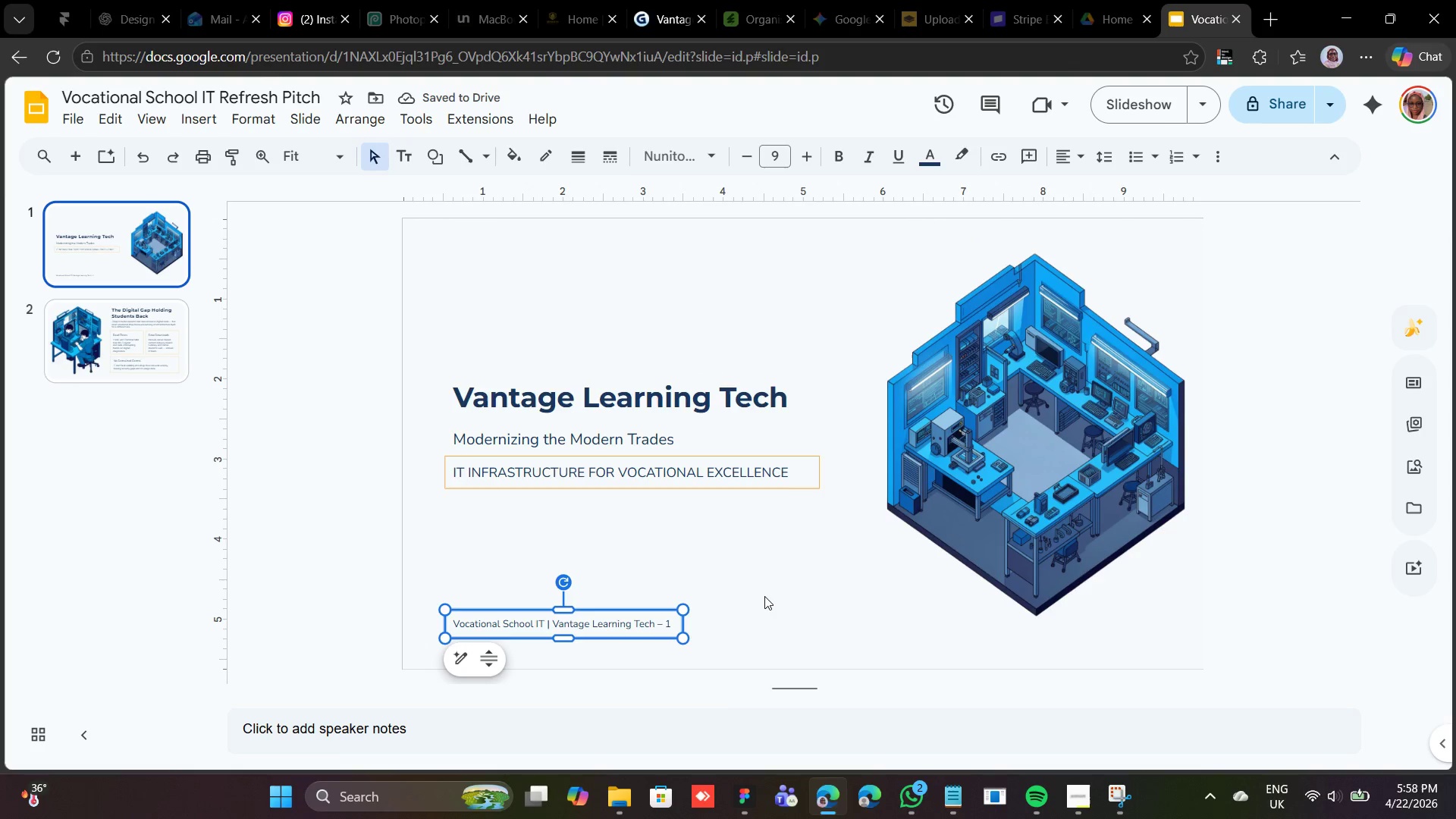 
left_click([764, 598])
 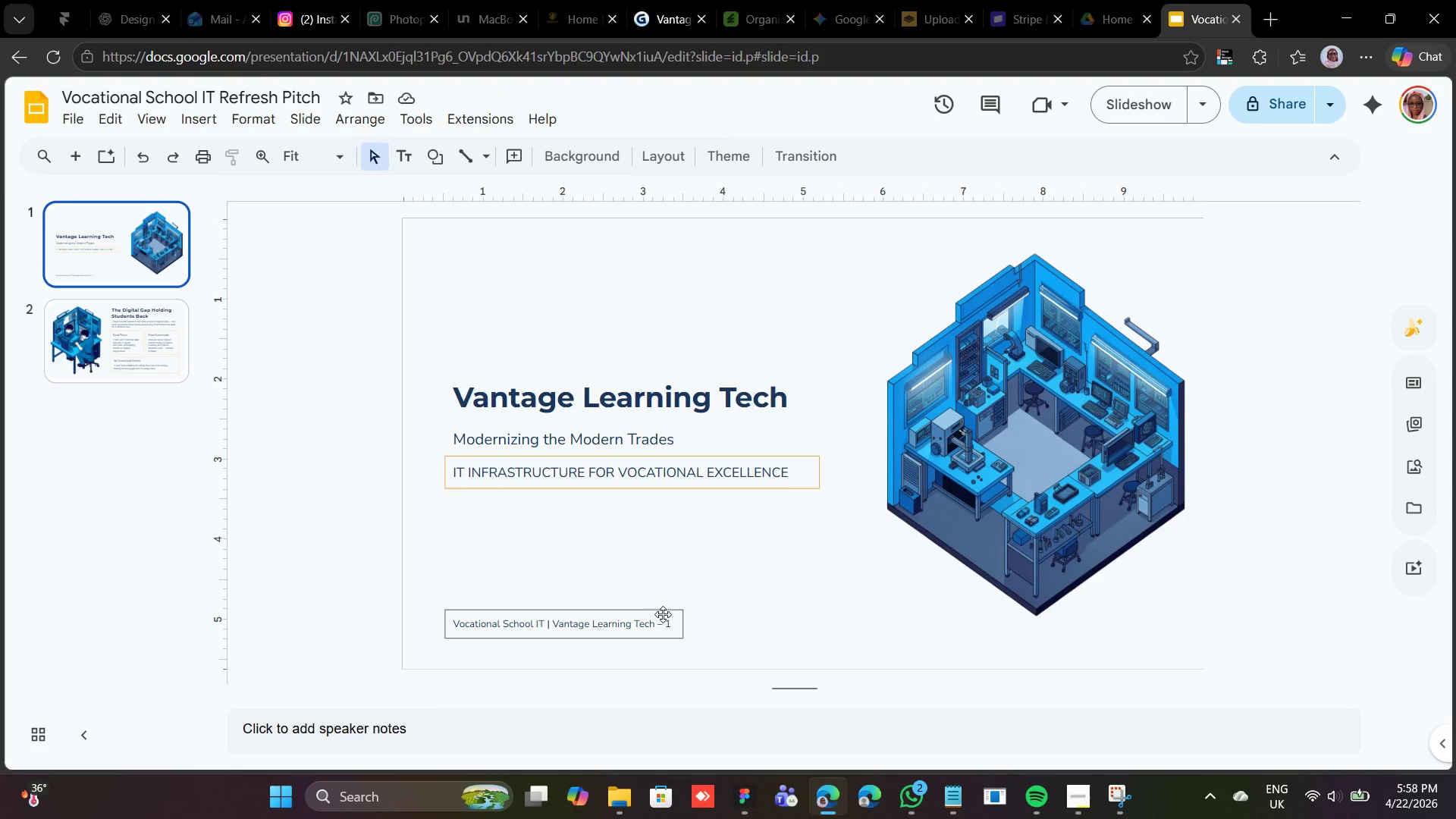 
left_click([663, 614])
 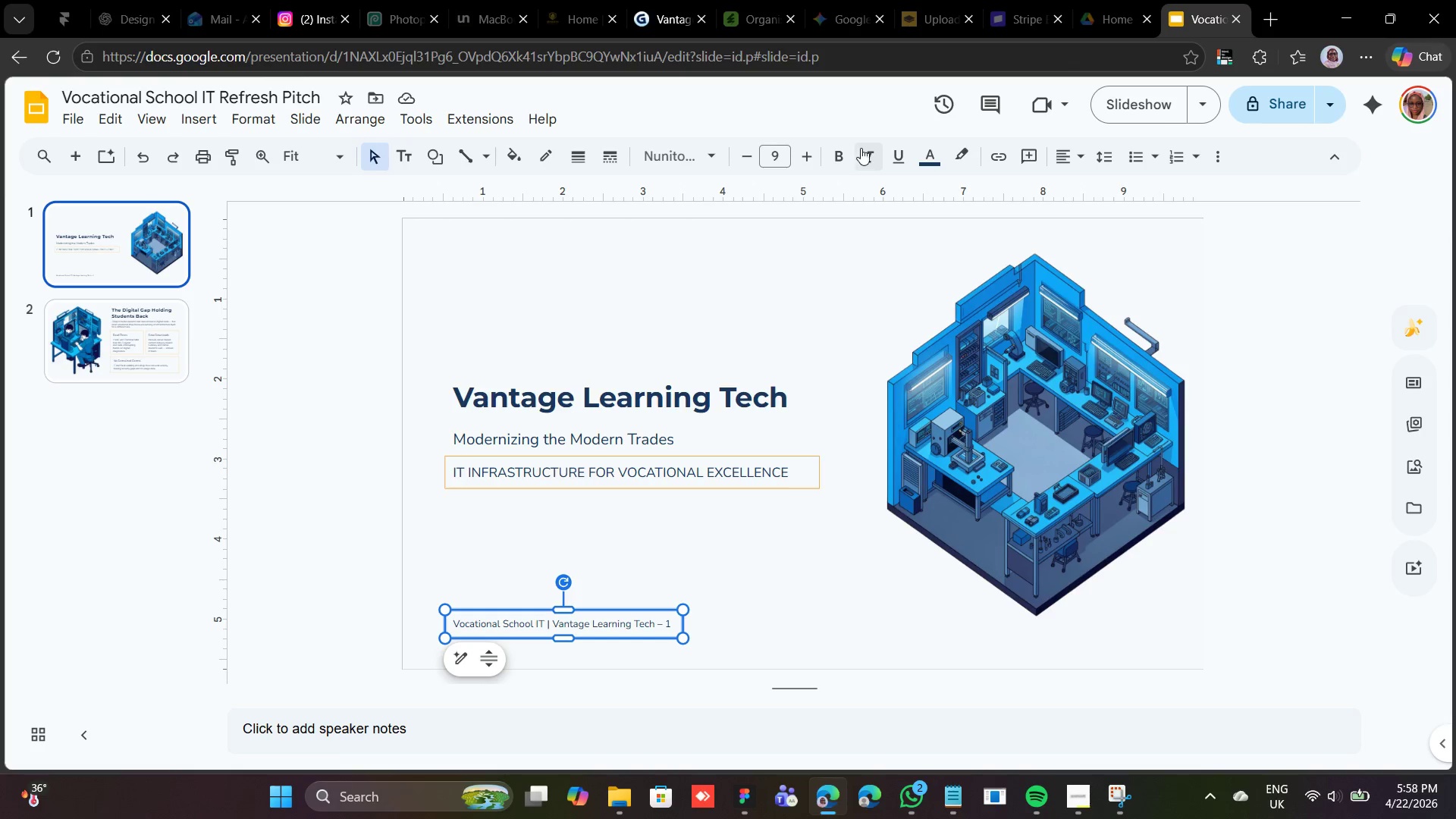 
left_click([869, 149])
 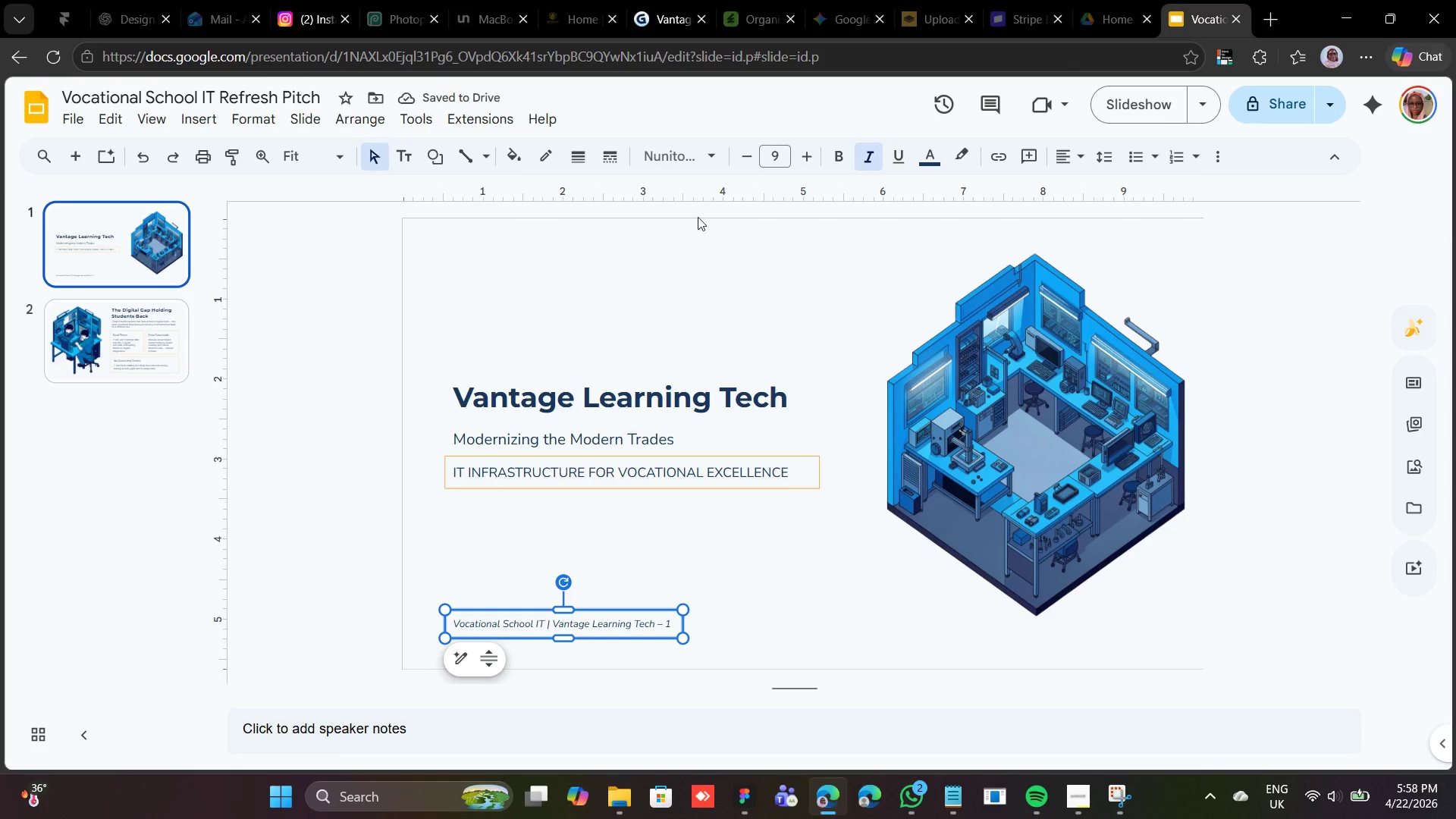 
left_click([548, 162])
 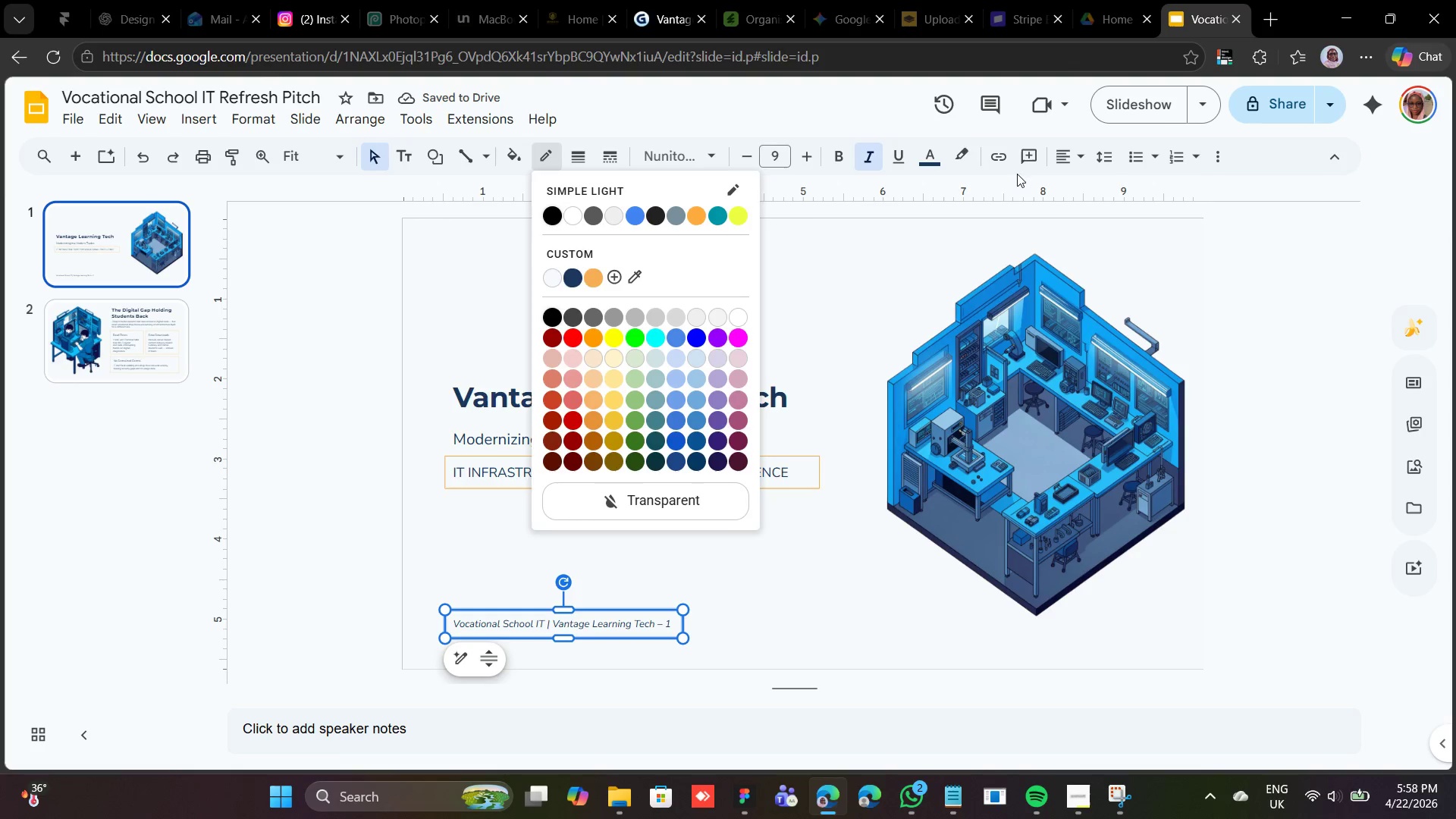 
left_click([967, 167])
 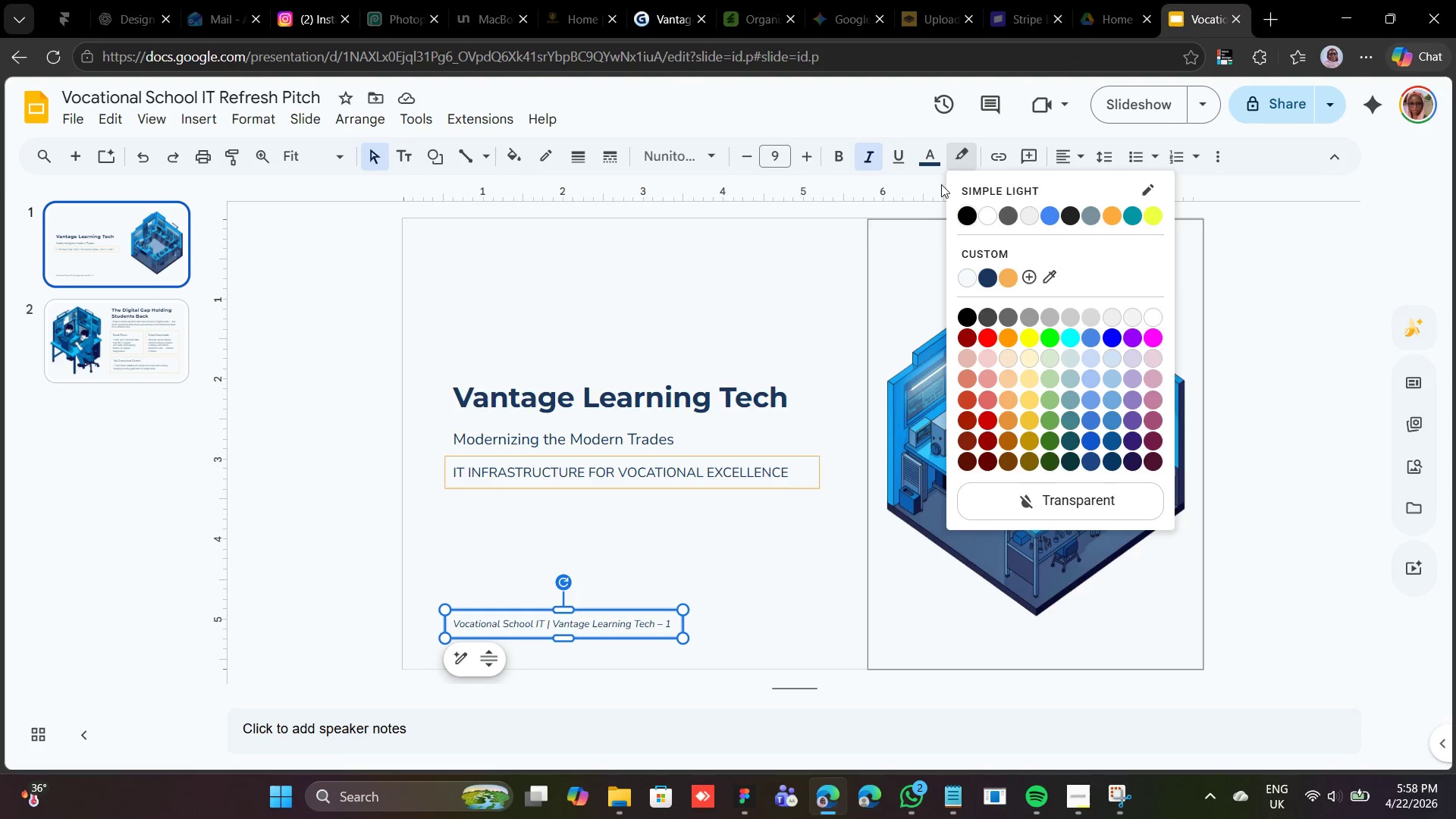 
left_click([936, 164])
 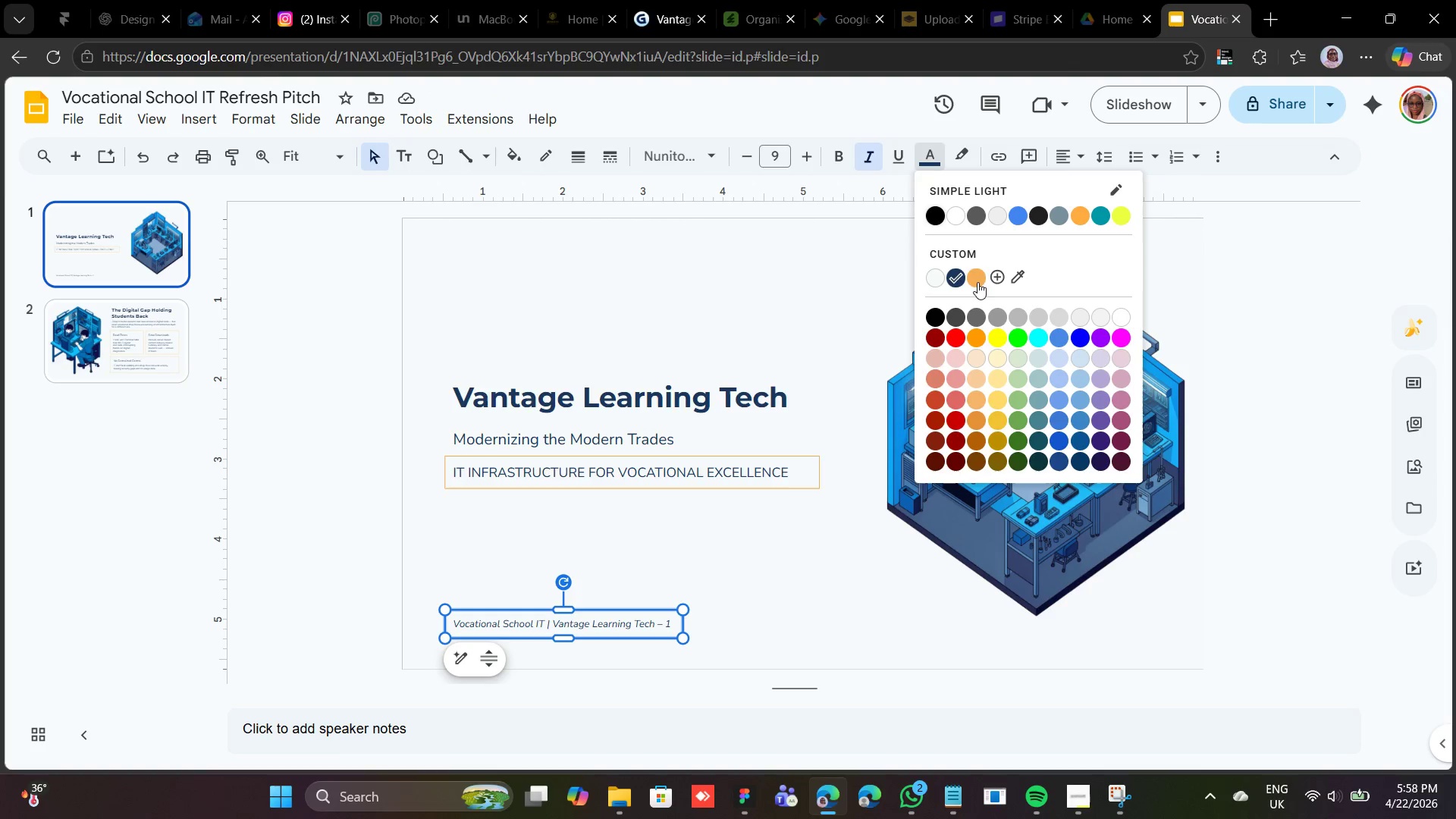 
left_click([974, 278])
 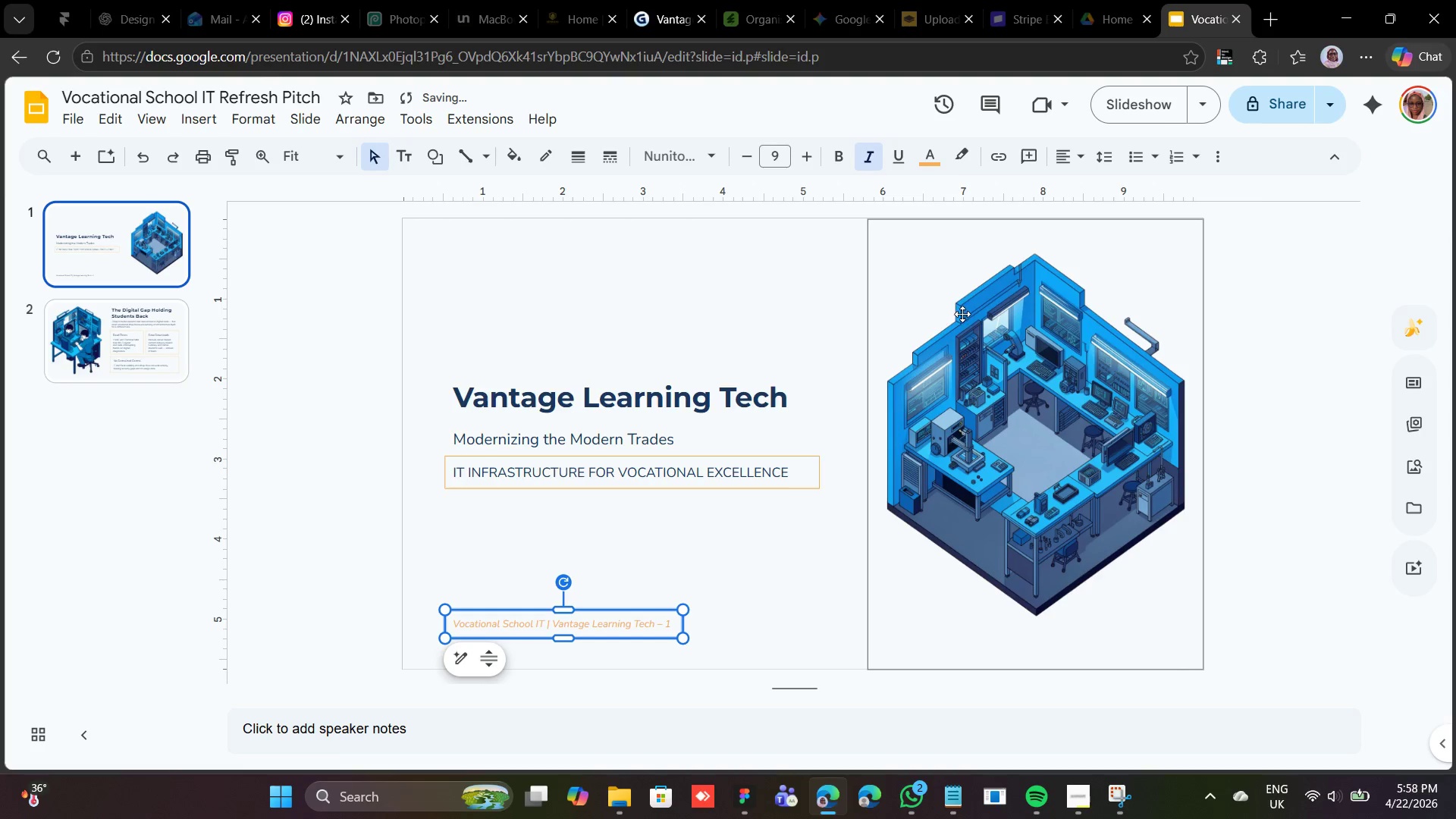 
left_click([827, 522])
 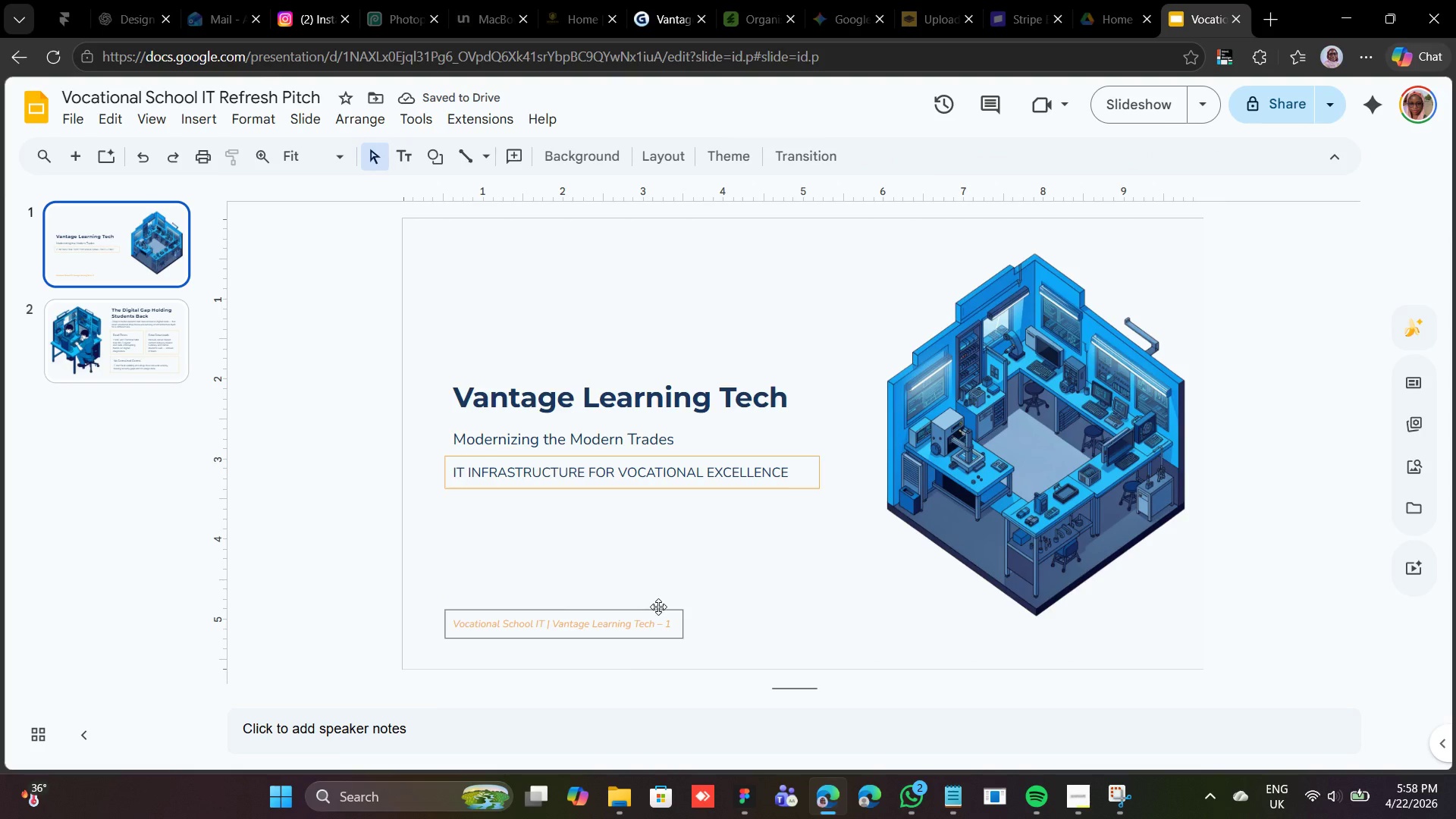 
left_click([658, 607])
 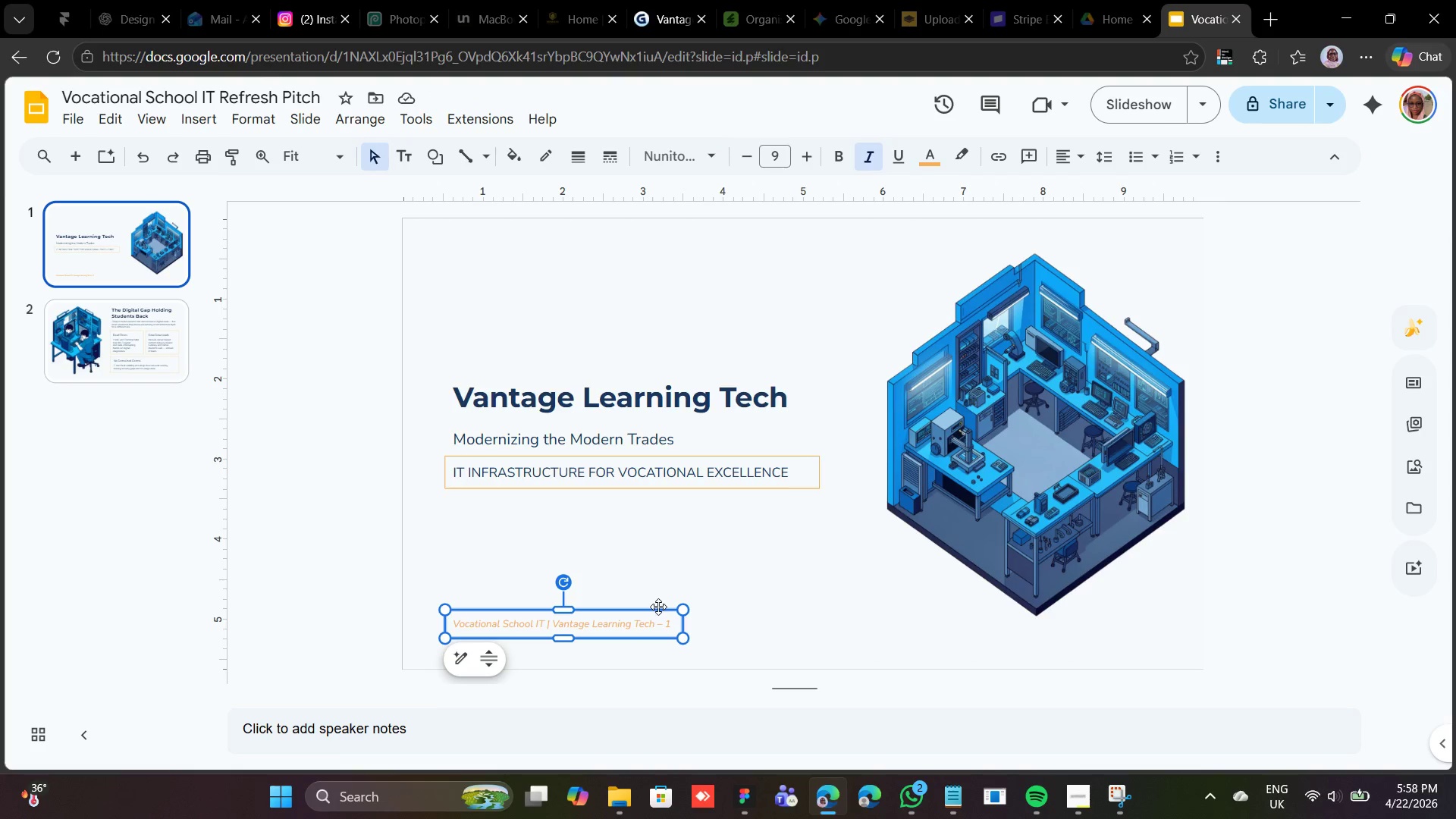 
right_click([658, 607])
 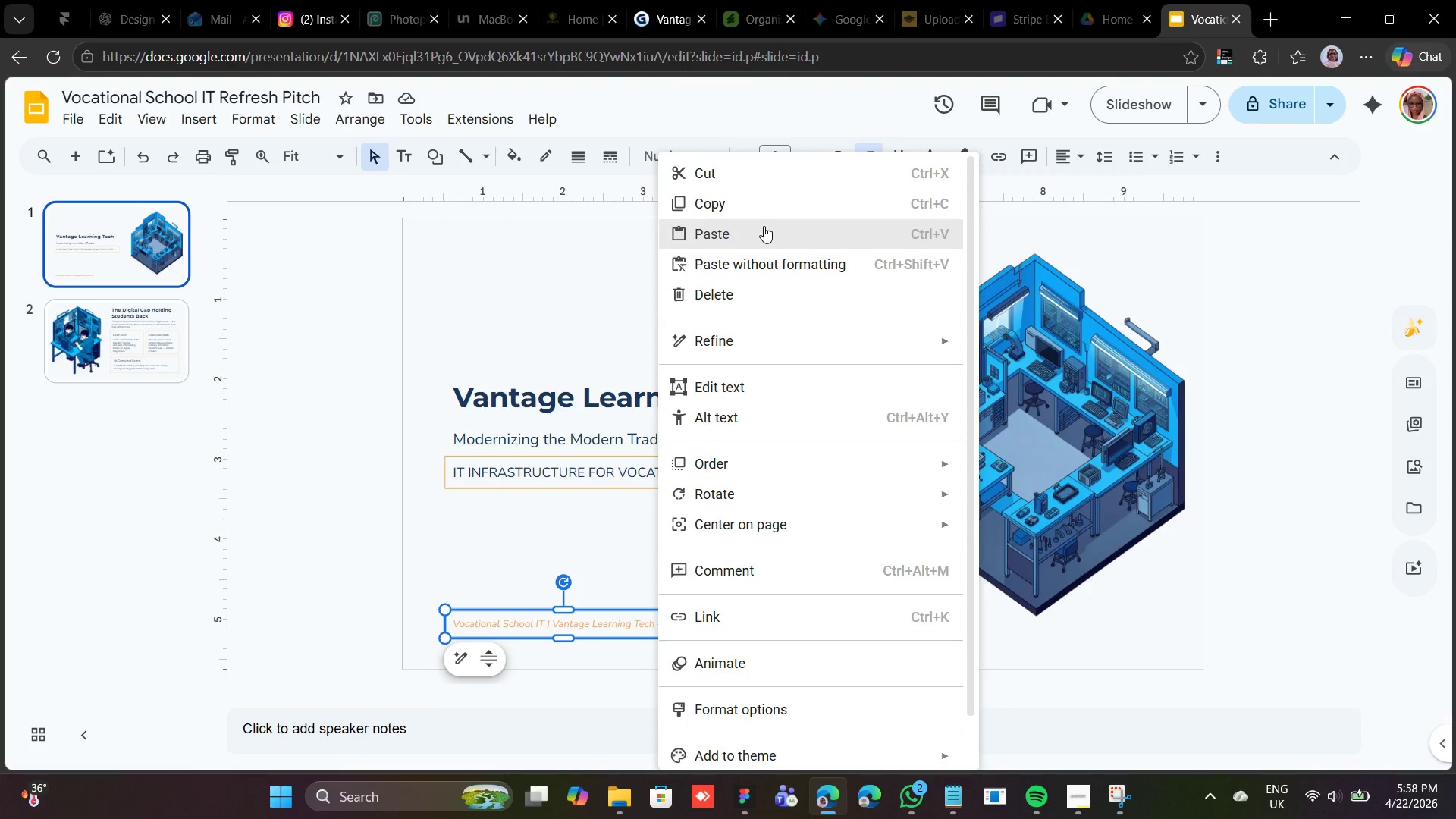 
left_click([770, 213])
 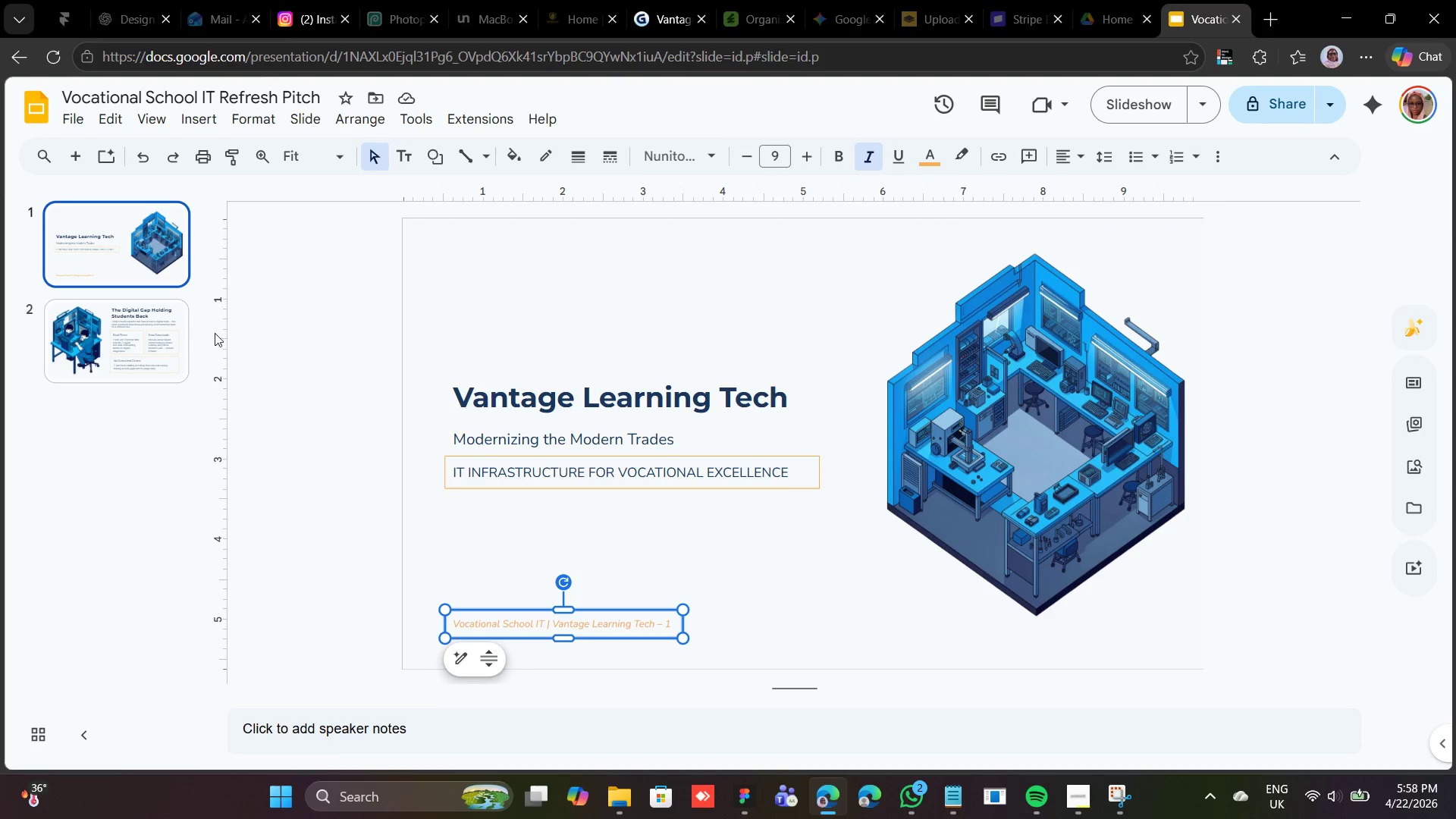 
left_click([191, 340])
 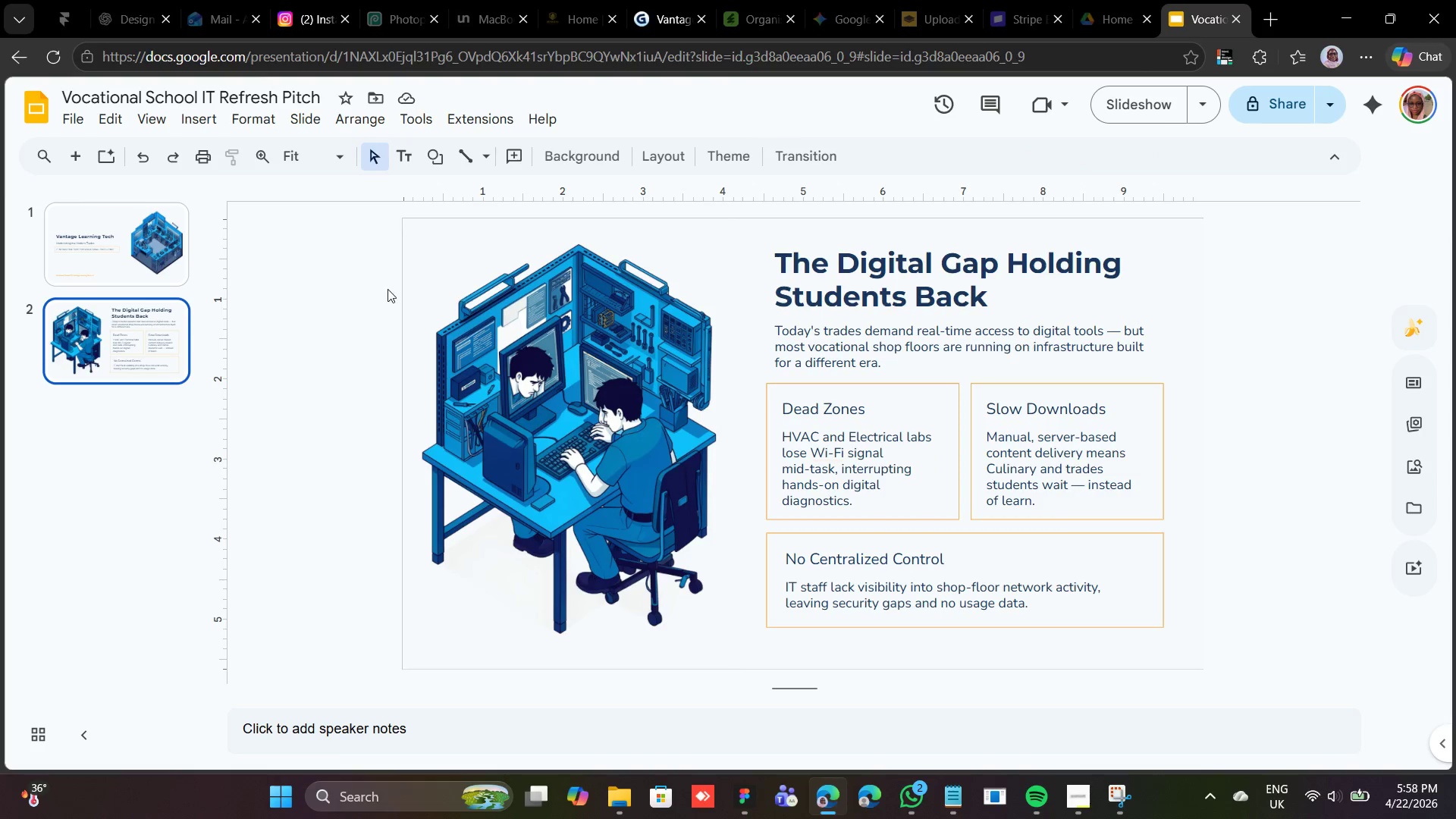 
right_click([447, 281])
 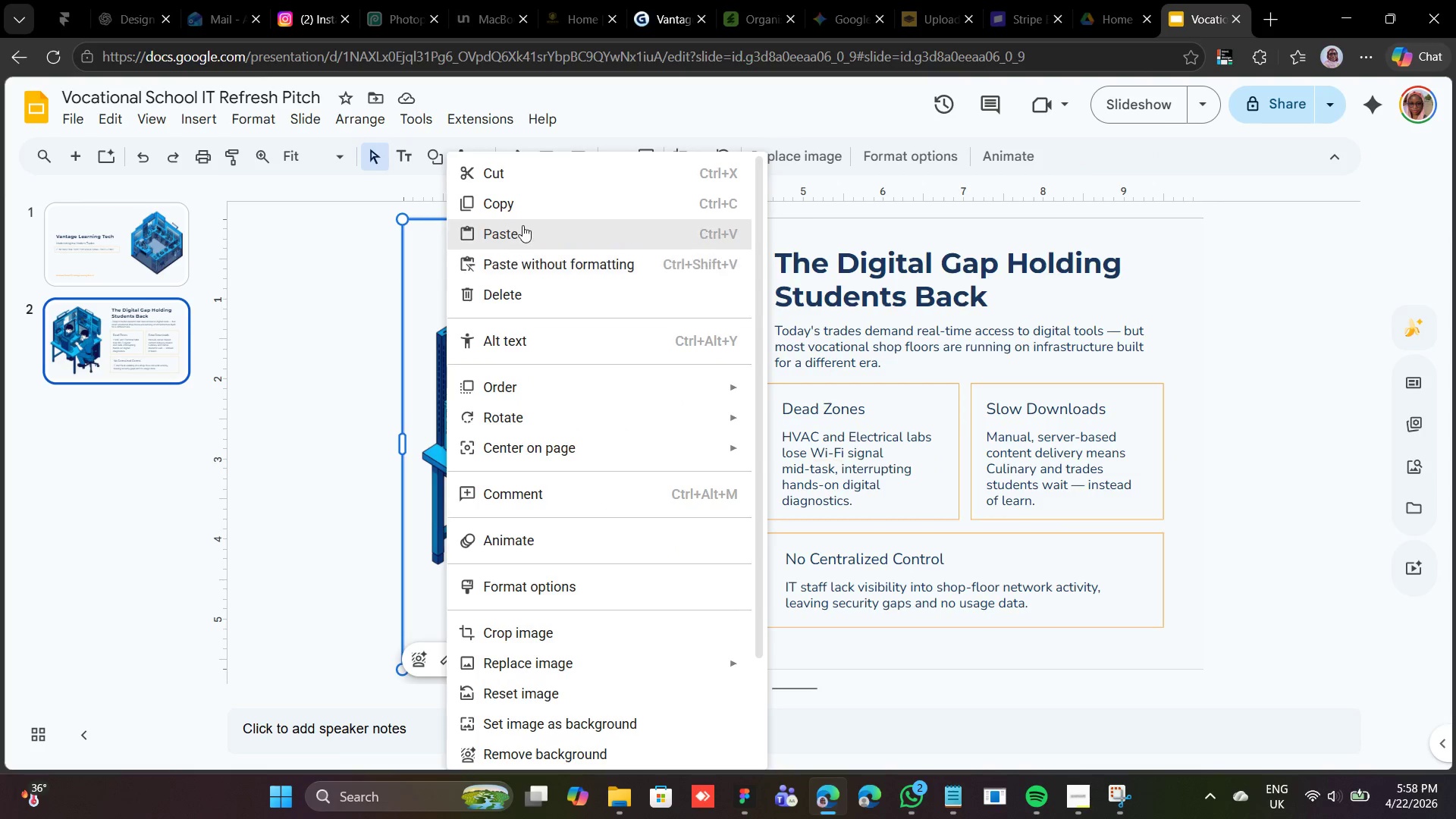 
left_click([522, 225])
 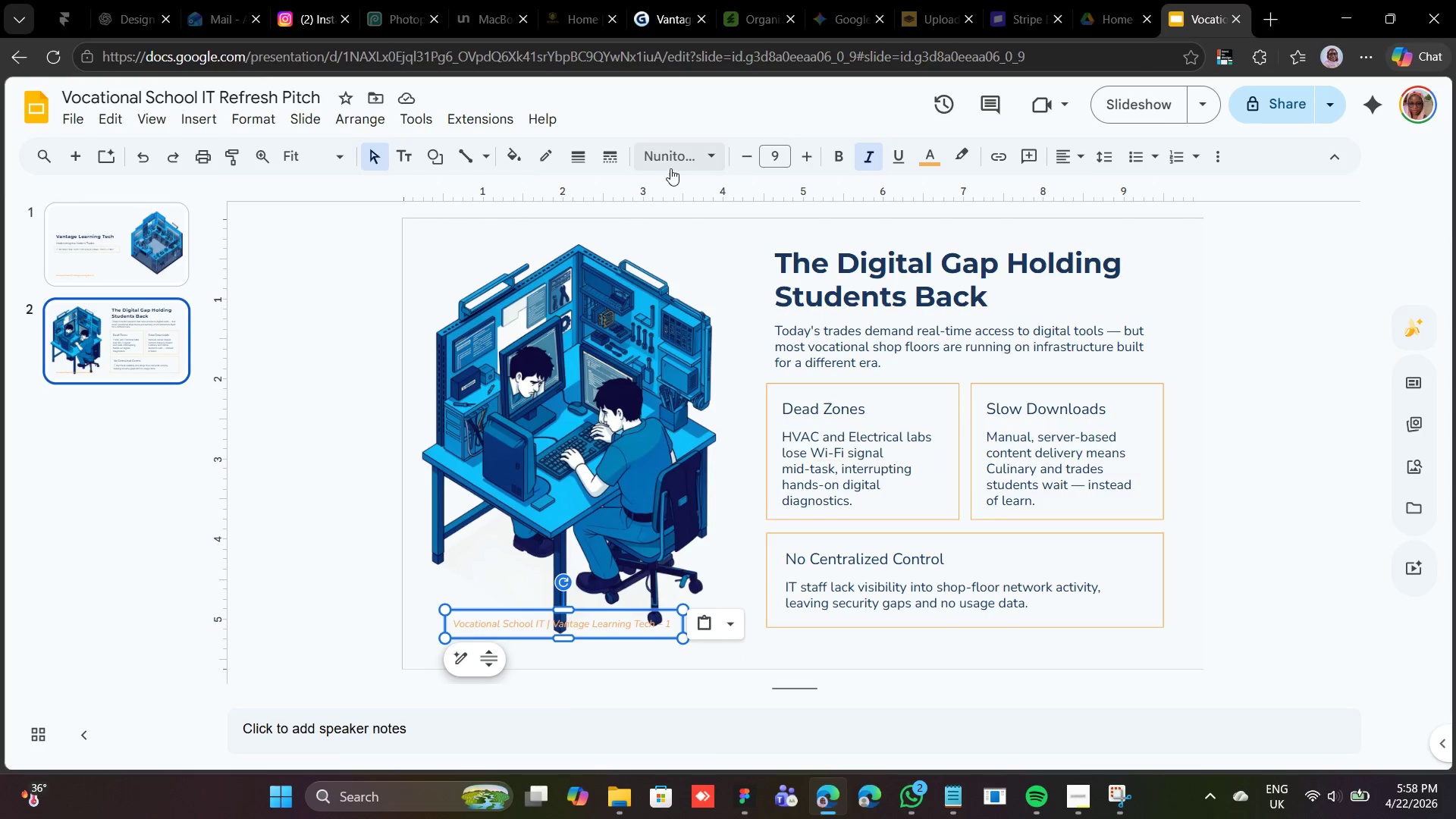 
wait(11.88)
 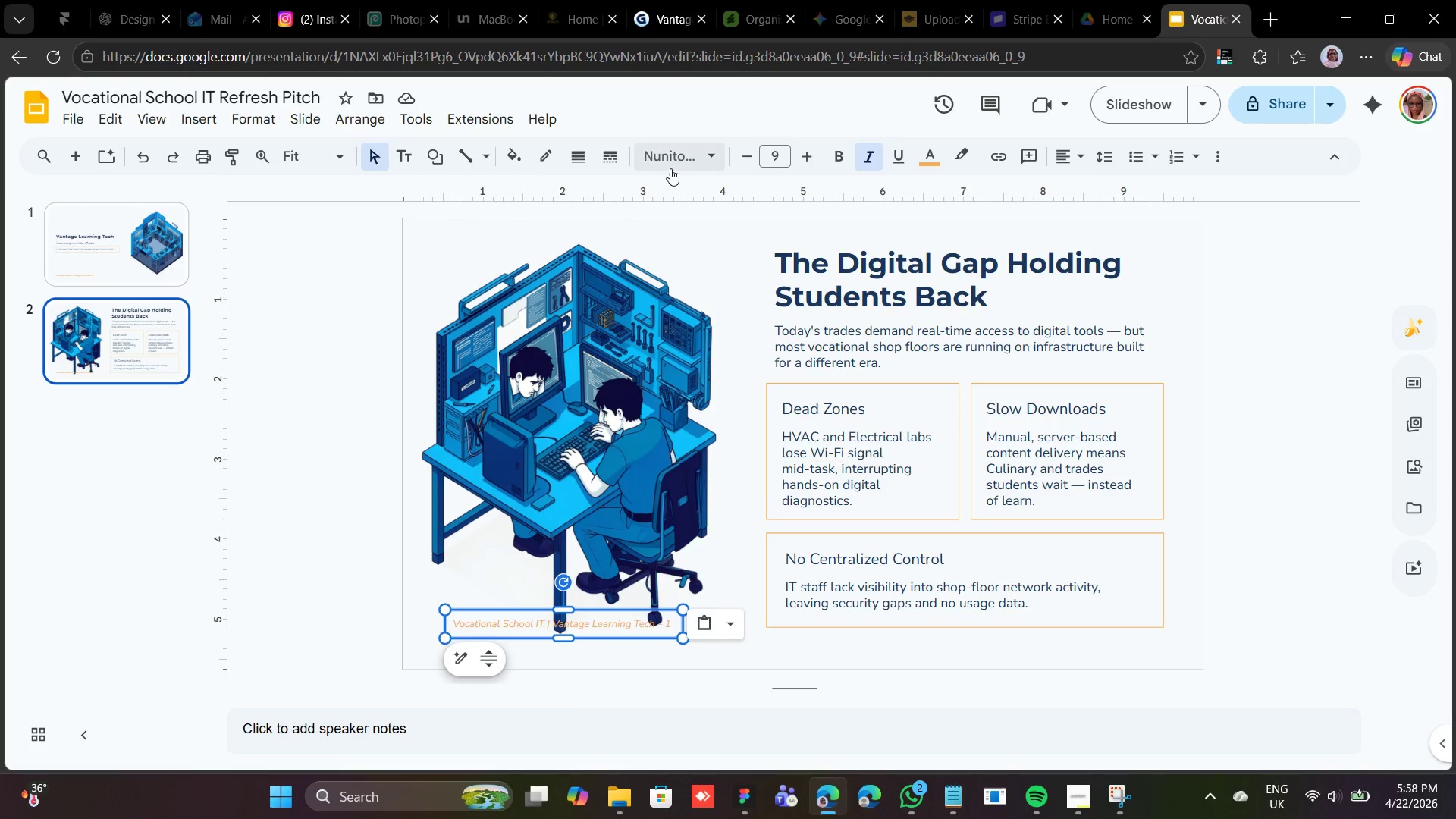 
left_click([507, 154])
 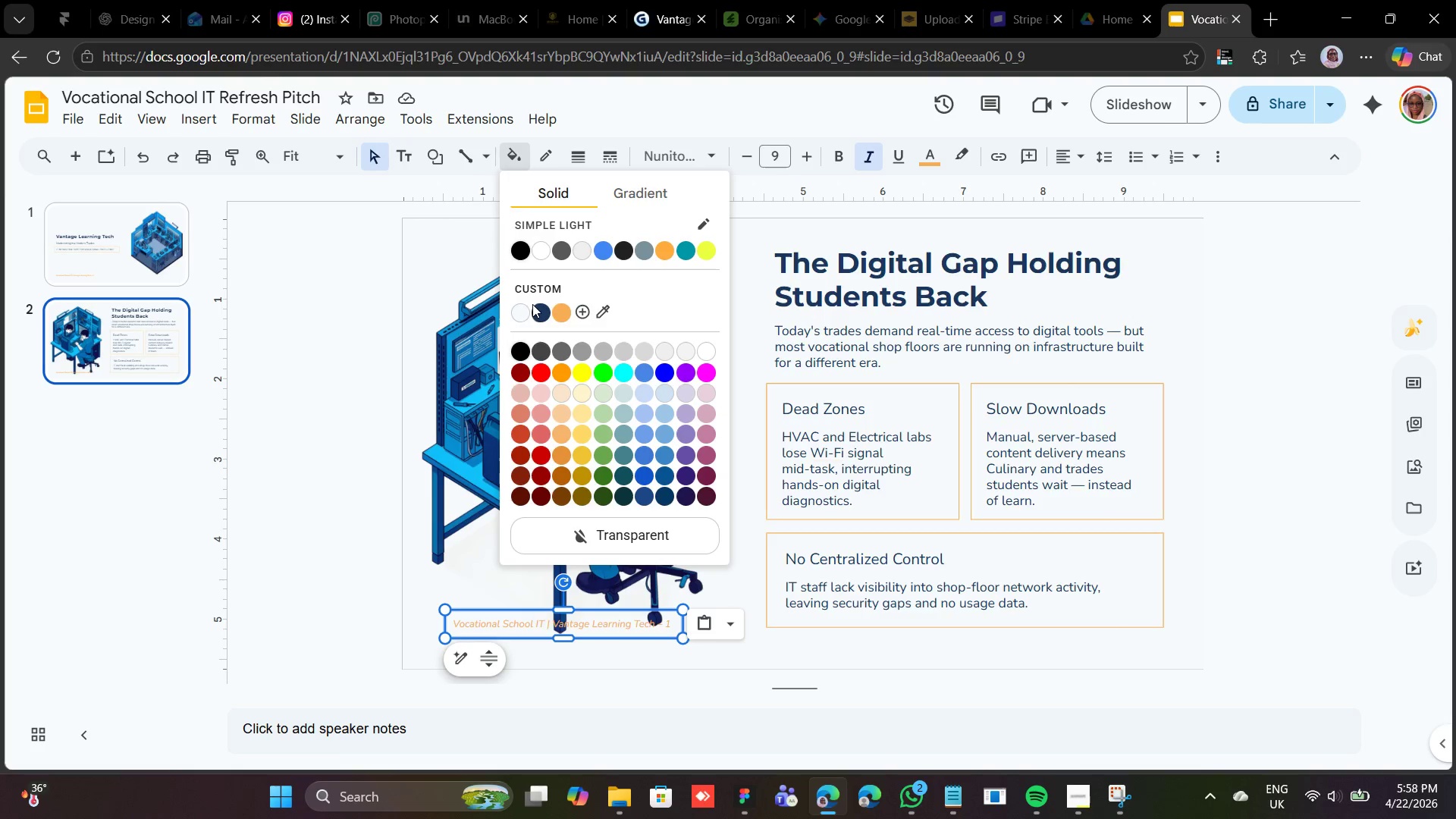 
left_click([525, 309])
 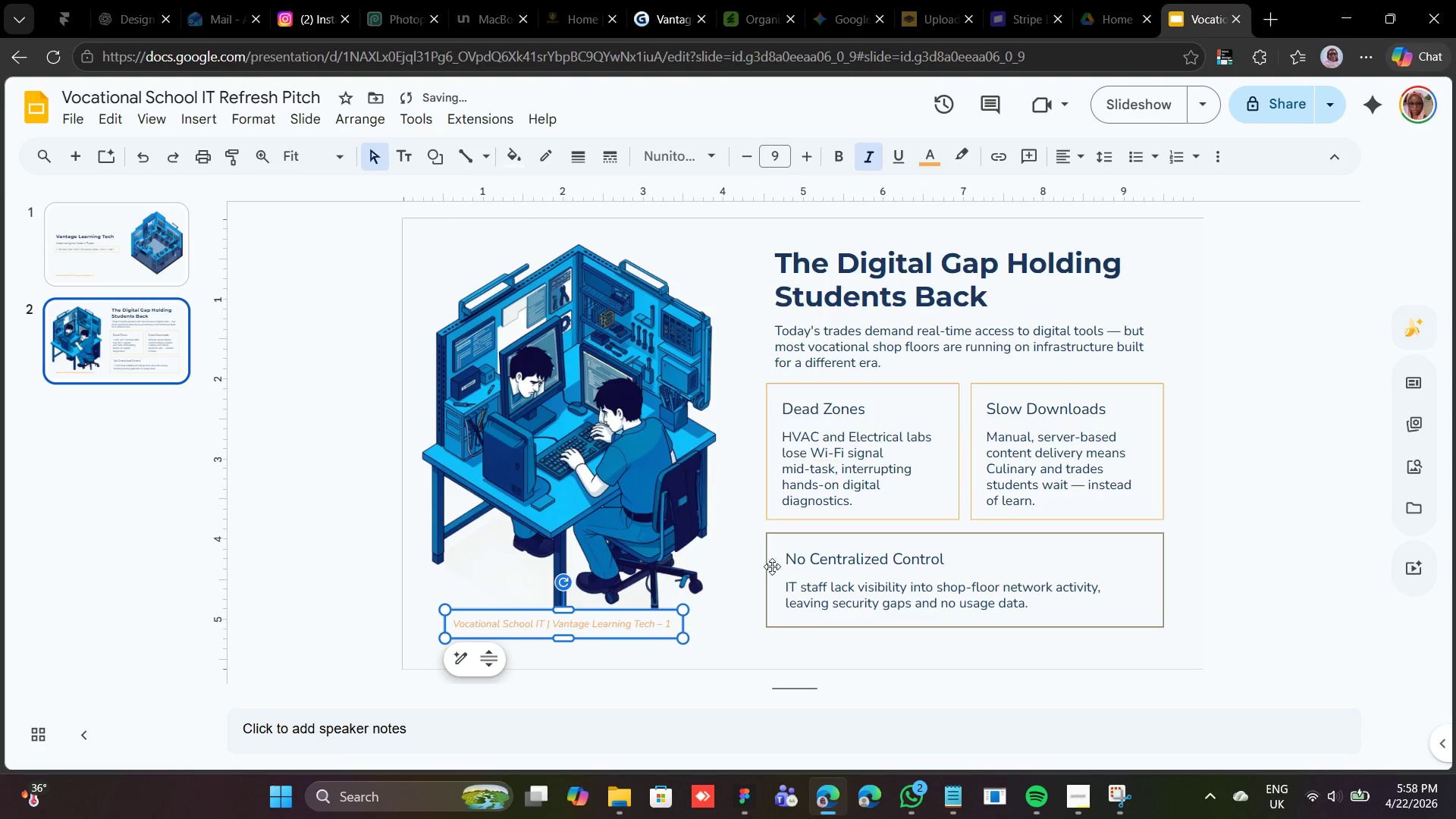 
left_click([720, 600])
 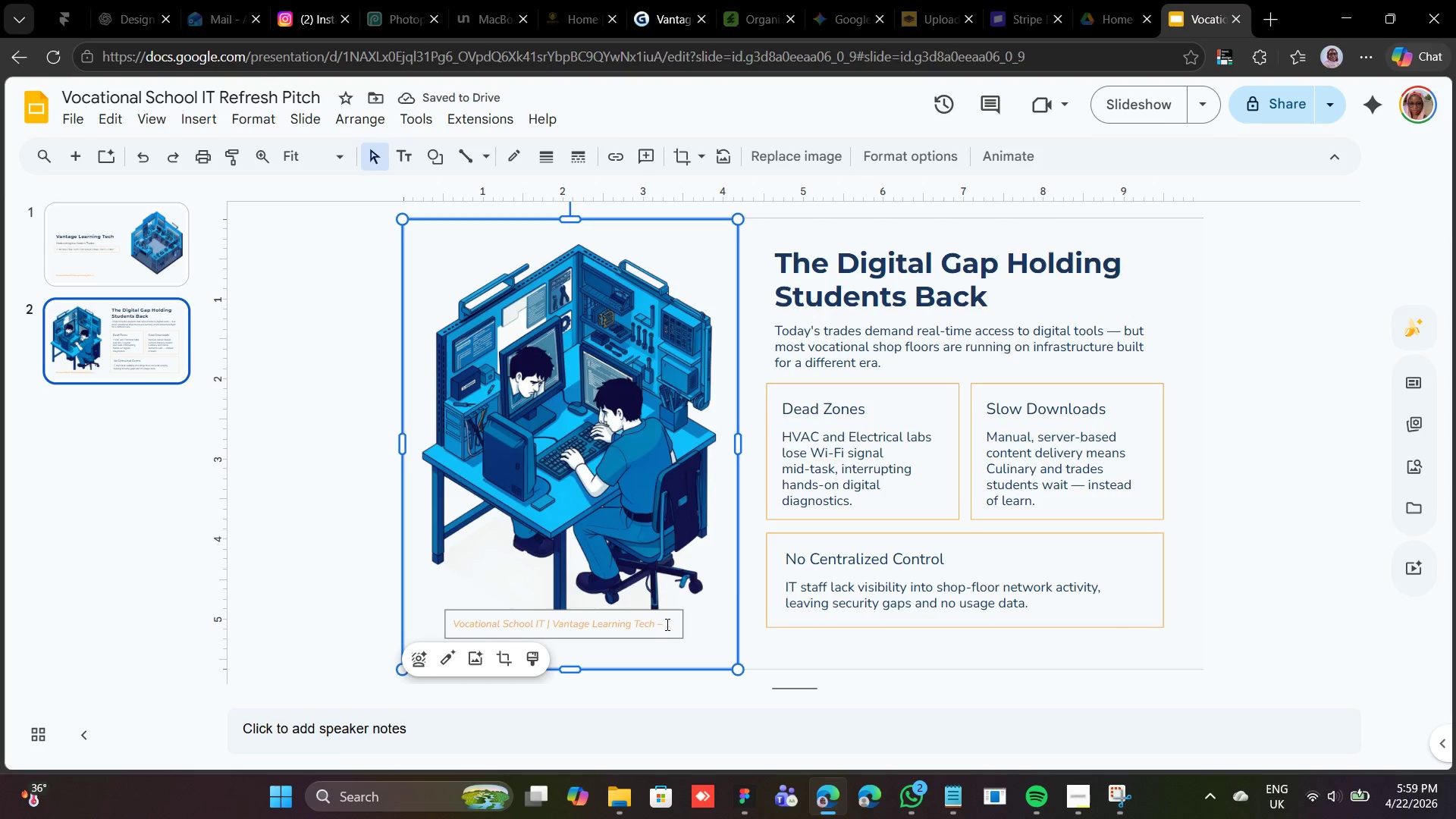 
left_click([667, 624])
 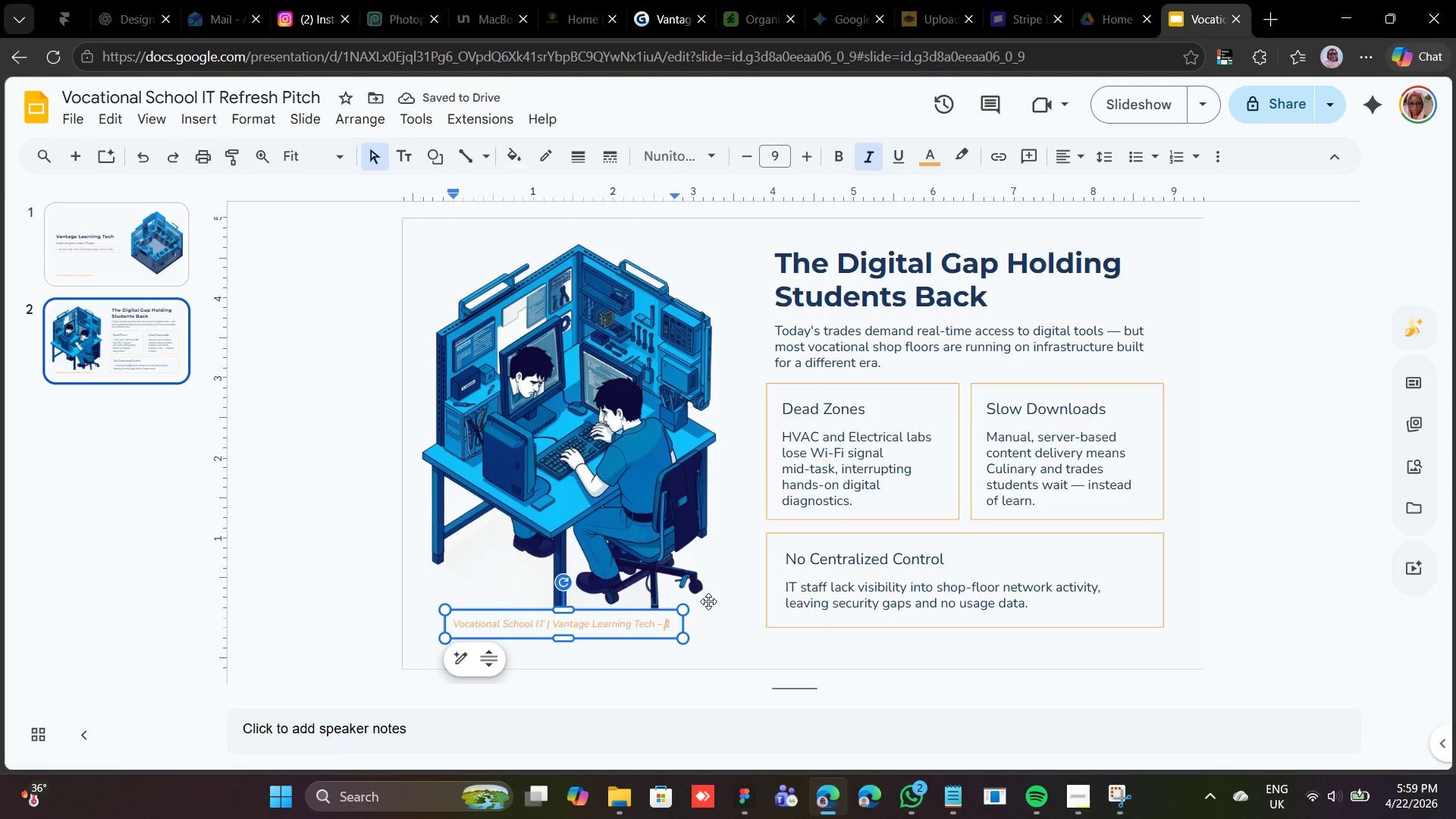 
key(ArrowRight)
 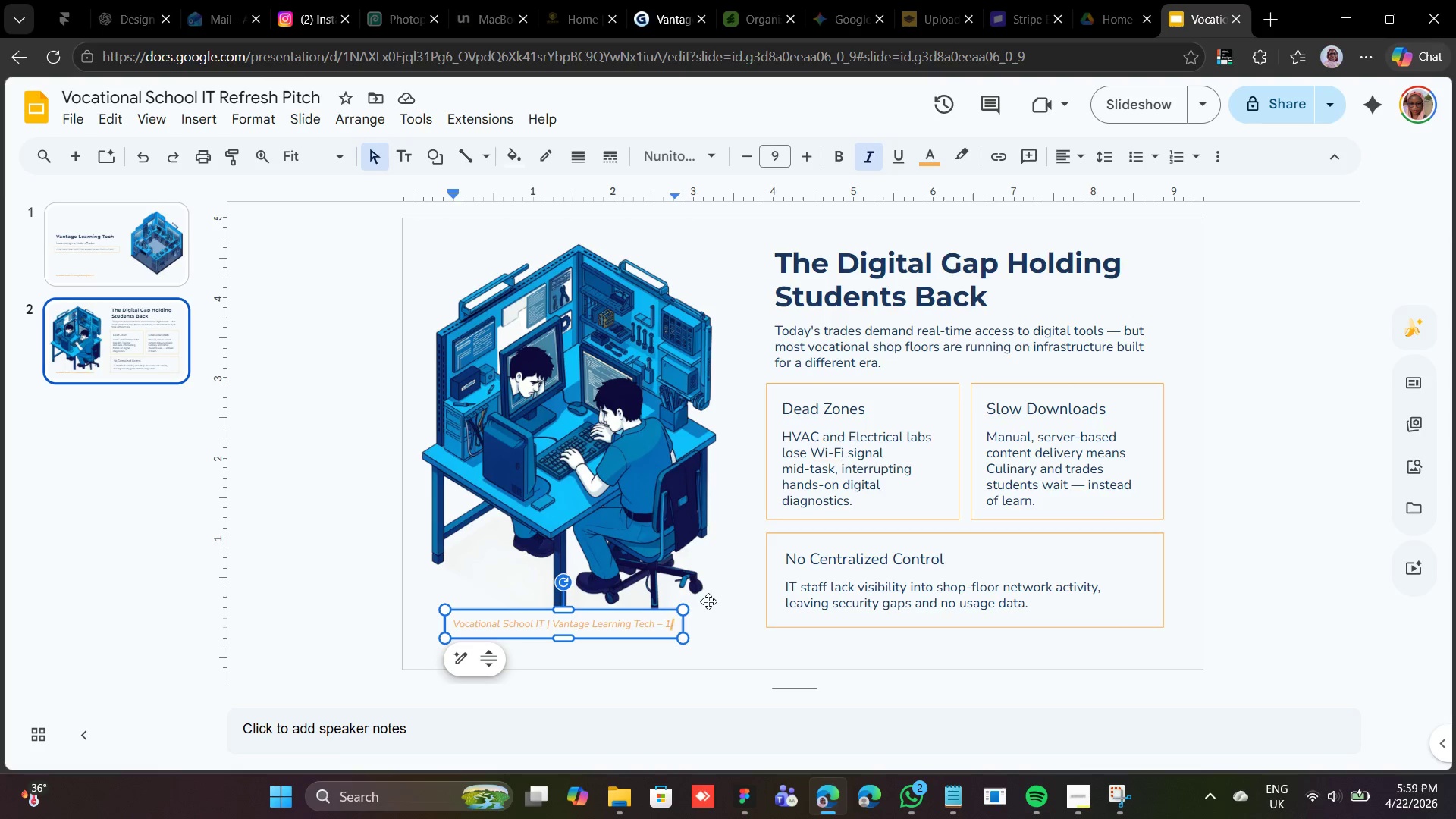 
key(Backspace)
 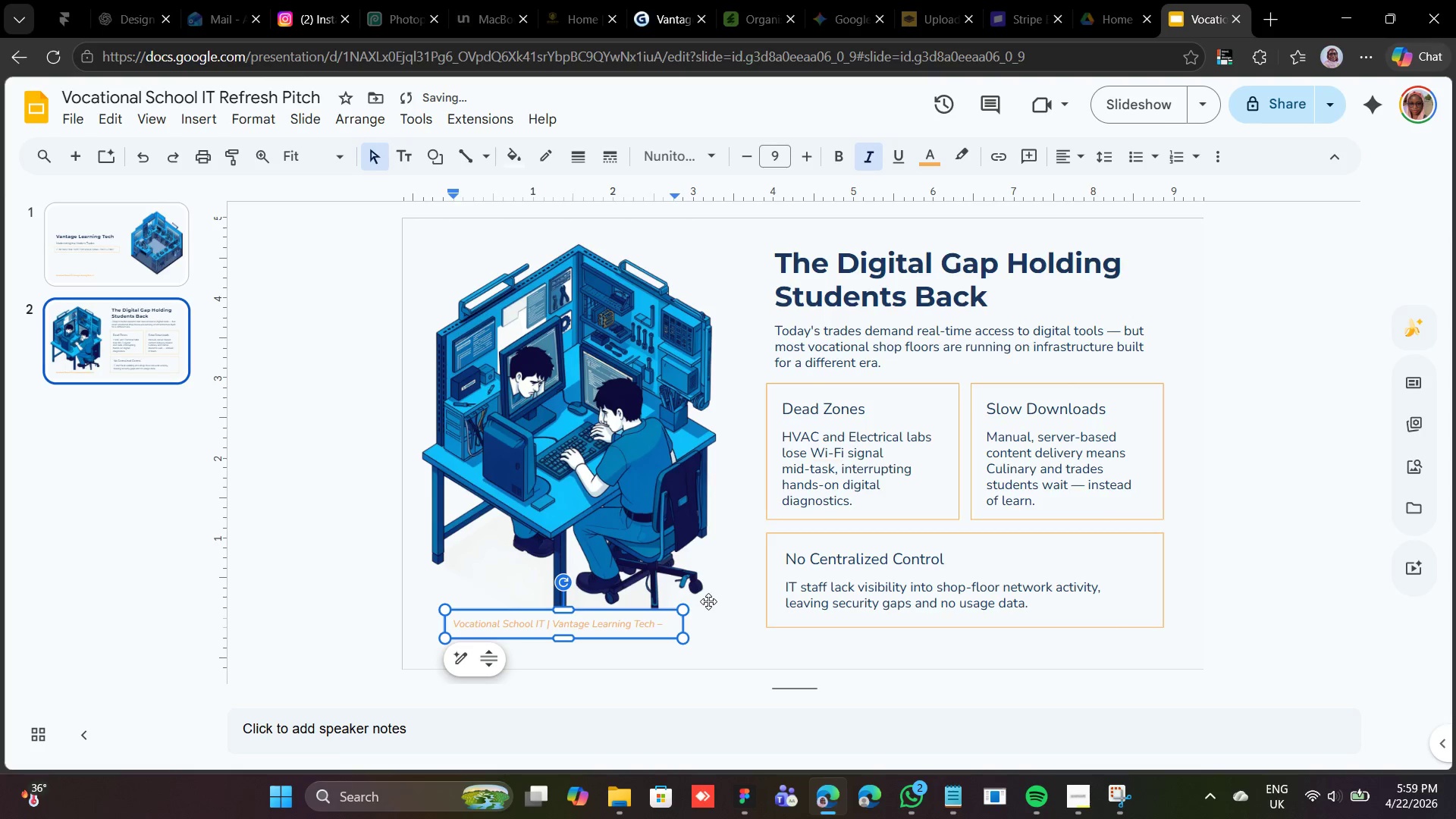 
key(2)
 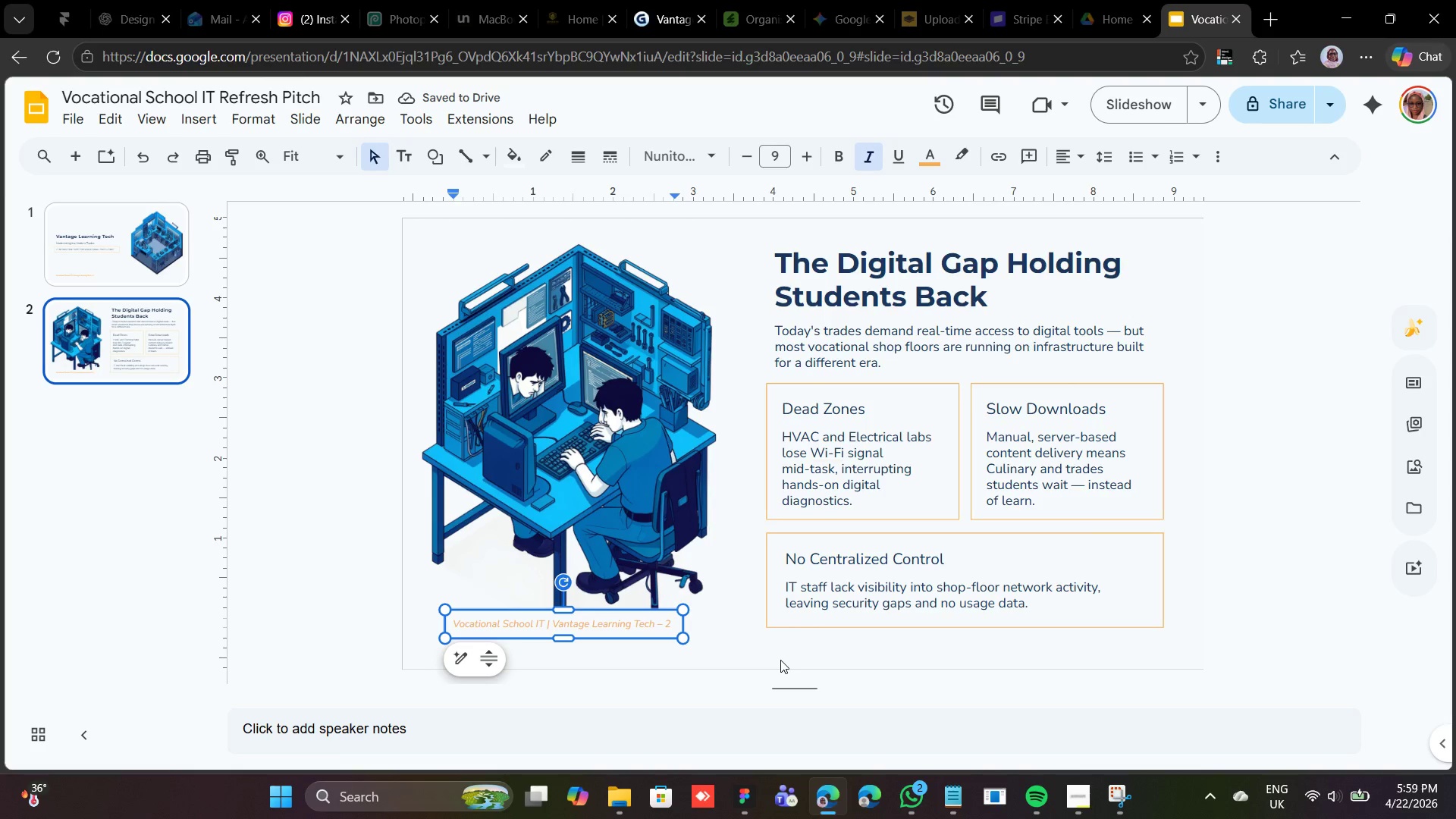 
wait(6.33)
 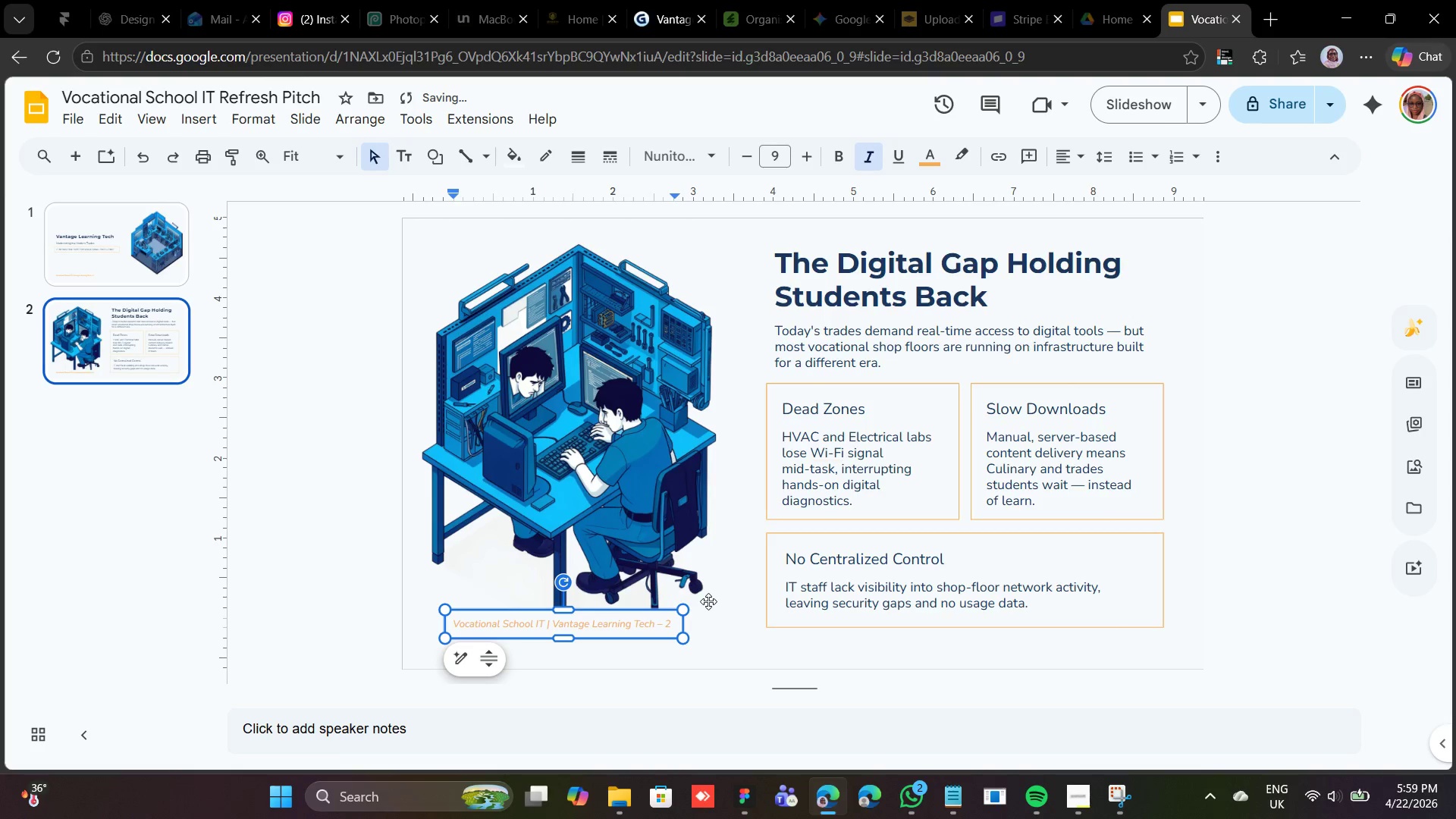 
left_click([761, 658])
 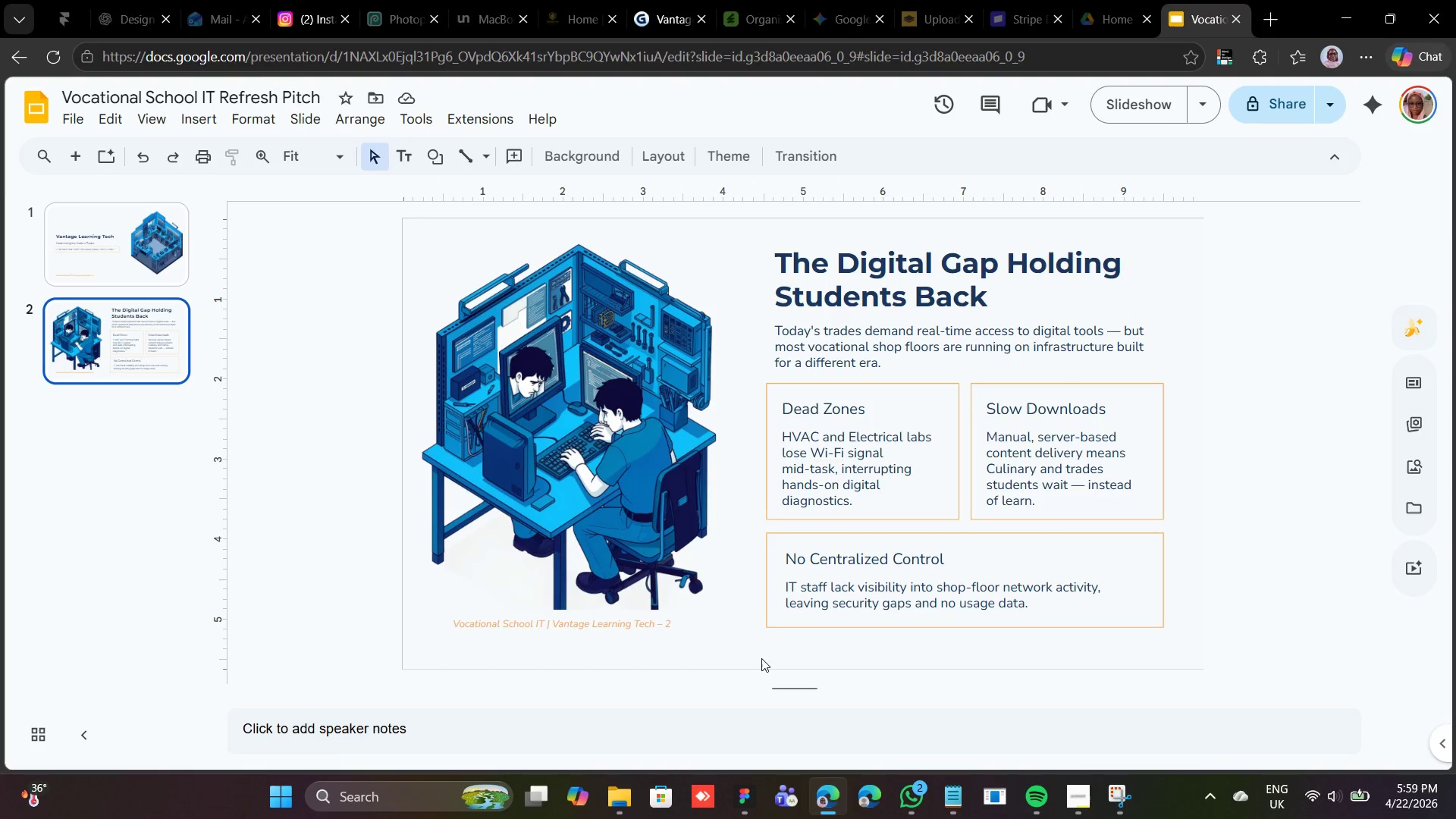 
wait(23.19)
 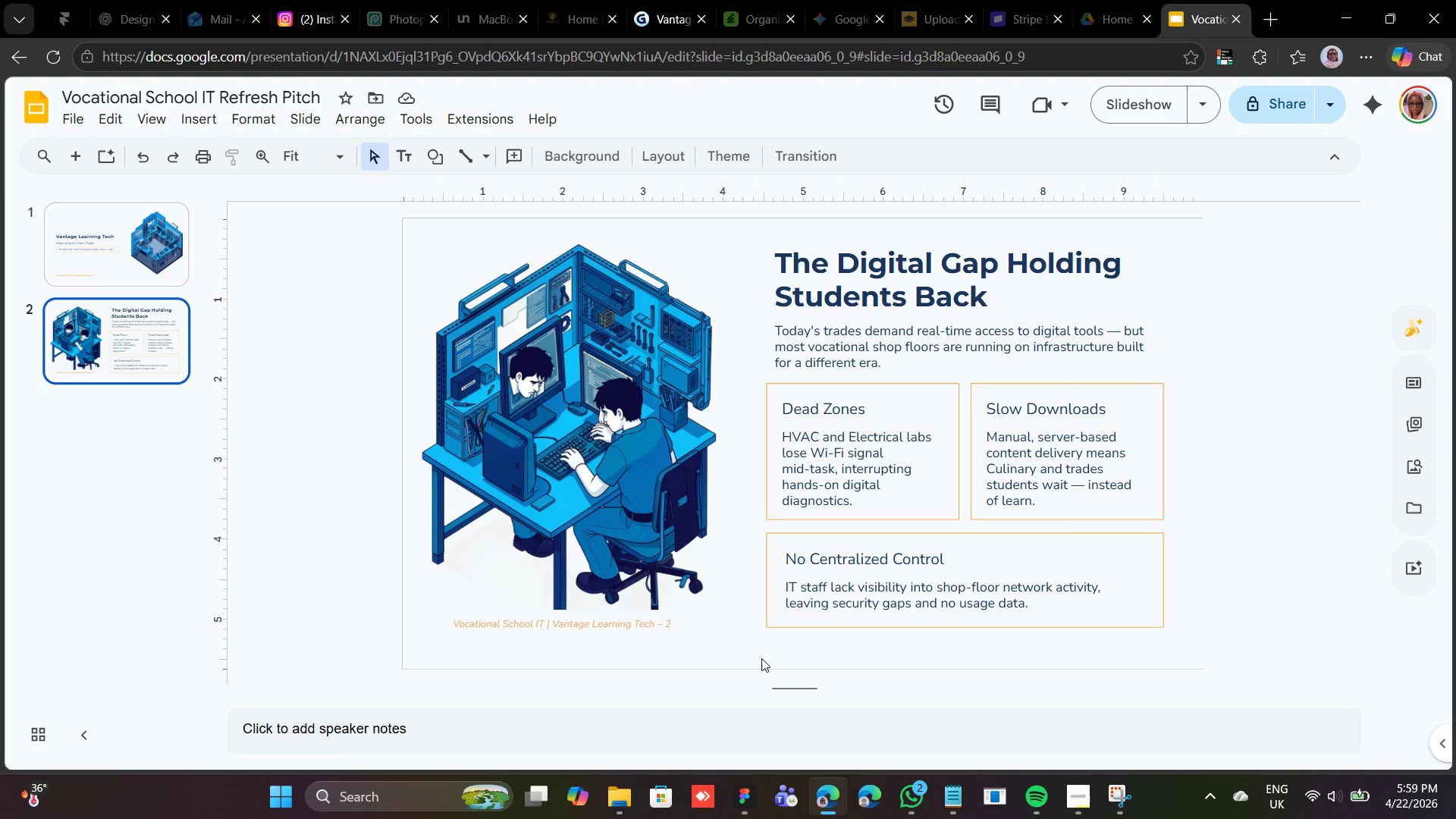 
left_click([67, 149])
 